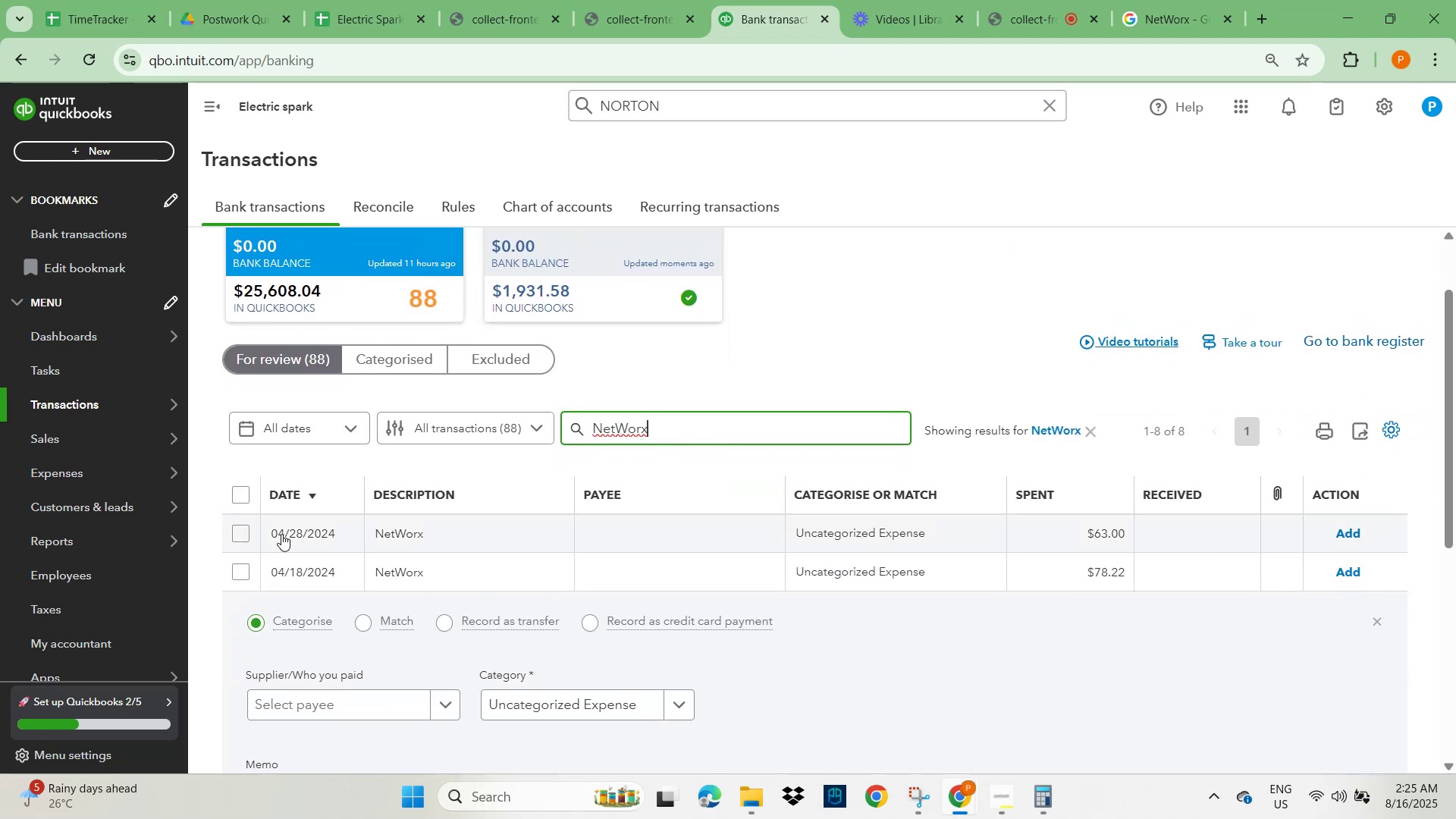 
left_click([235, 531])
 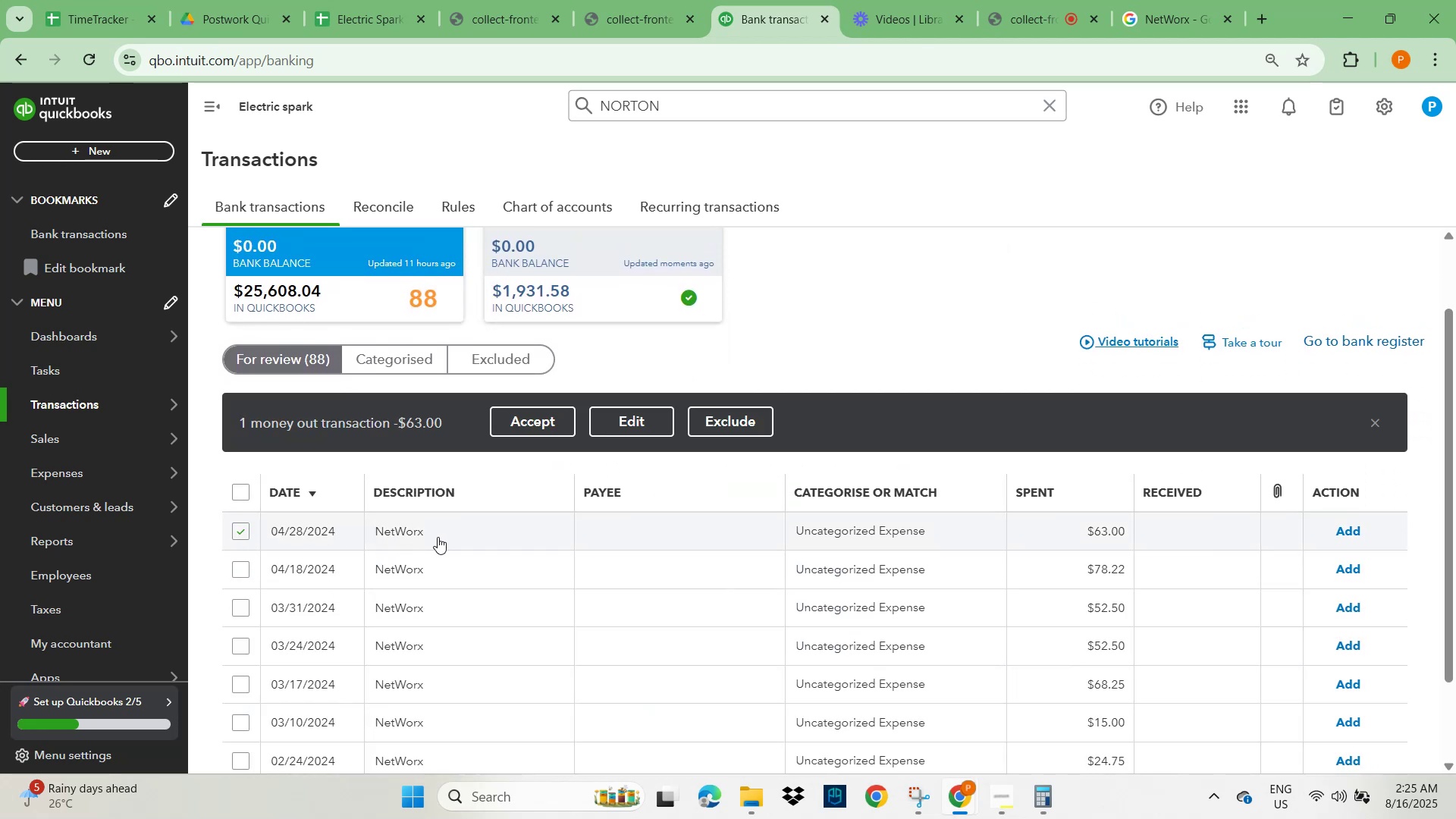 
scroll: coordinate [459, 538], scroll_direction: down, amount: 2.0
 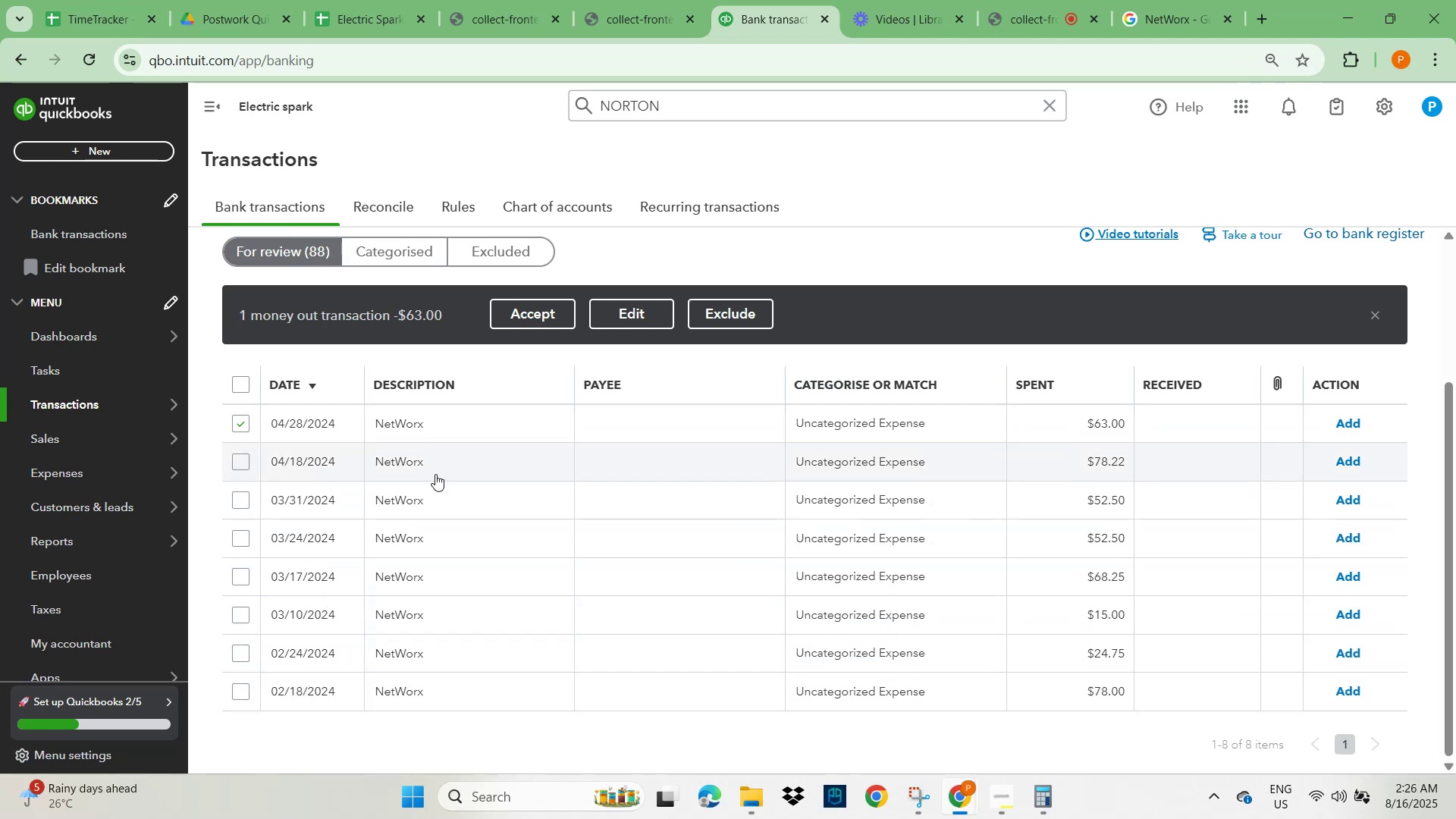 
wait(17.5)
 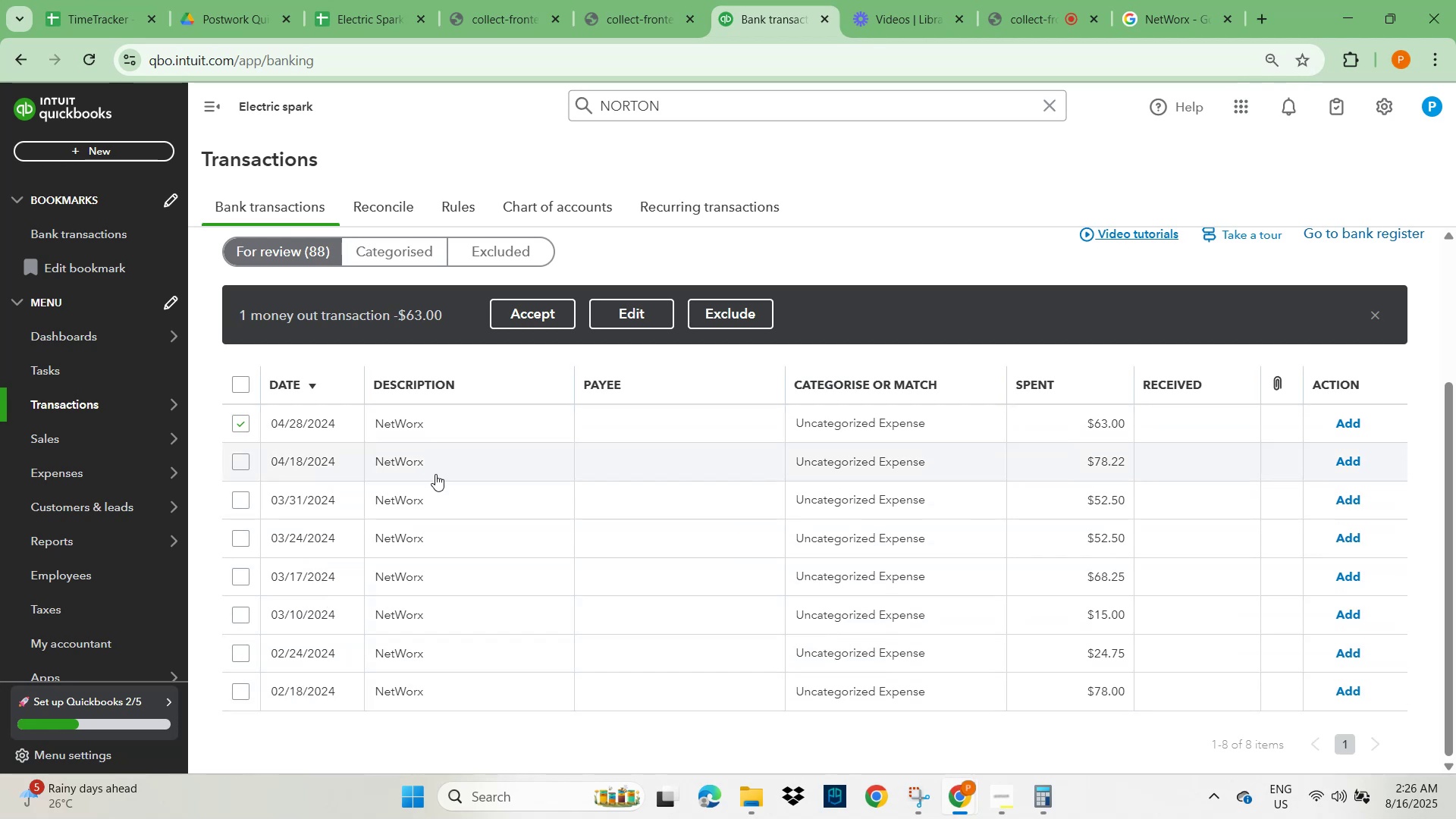 
left_click([431, 421])
 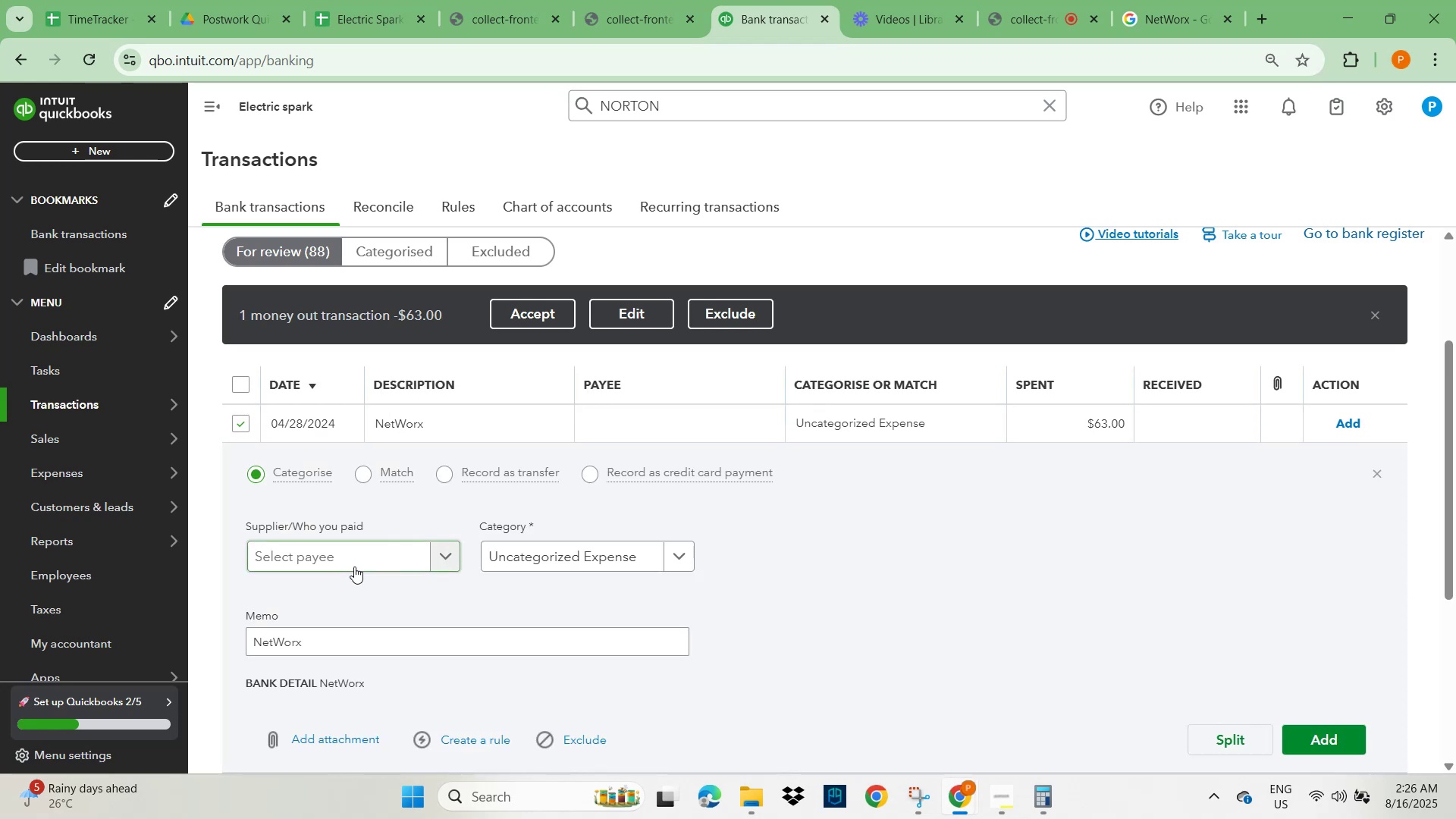 
left_click([352, 553])
 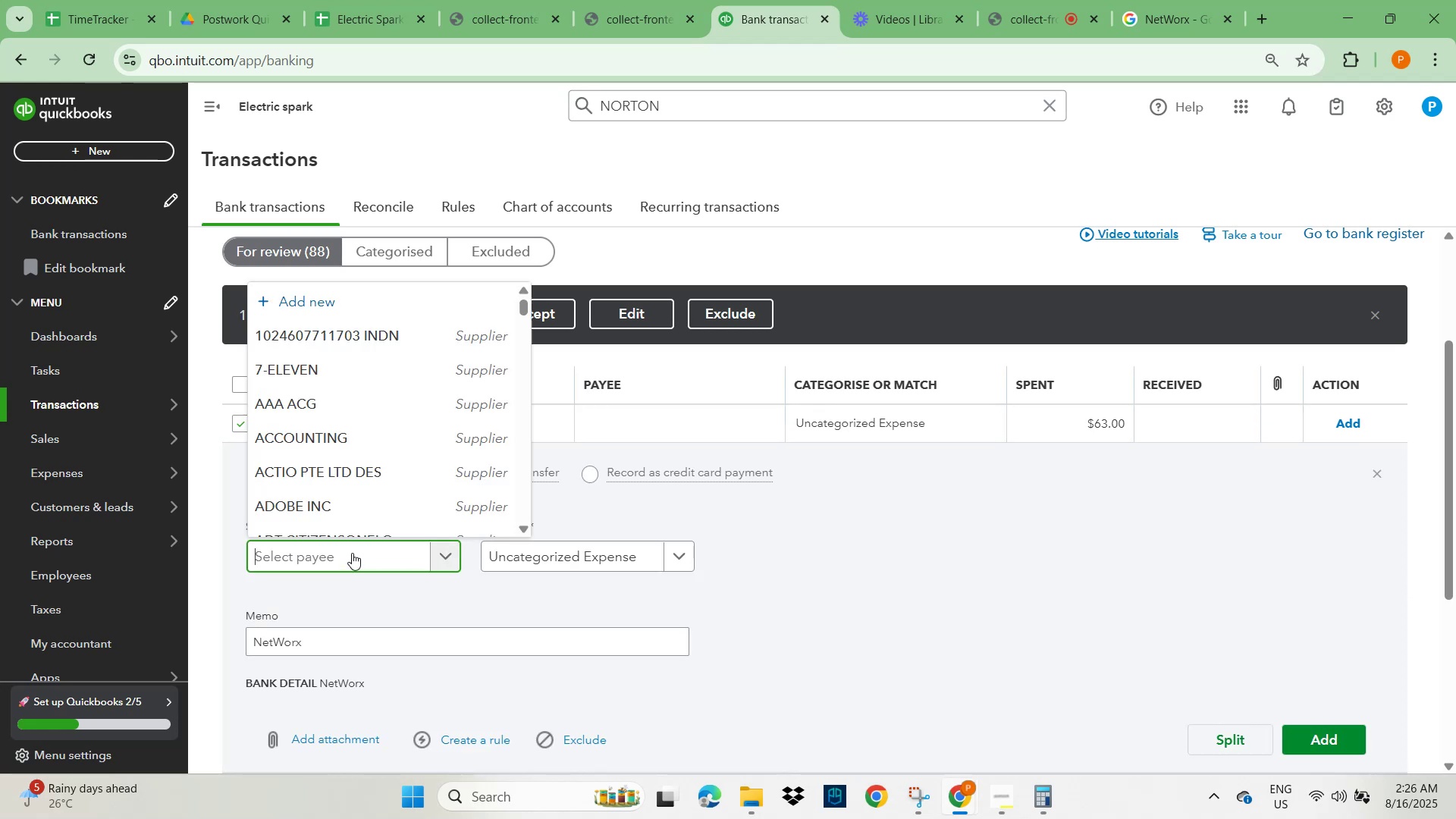 
key(Control+V)
 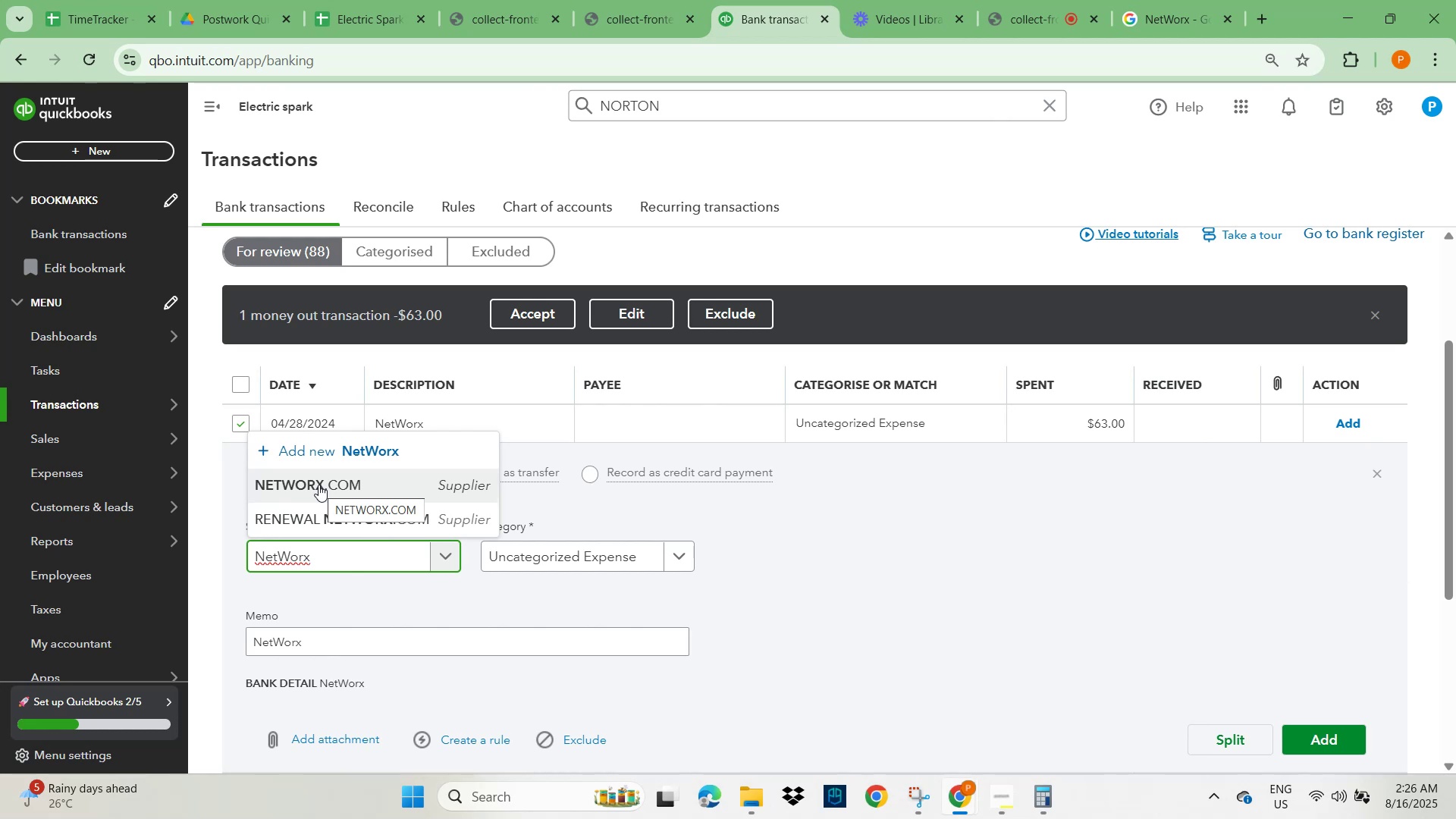 
wait(6.88)
 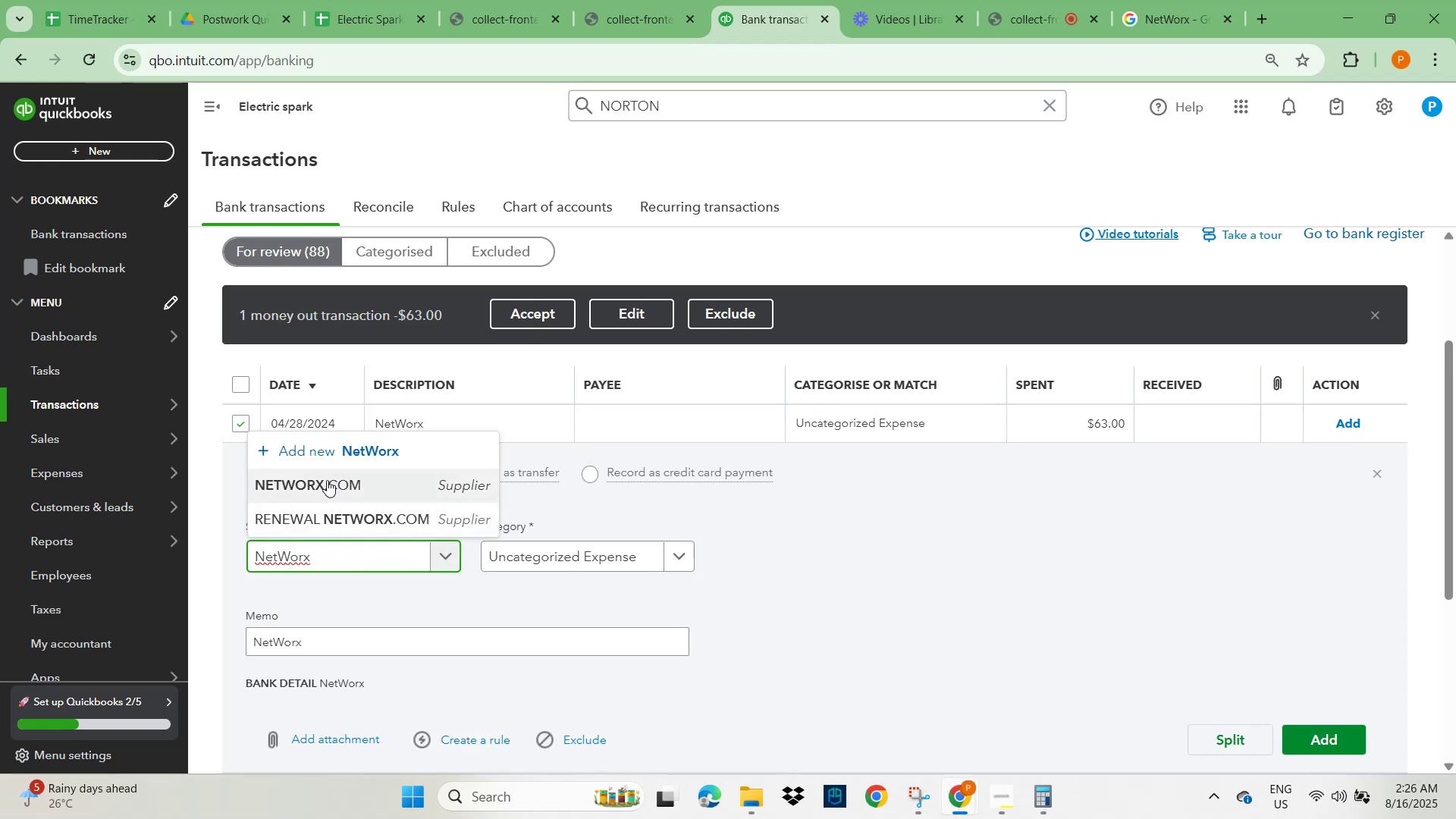 
left_click([318, 485])
 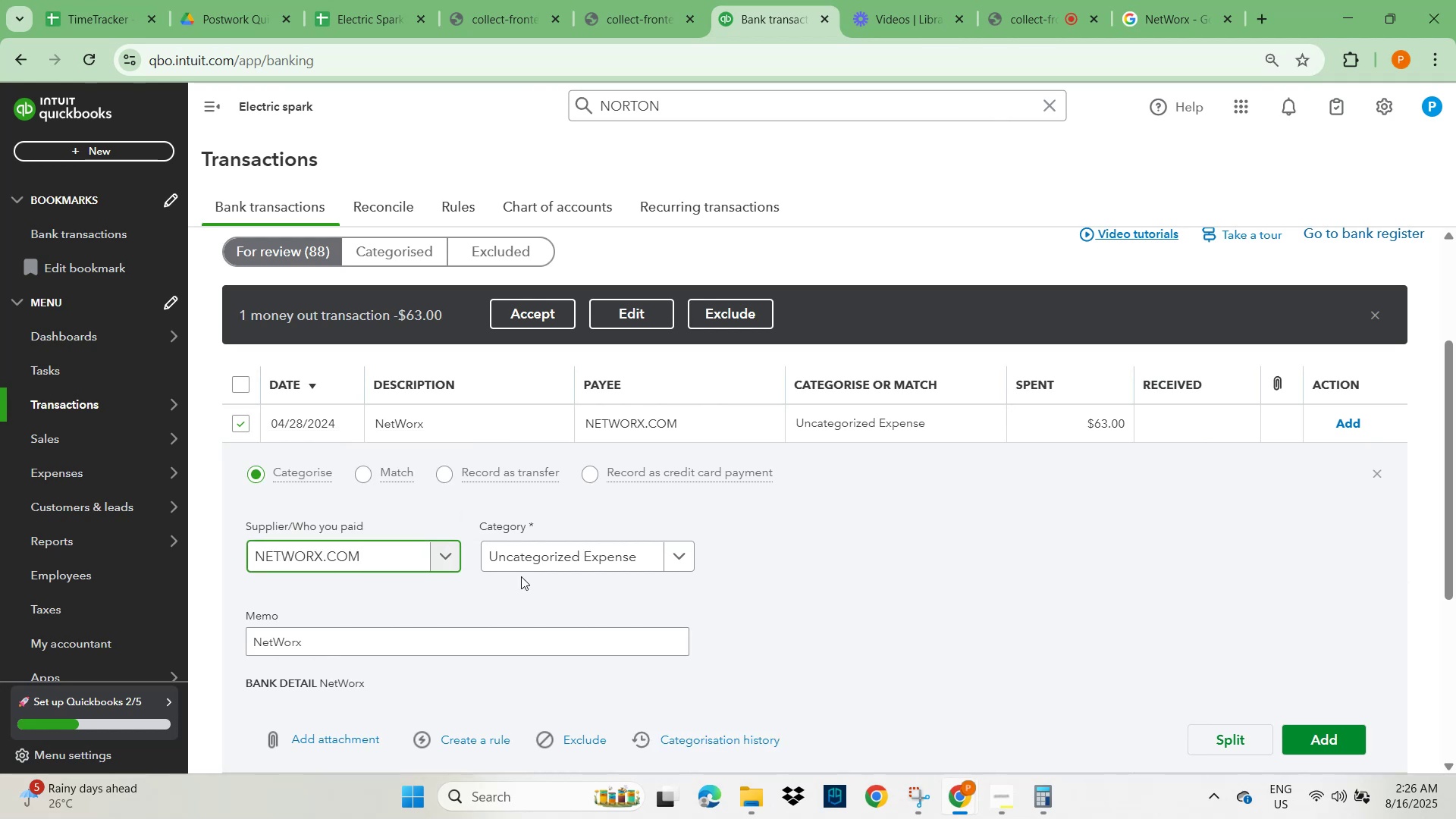 
scroll: coordinate [502, 640], scroll_direction: down, amount: 1.0
 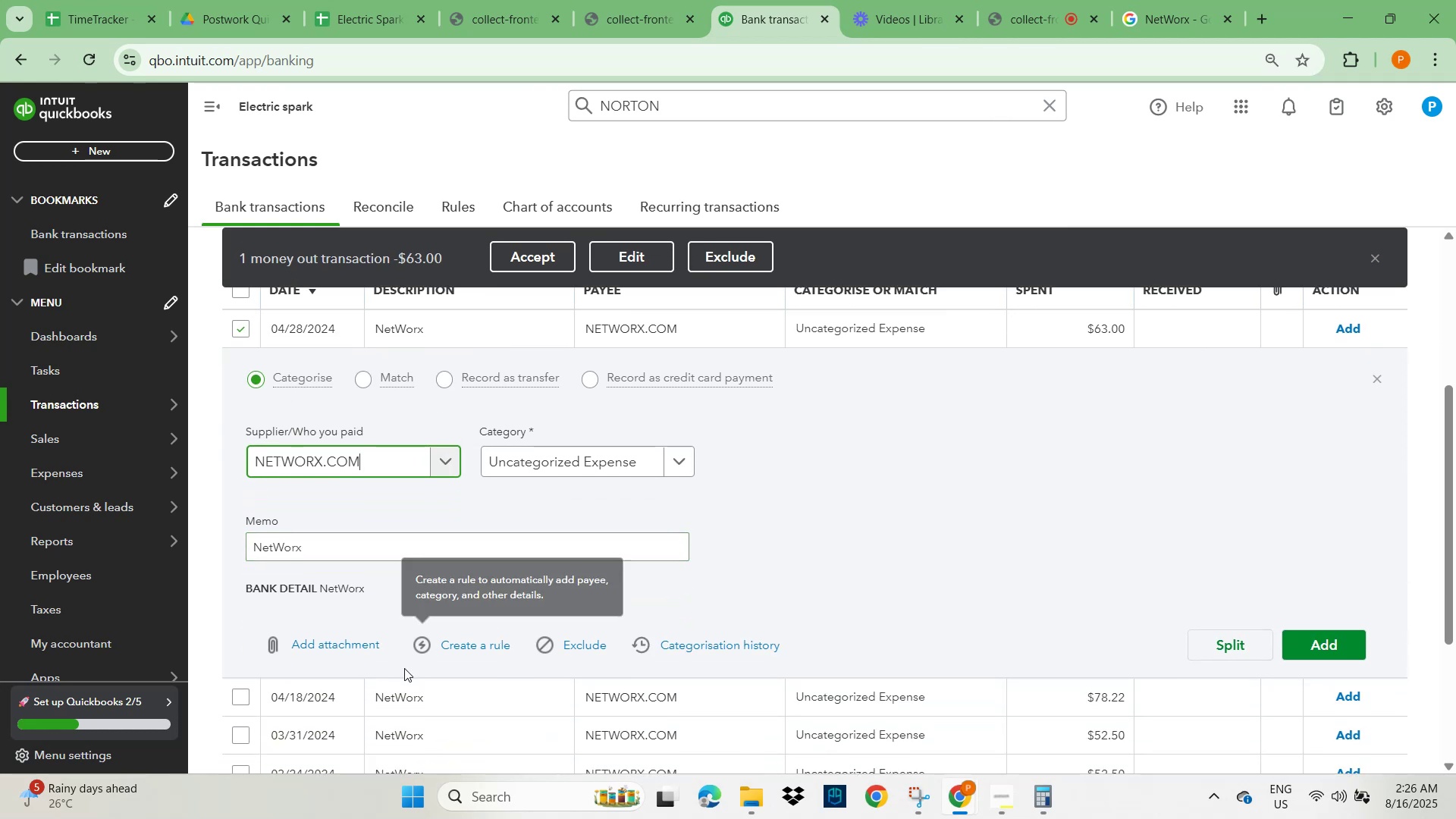 
left_click([462, 644])
 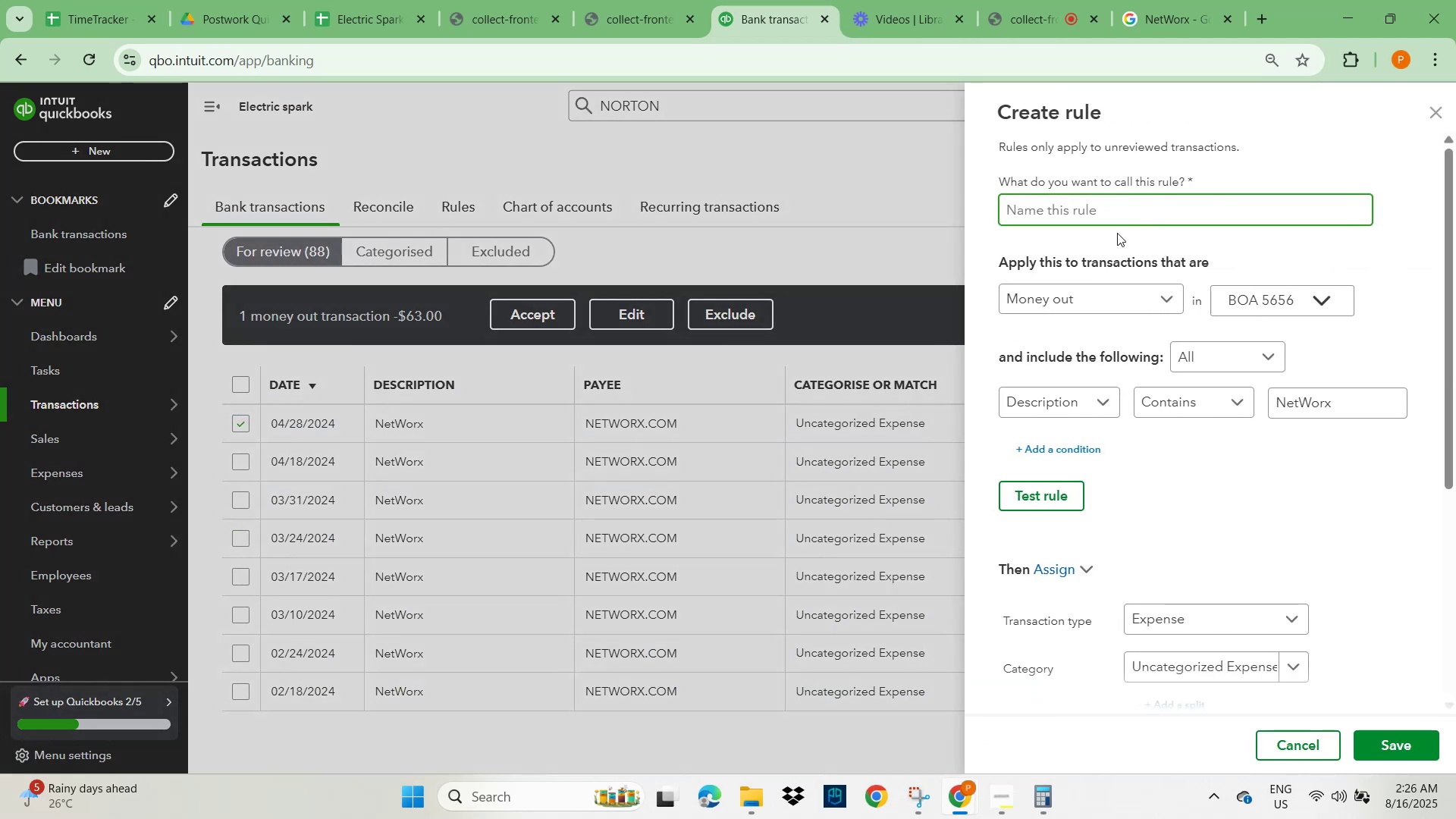 
left_click([1099, 210])
 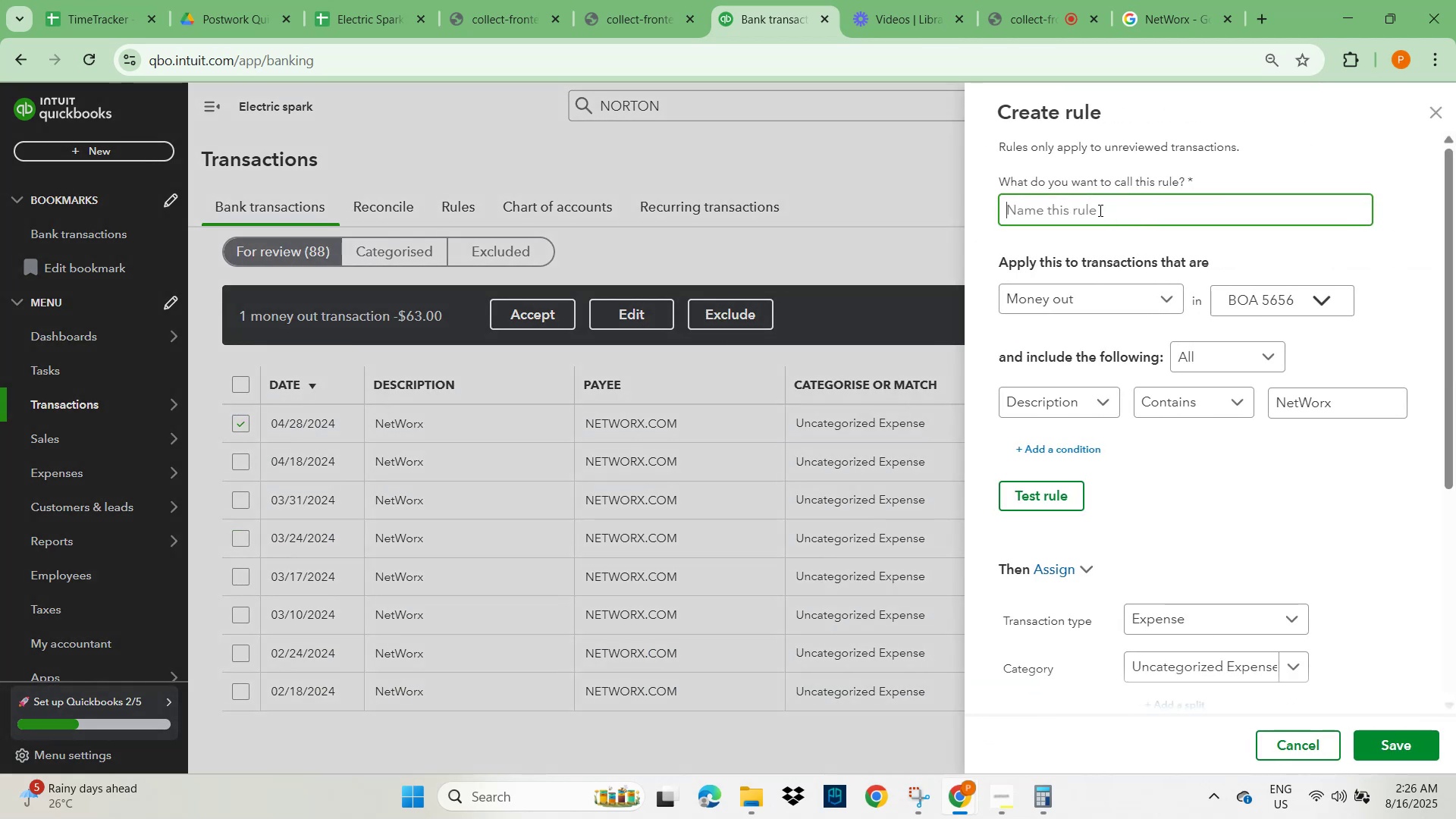 
key(Control+V)
 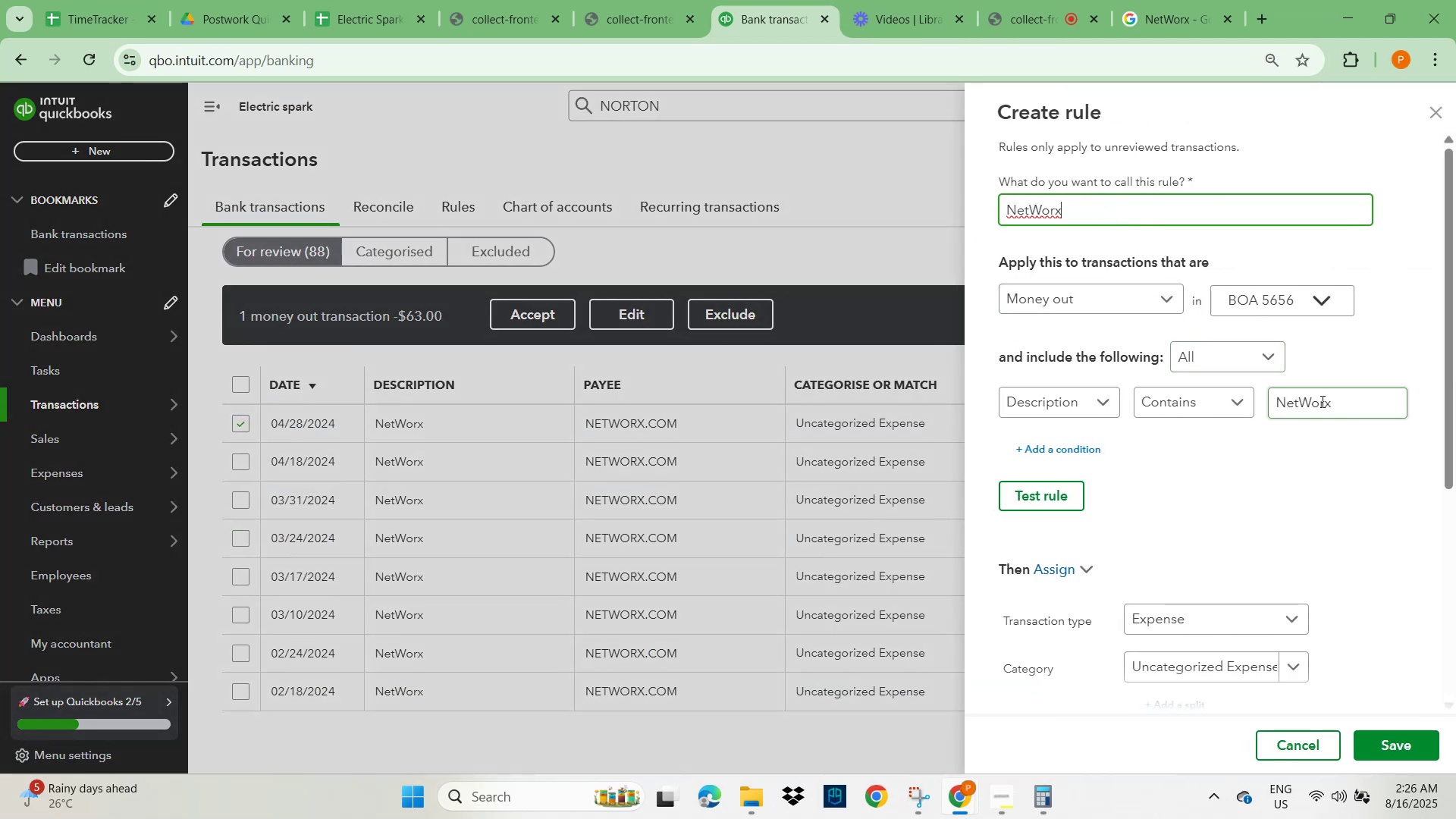 
scroll: coordinate [1305, 529], scroll_direction: down, amount: 3.0
 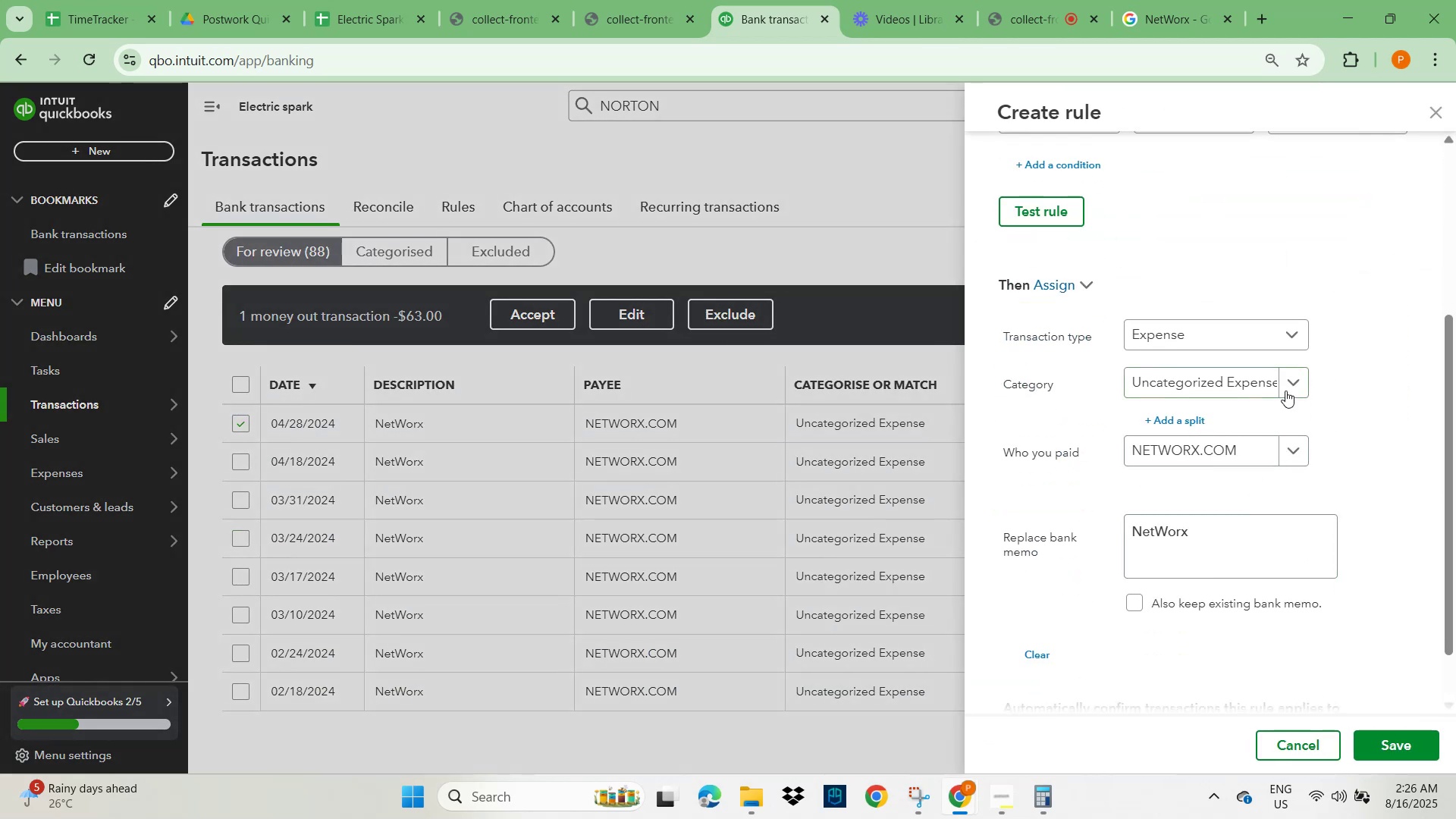 
left_click([1291, 384])
 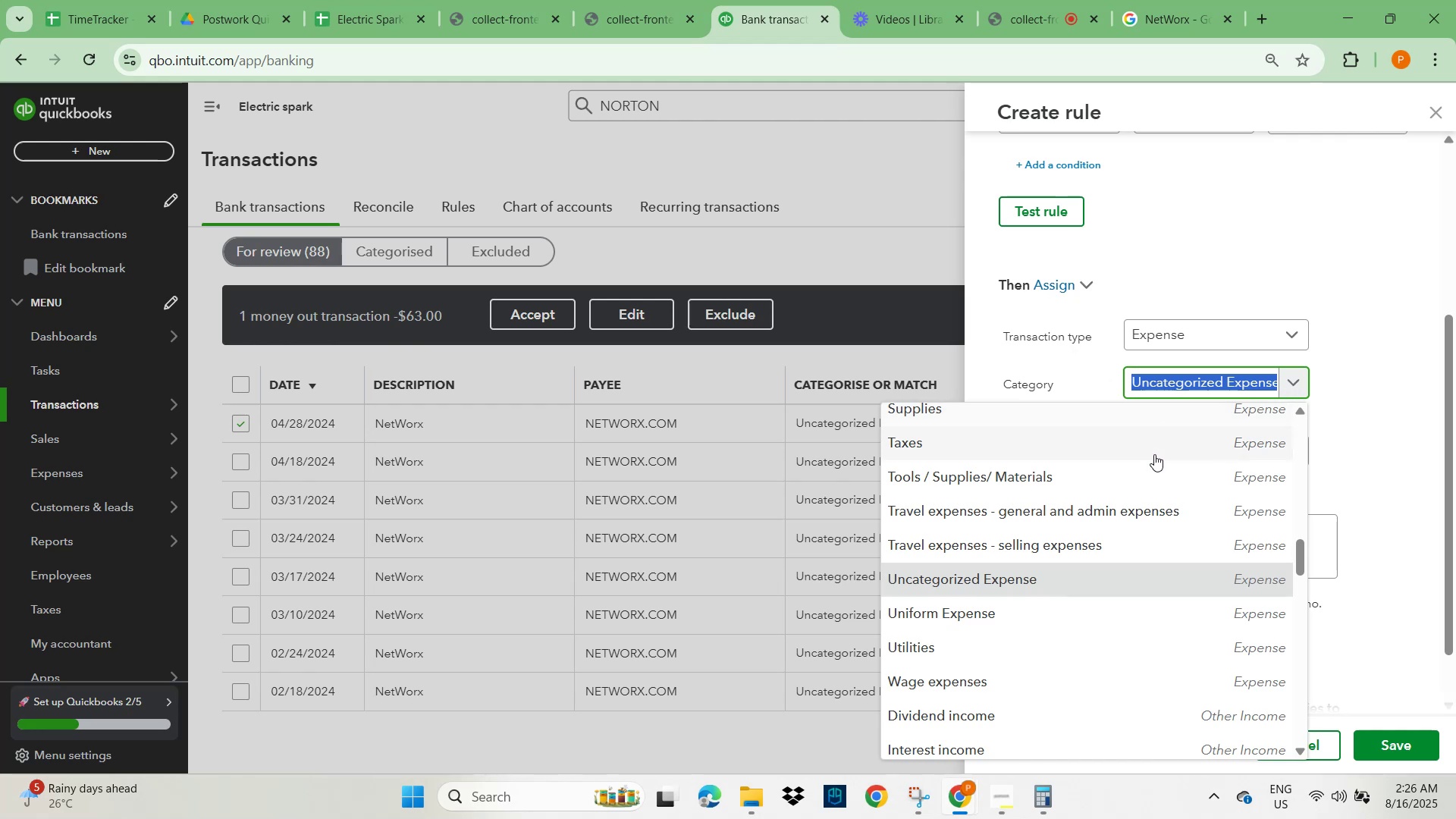 
scroll: coordinate [1043, 663], scroll_direction: down, amount: 5.0
 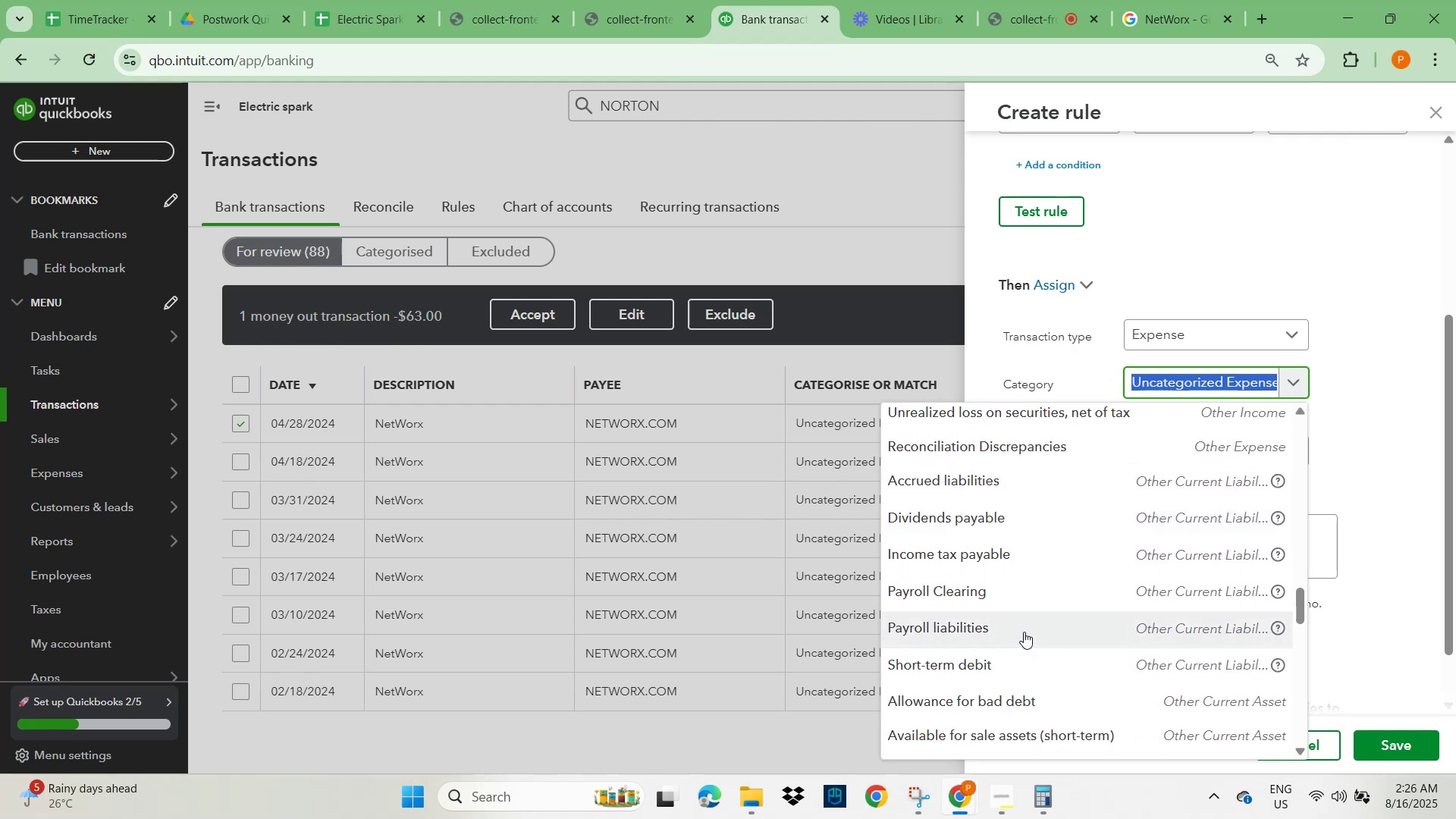 
scroll: coordinate [1008, 588], scroll_direction: up, amount: 7.0
 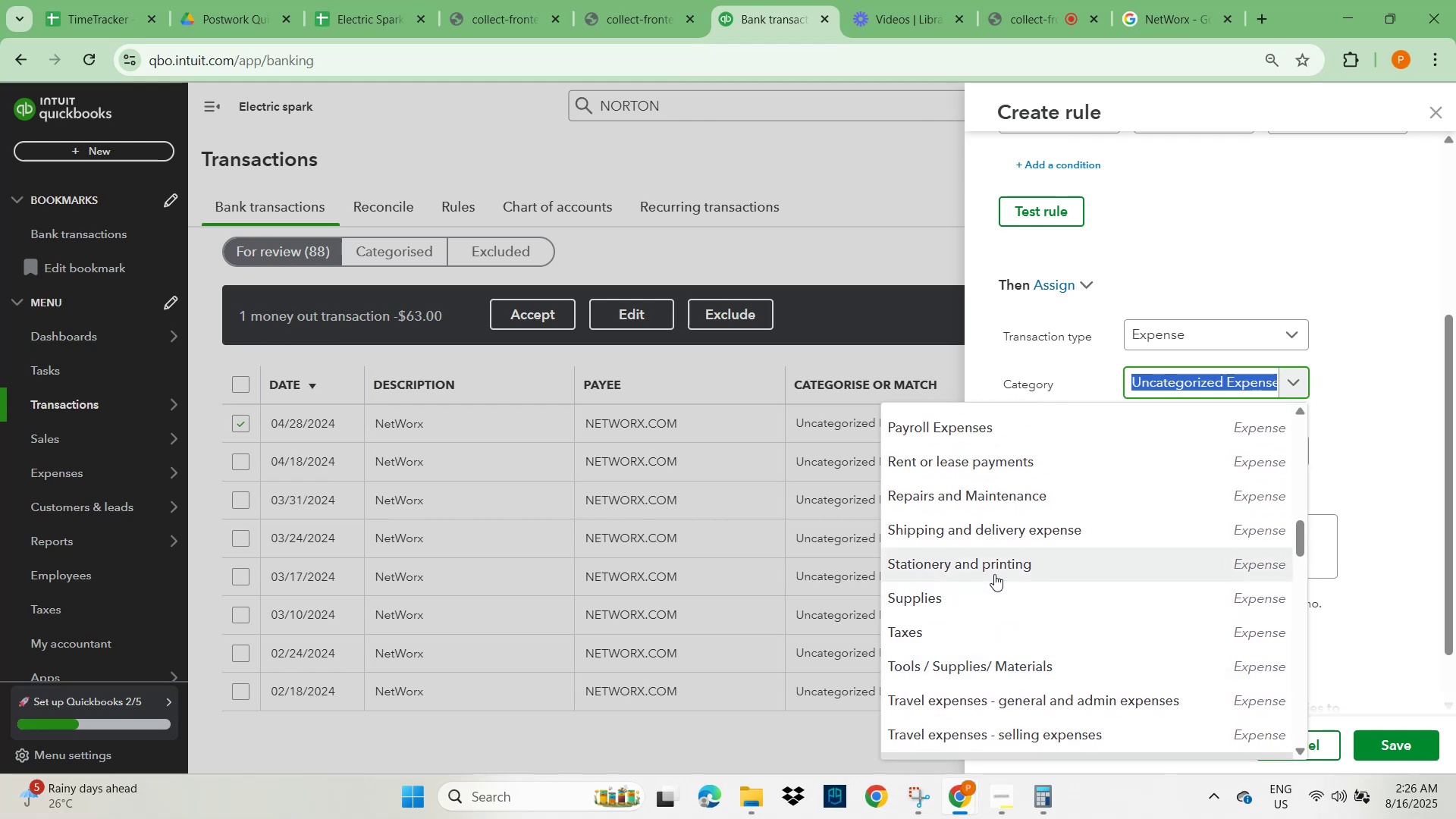 
type(dues)
 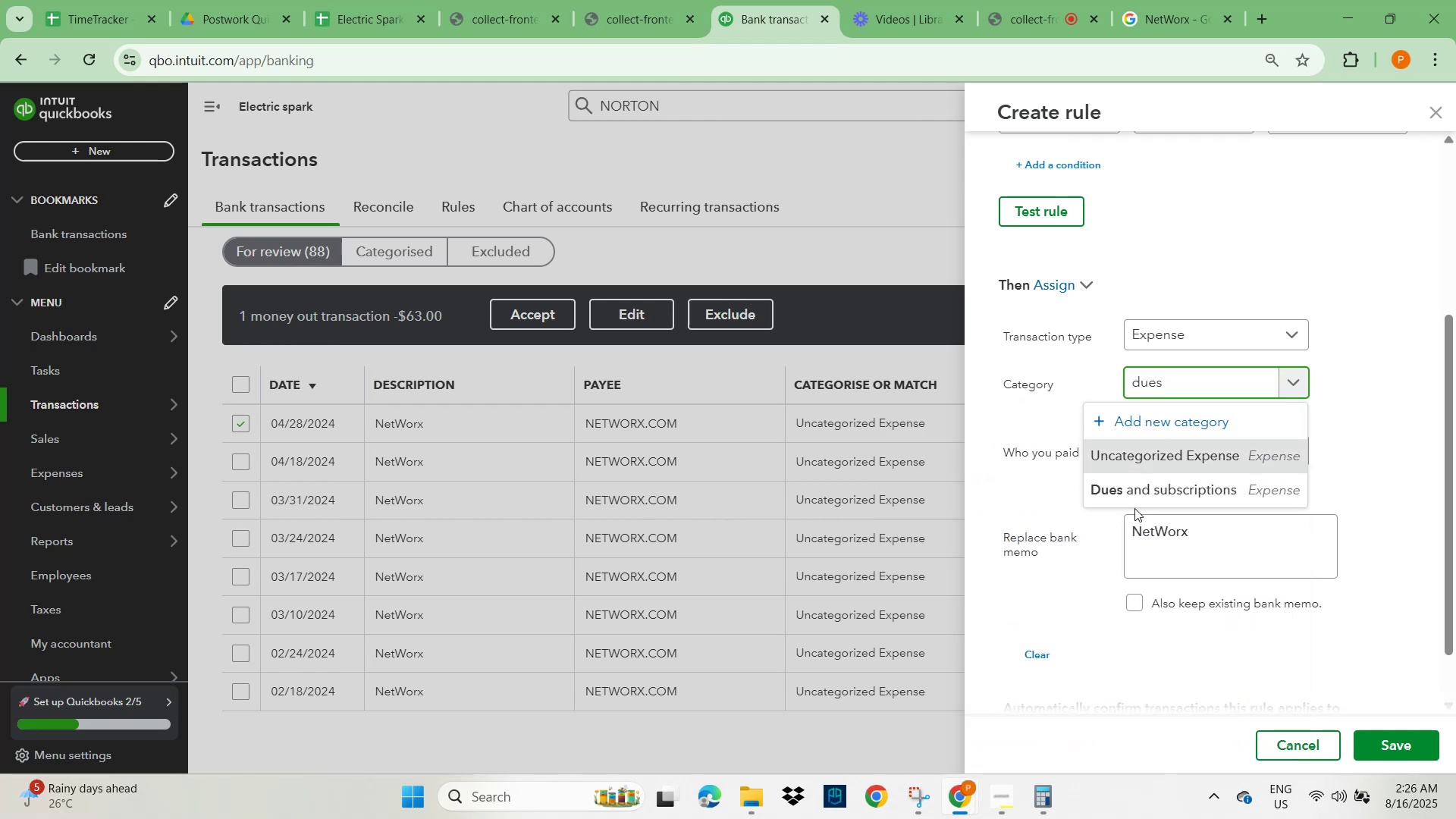 
left_click([1190, 491])
 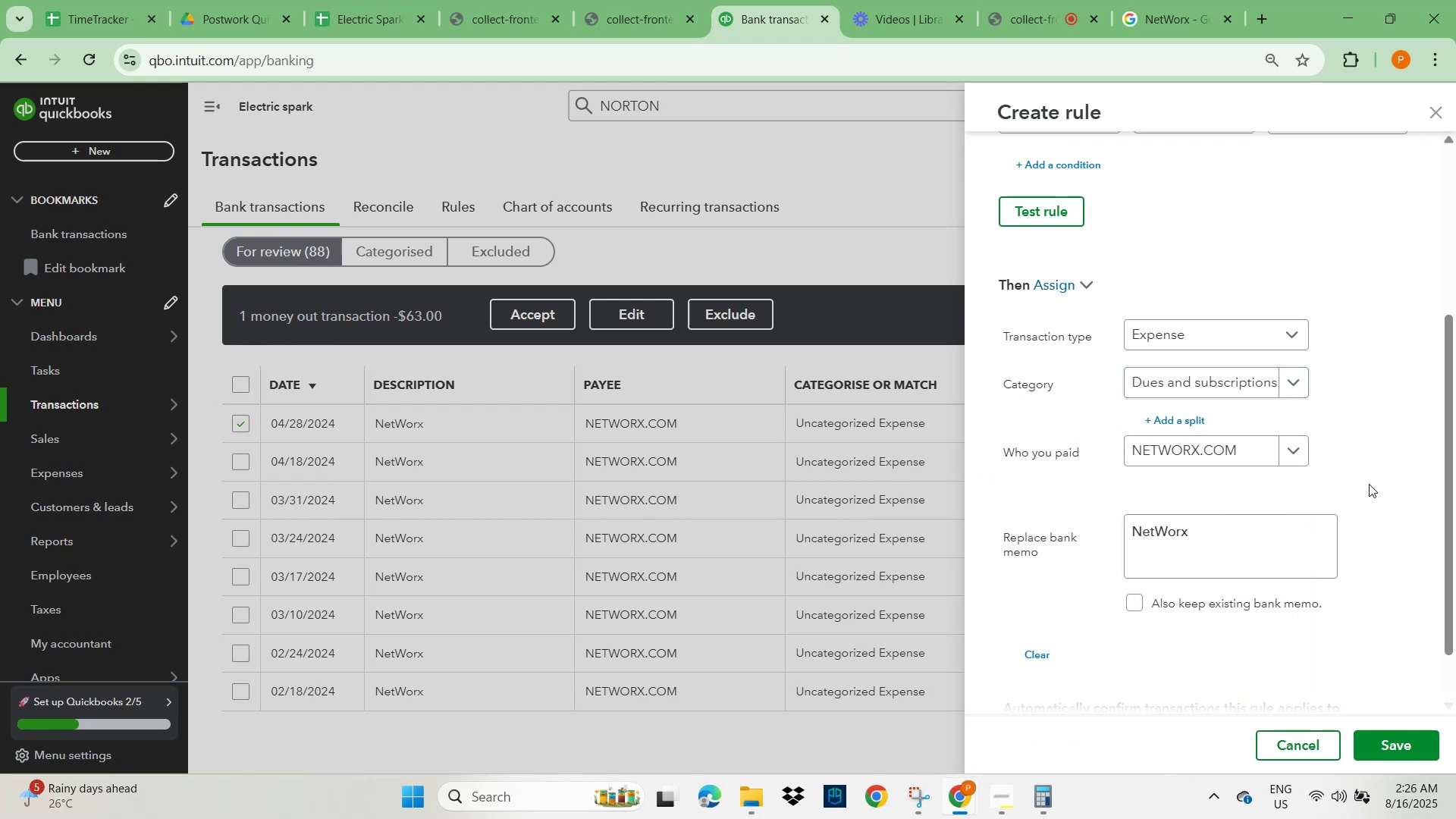 
left_click([1369, 484])
 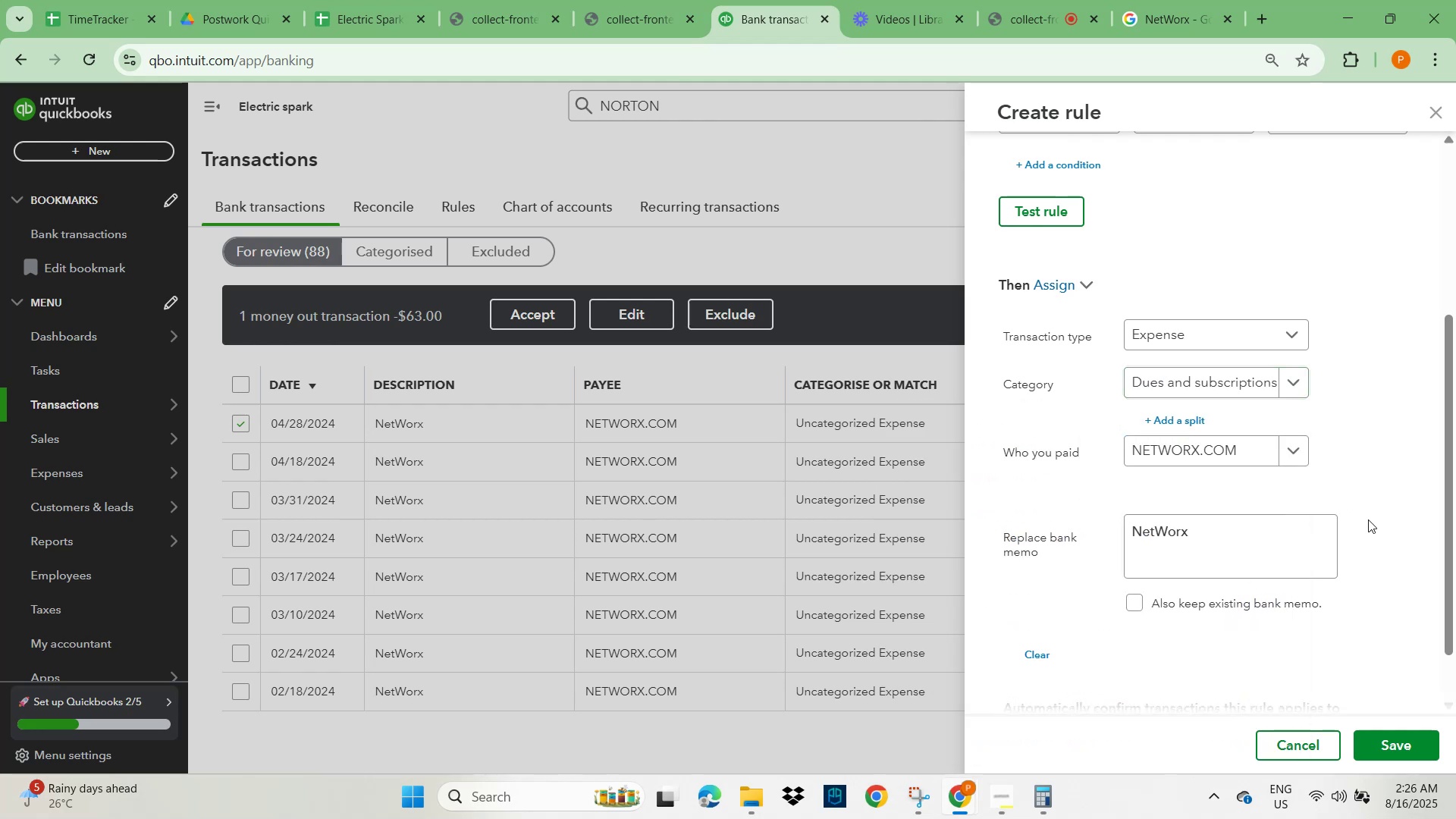 
scroll: coordinate [1368, 552], scroll_direction: down, amount: 2.0
 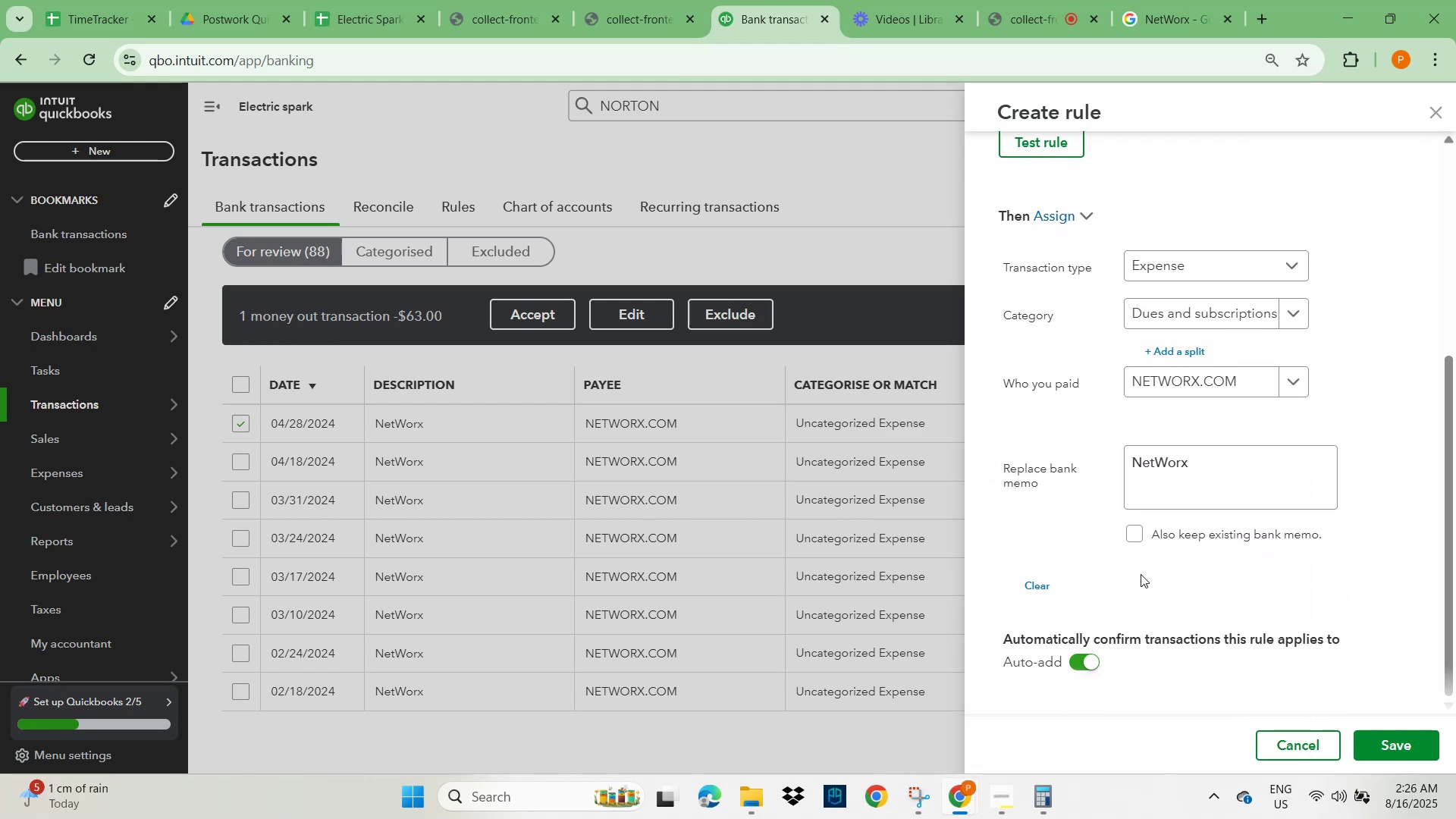 
left_click([1131, 526])
 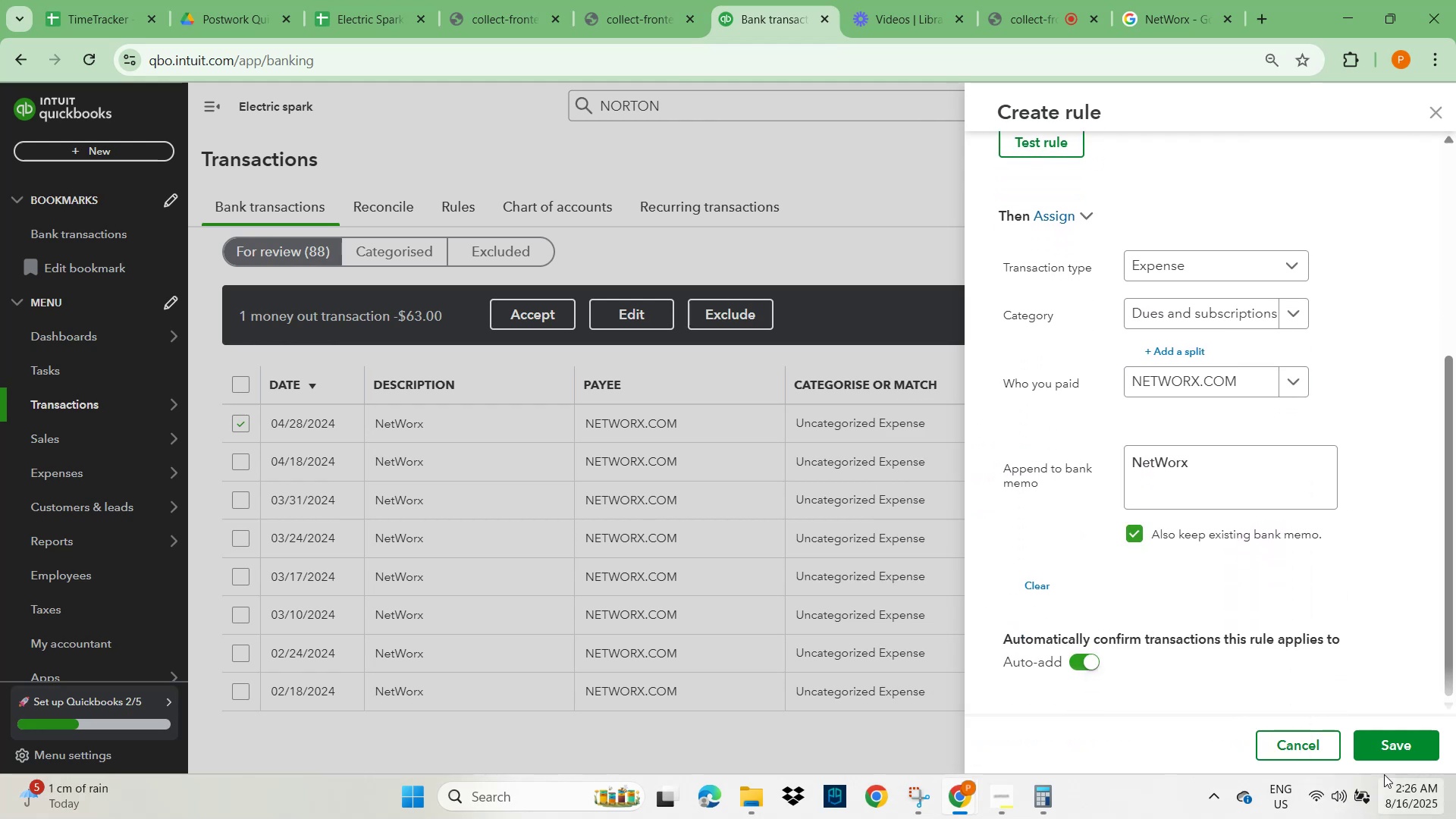 
left_click([1390, 736])
 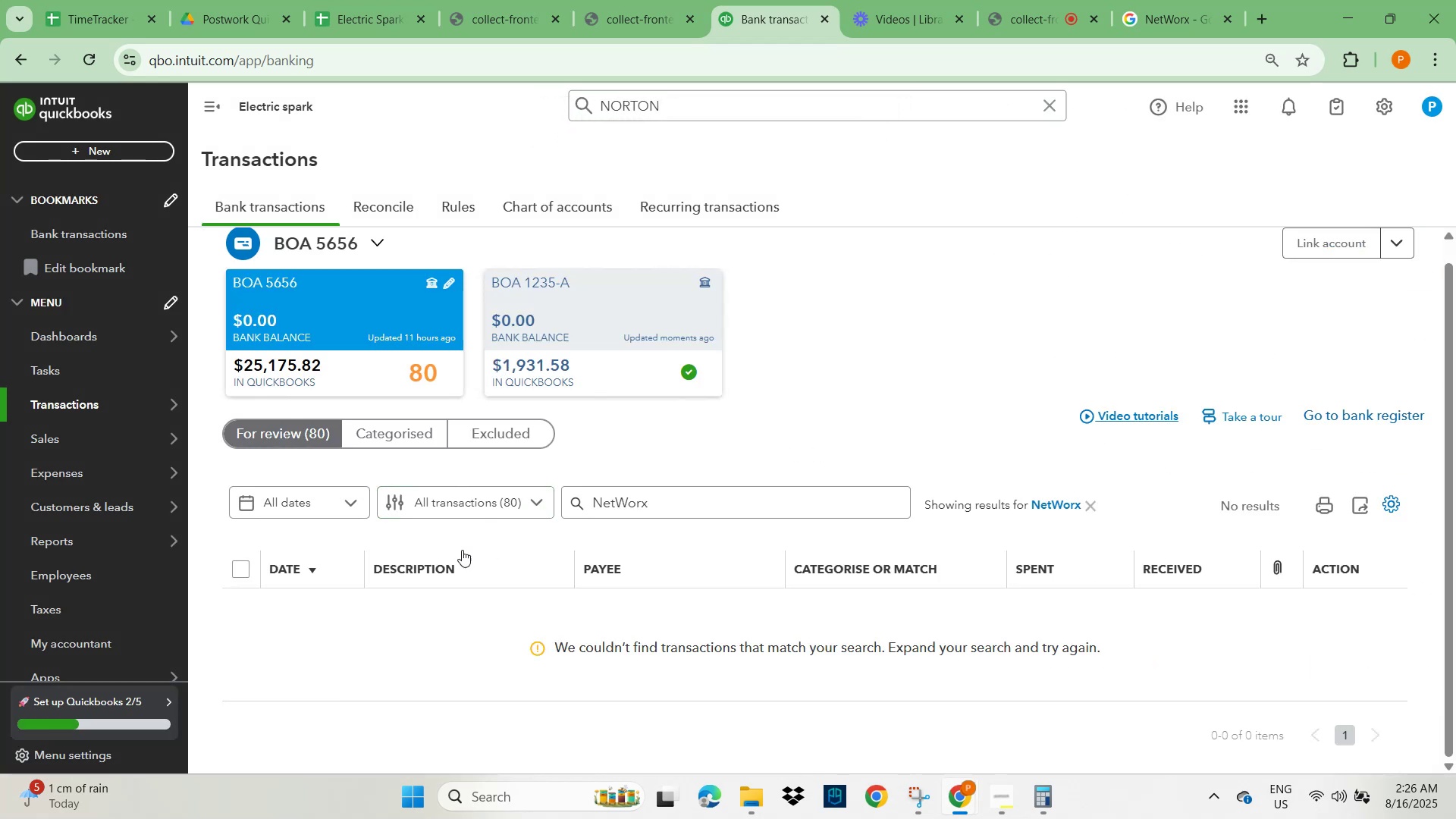 
wait(5.77)
 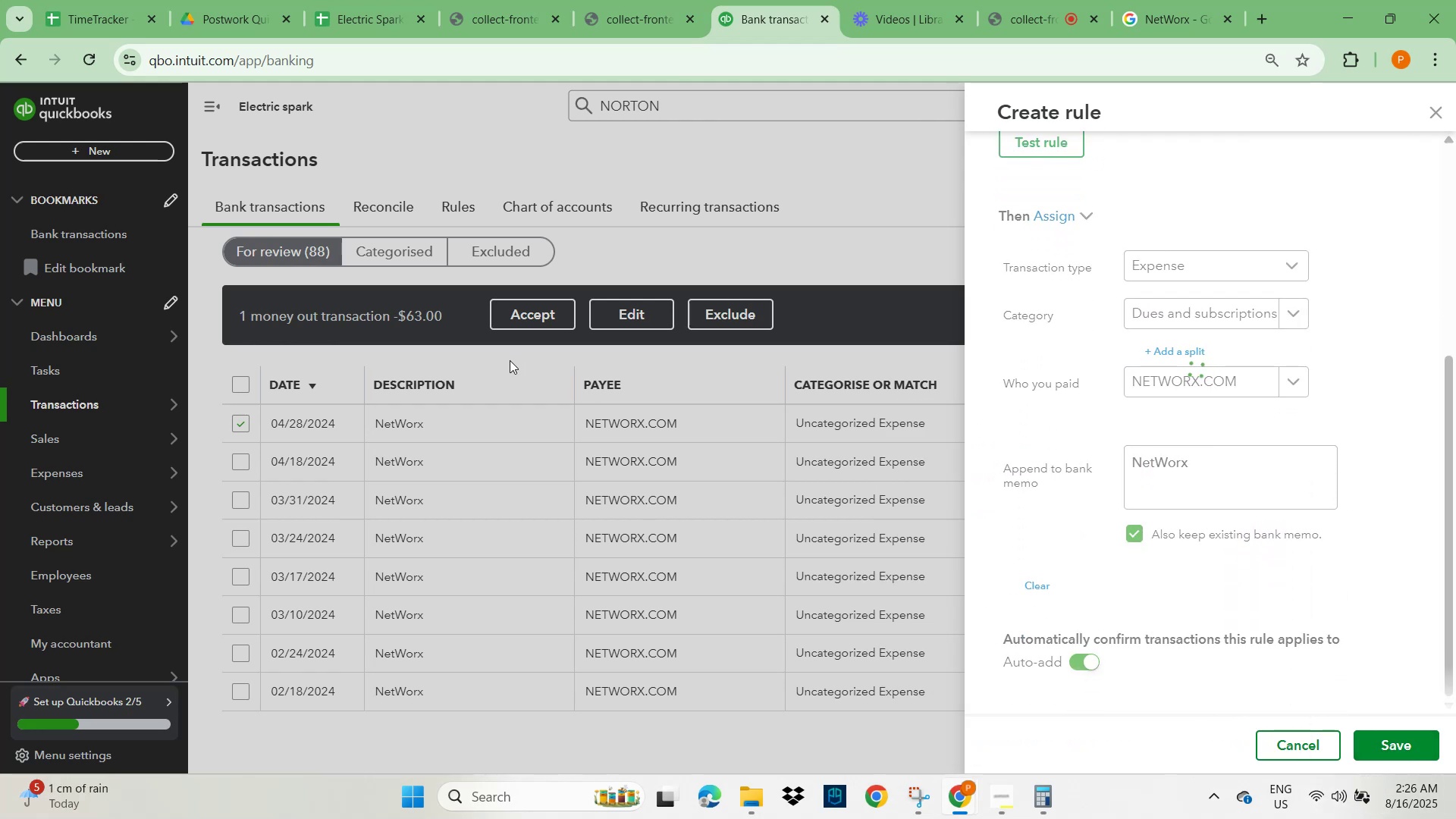 
left_click([1092, 510])
 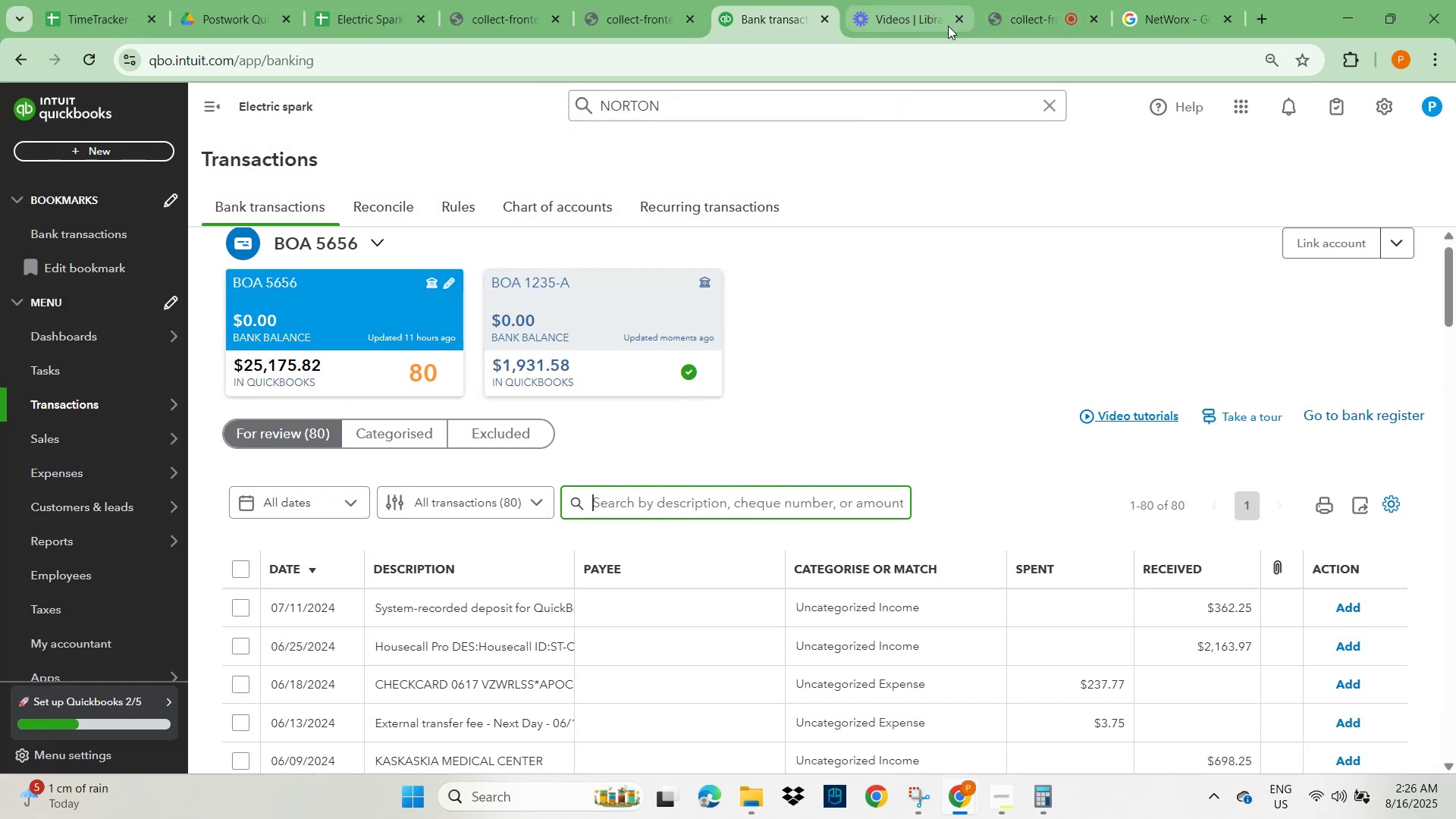 
left_click([1044, 19])
 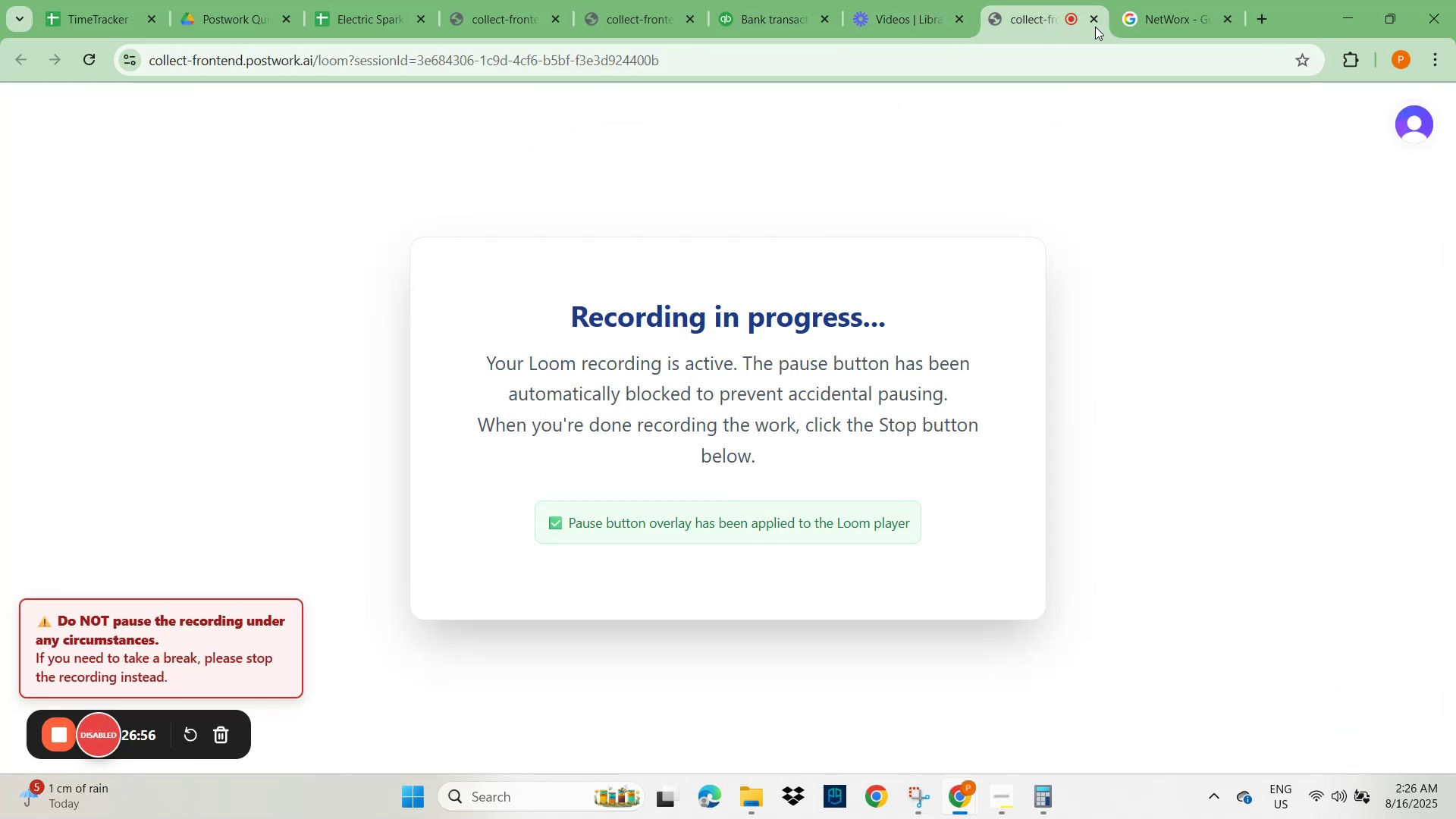 
left_click([1185, 20])
 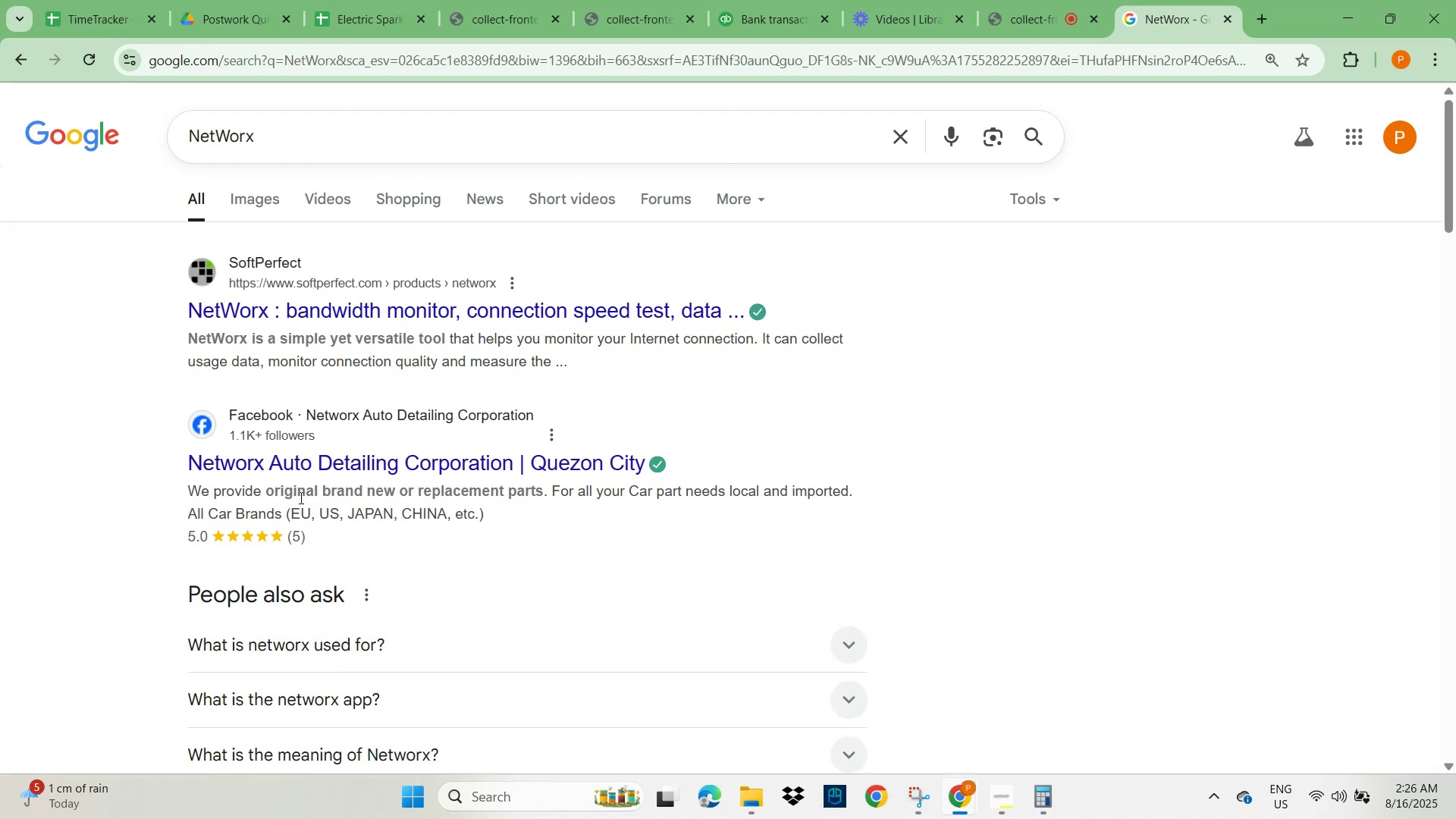 
left_click([779, 17])
 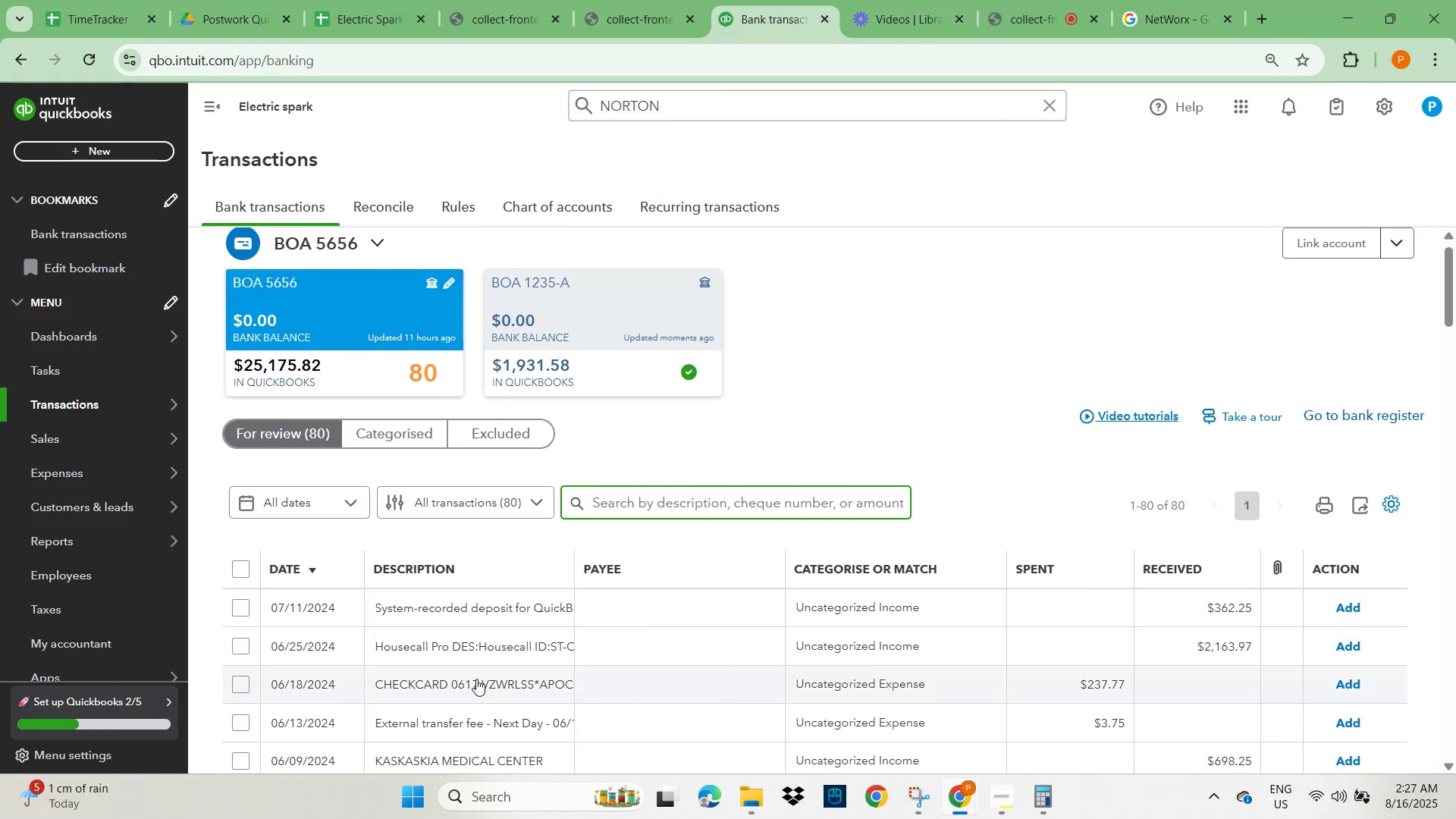 
scroll: coordinate [460, 579], scroll_direction: down, amount: 9.0
 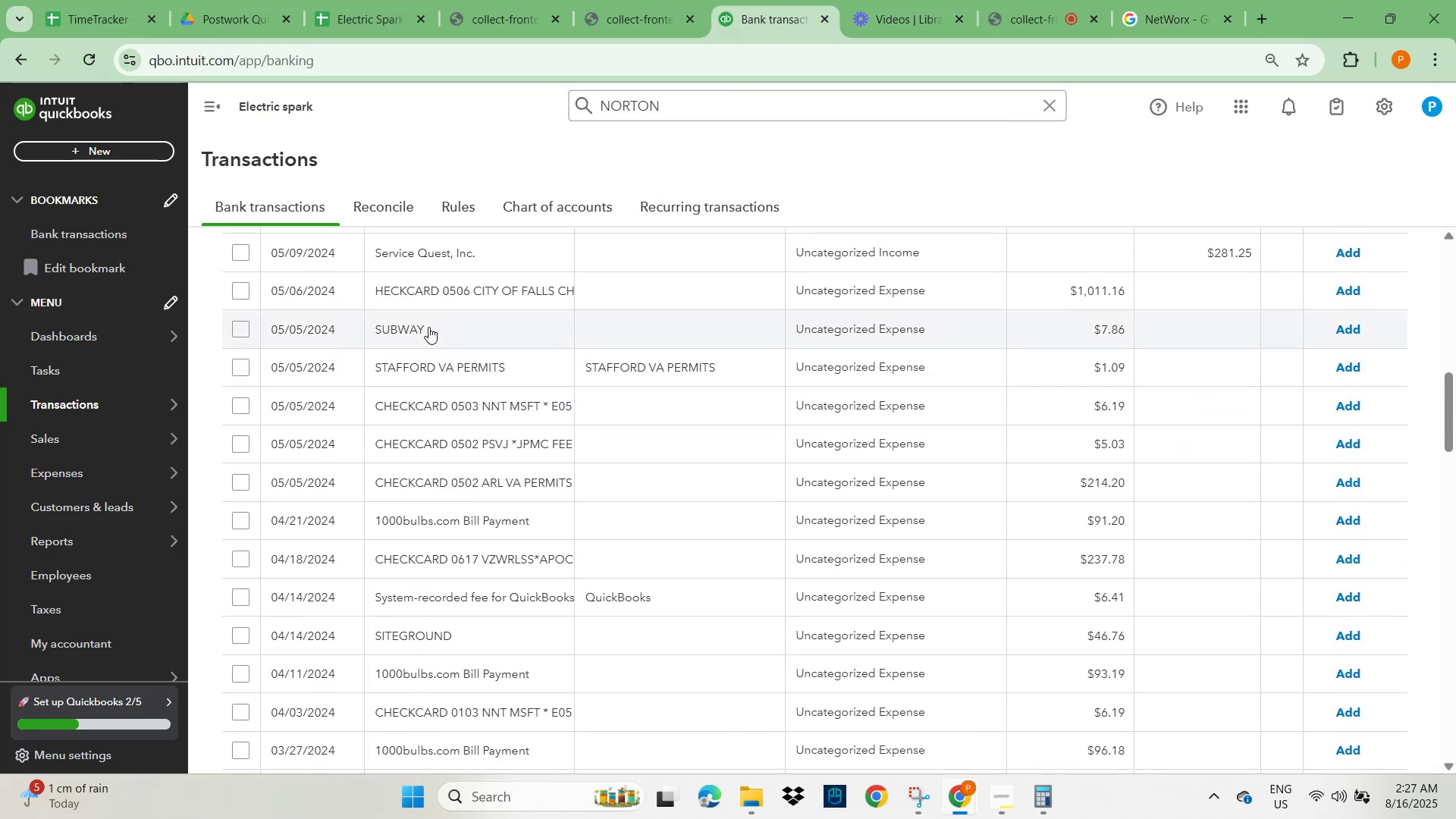 
left_click([429, 330])
 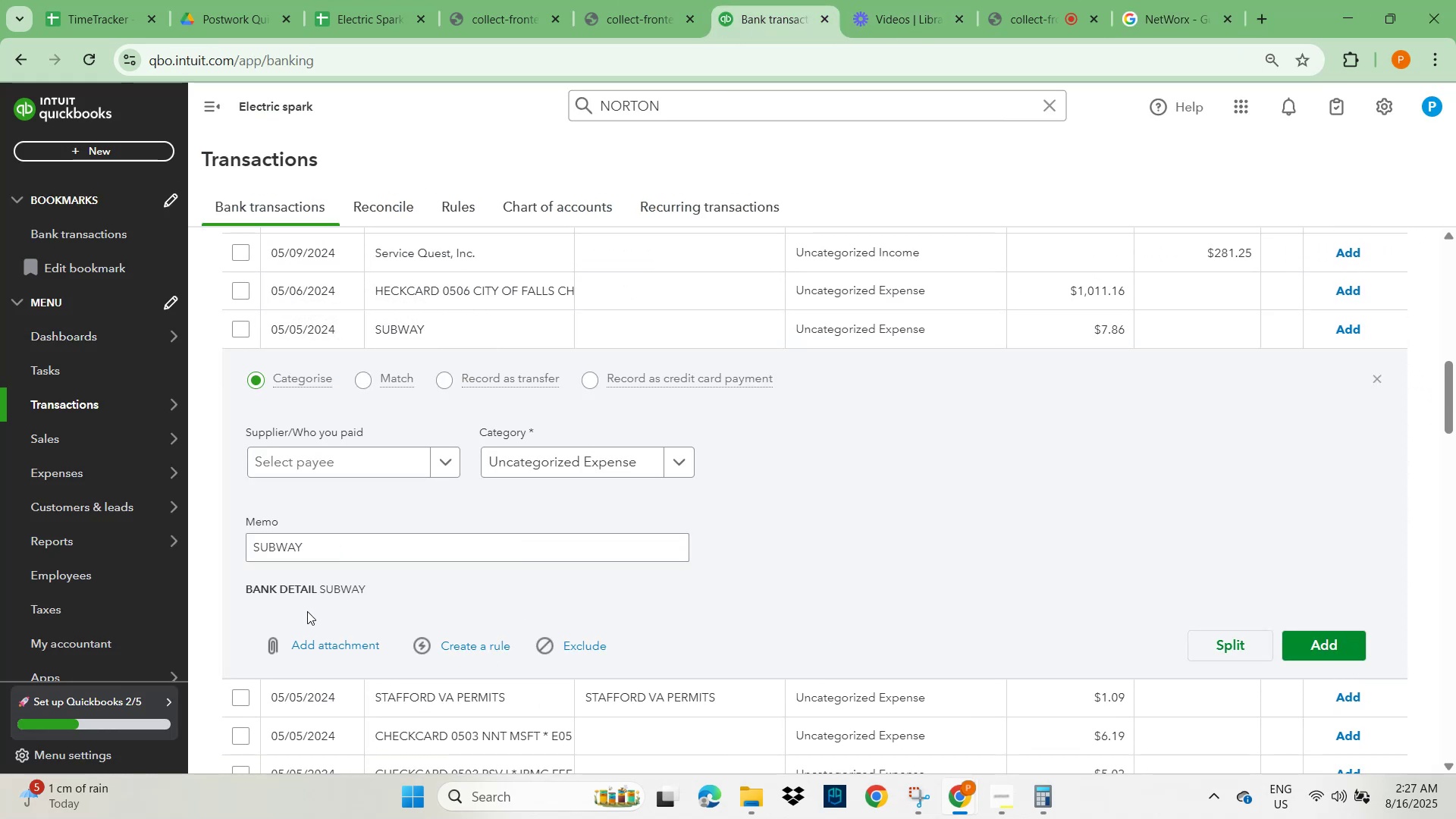 
left_click_drag(start_coordinate=[320, 551], to_coordinate=[231, 551])
 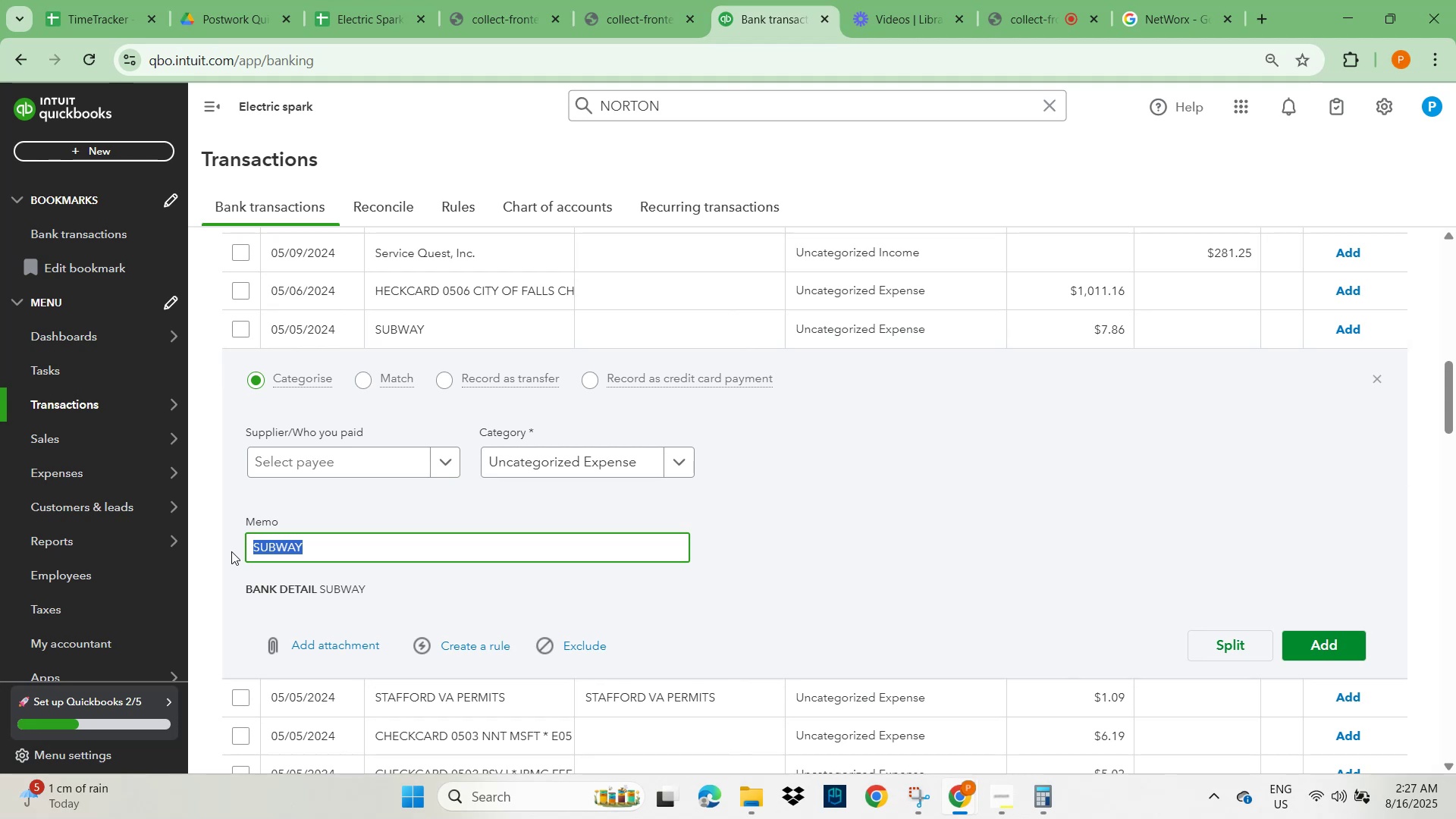 
key(Control+C)
 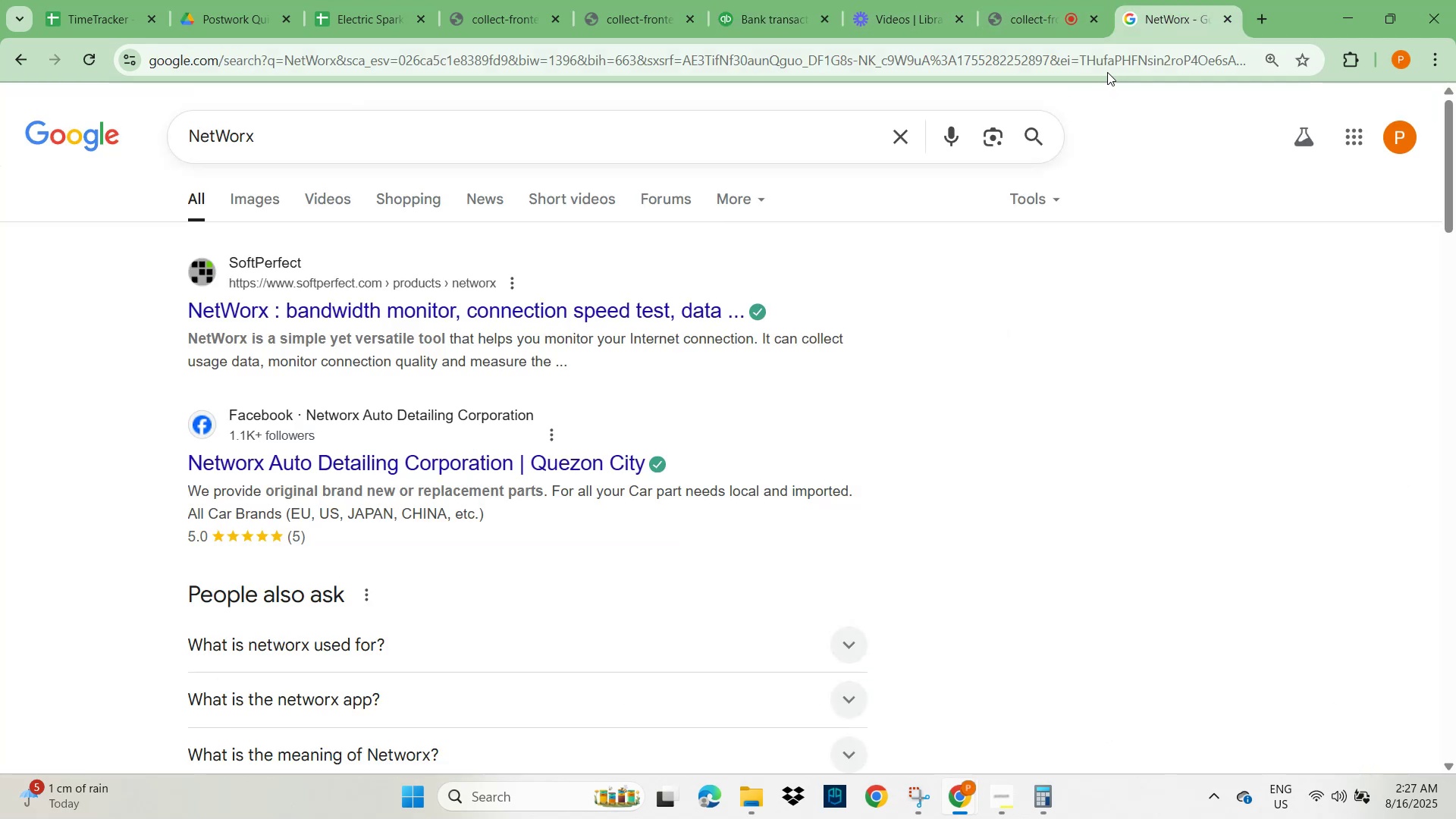 
left_click([896, 142])
 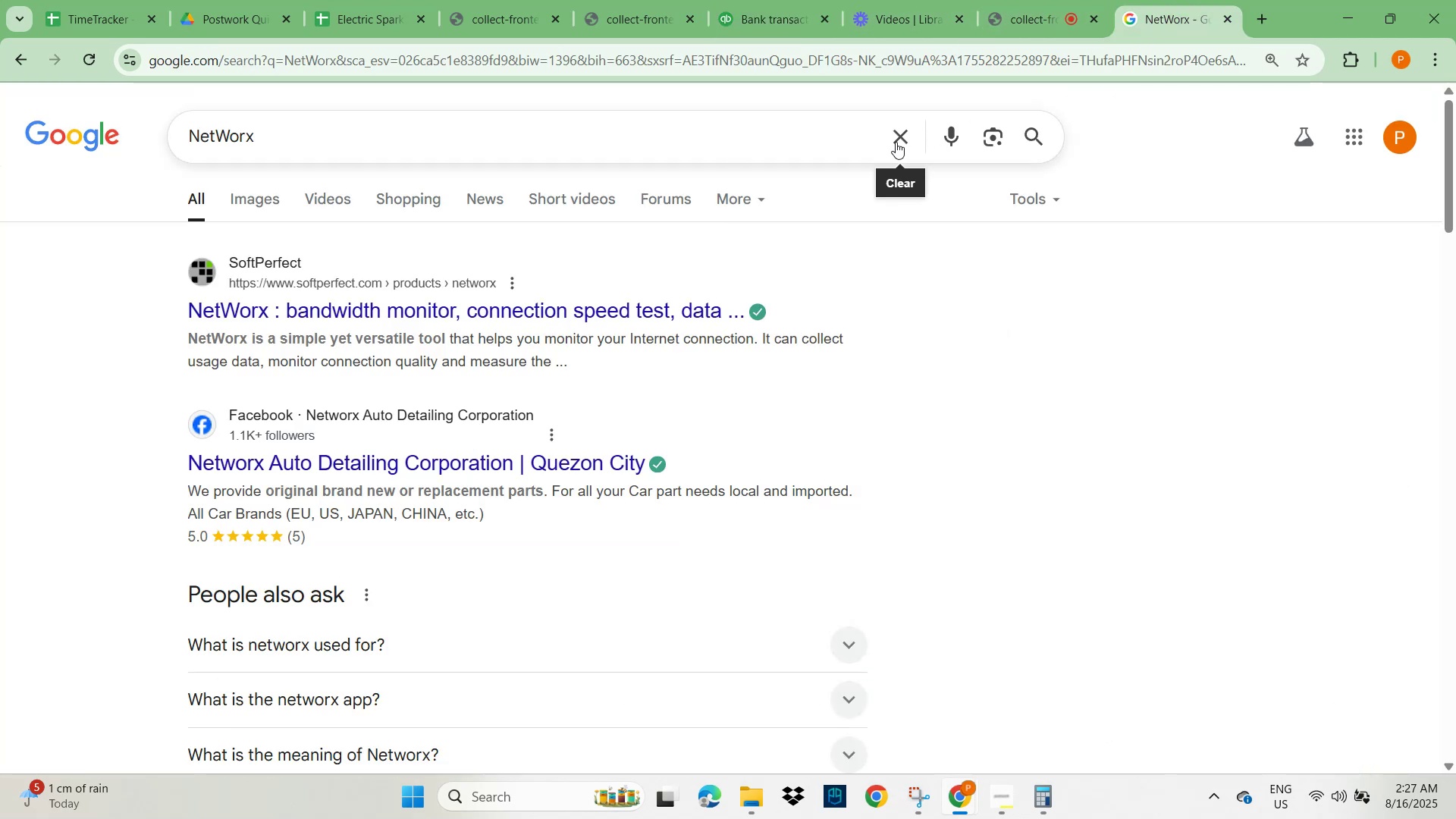 
key(Control+V)
 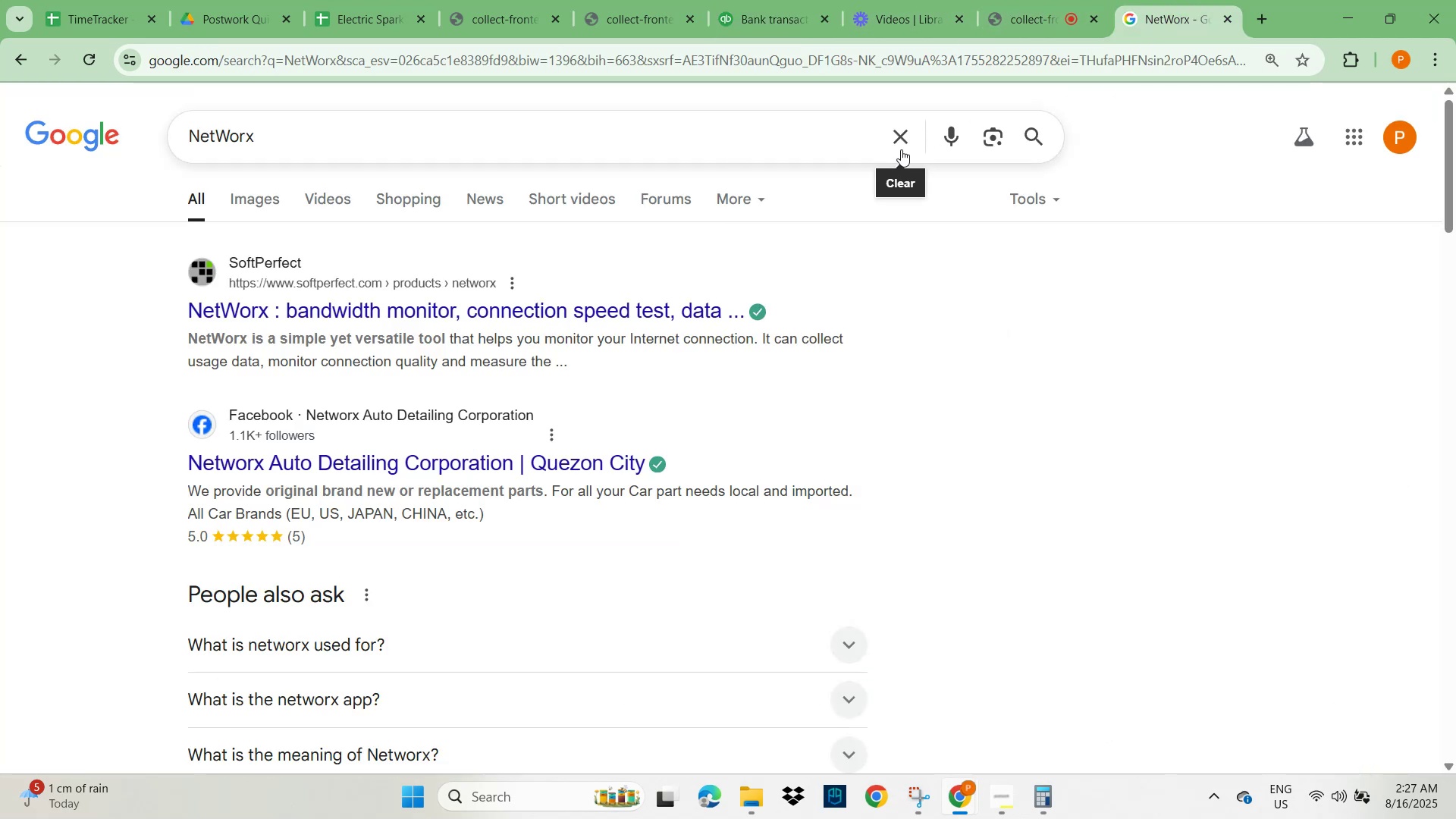 
left_click([908, 140])
 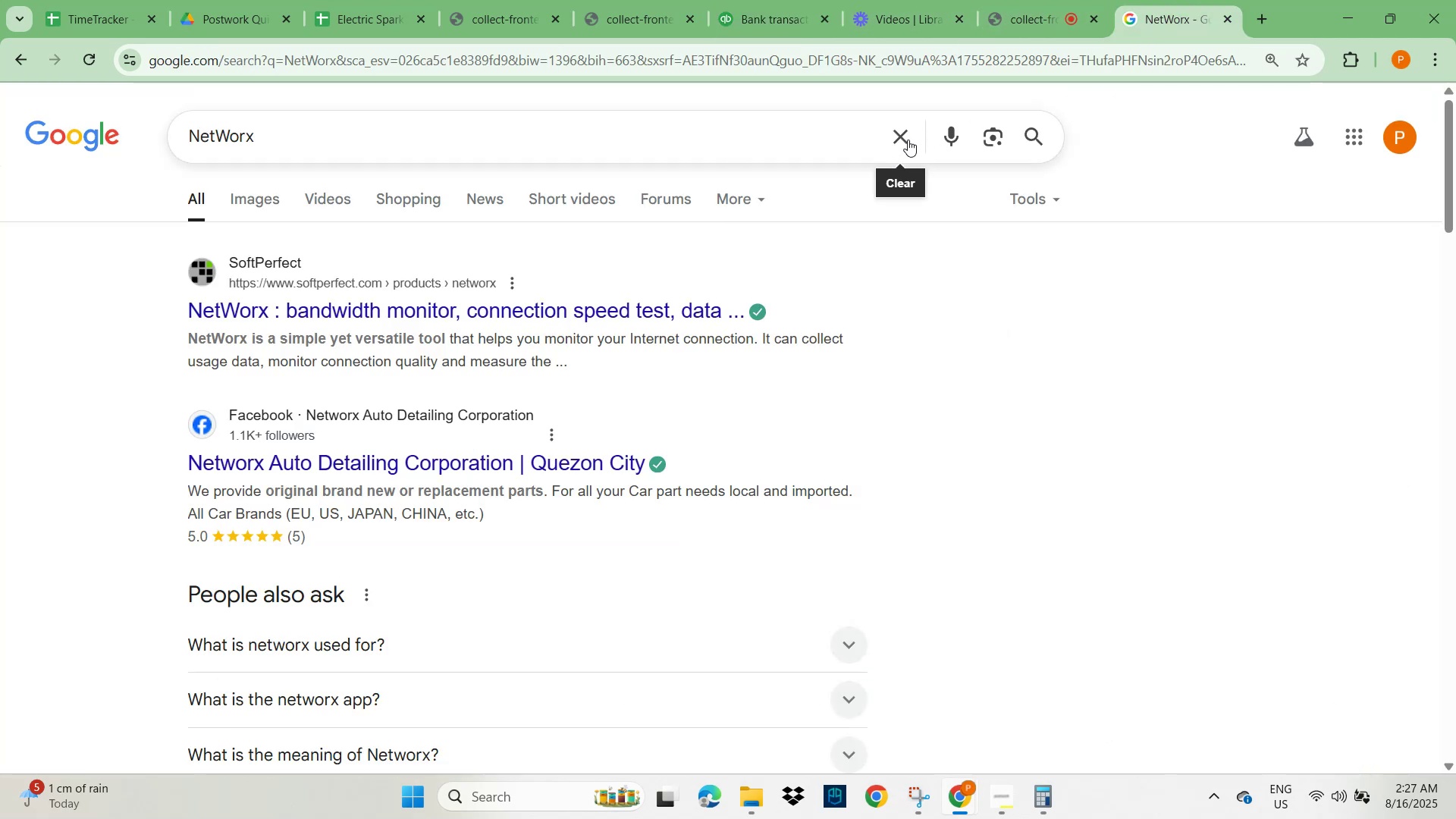 
key(Control+ControlLeft)
 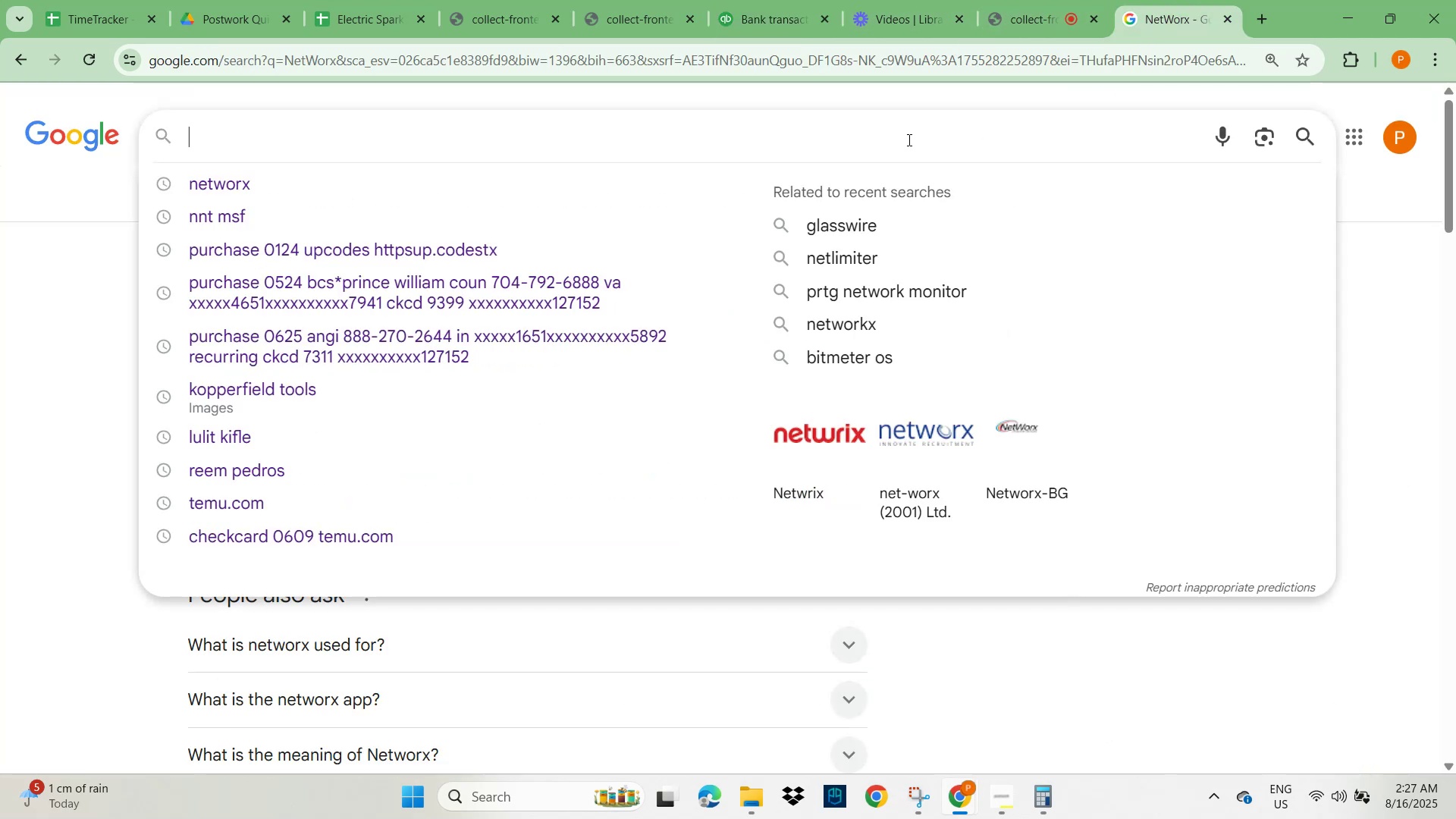 
key(Control+V)
 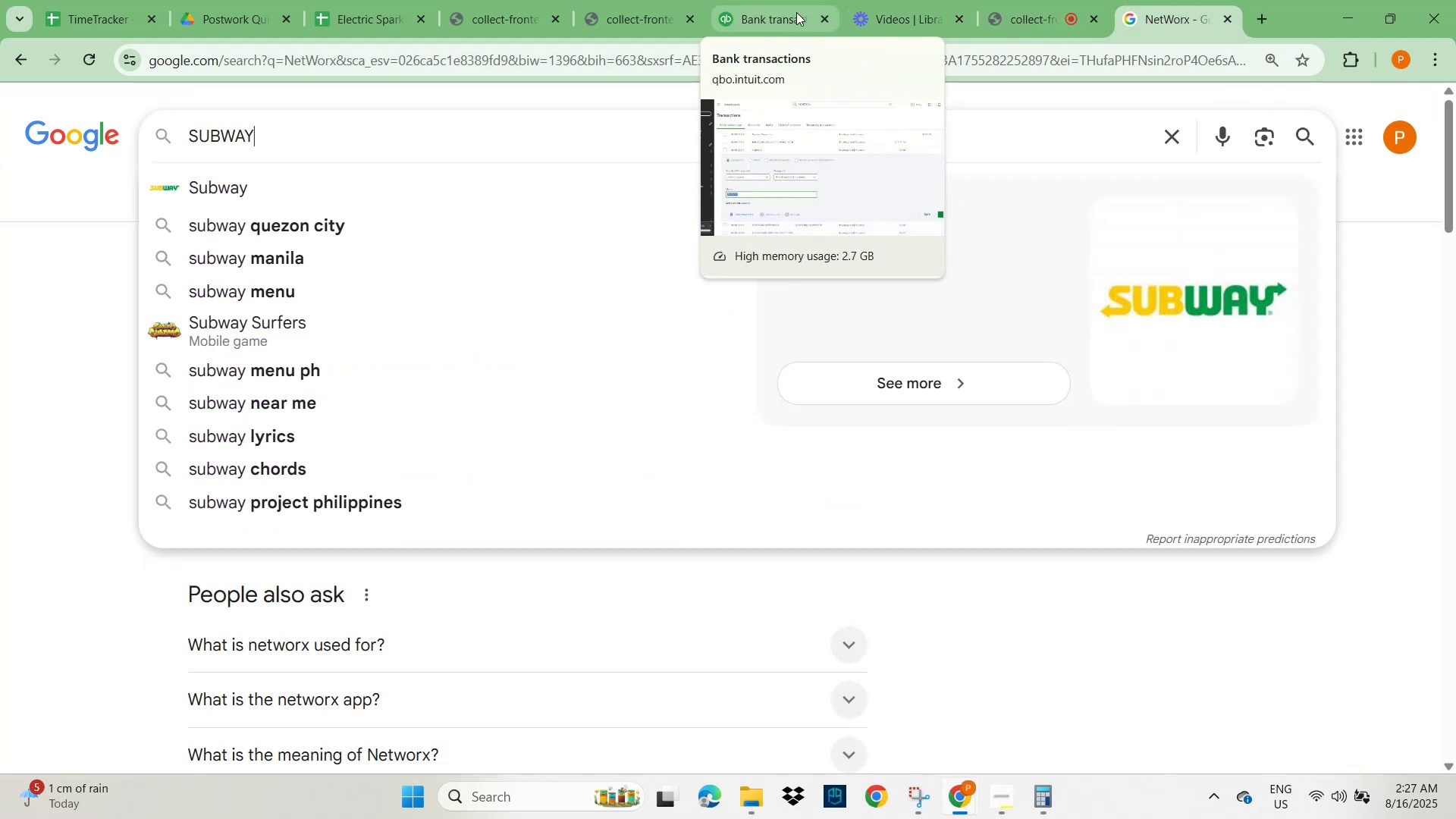 
scroll: coordinate [755, 334], scroll_direction: up, amount: 12.0
 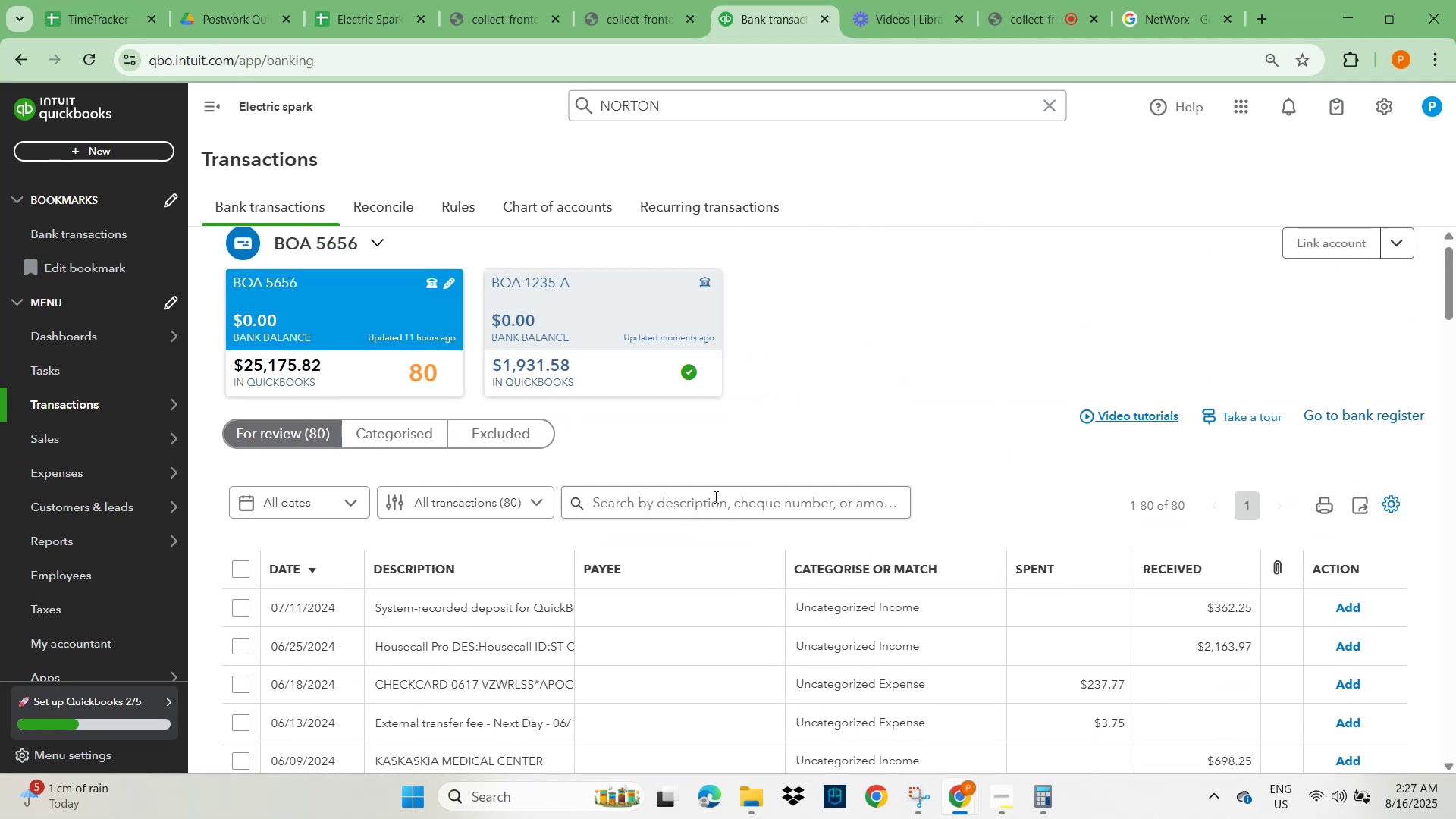 
left_click([705, 513])
 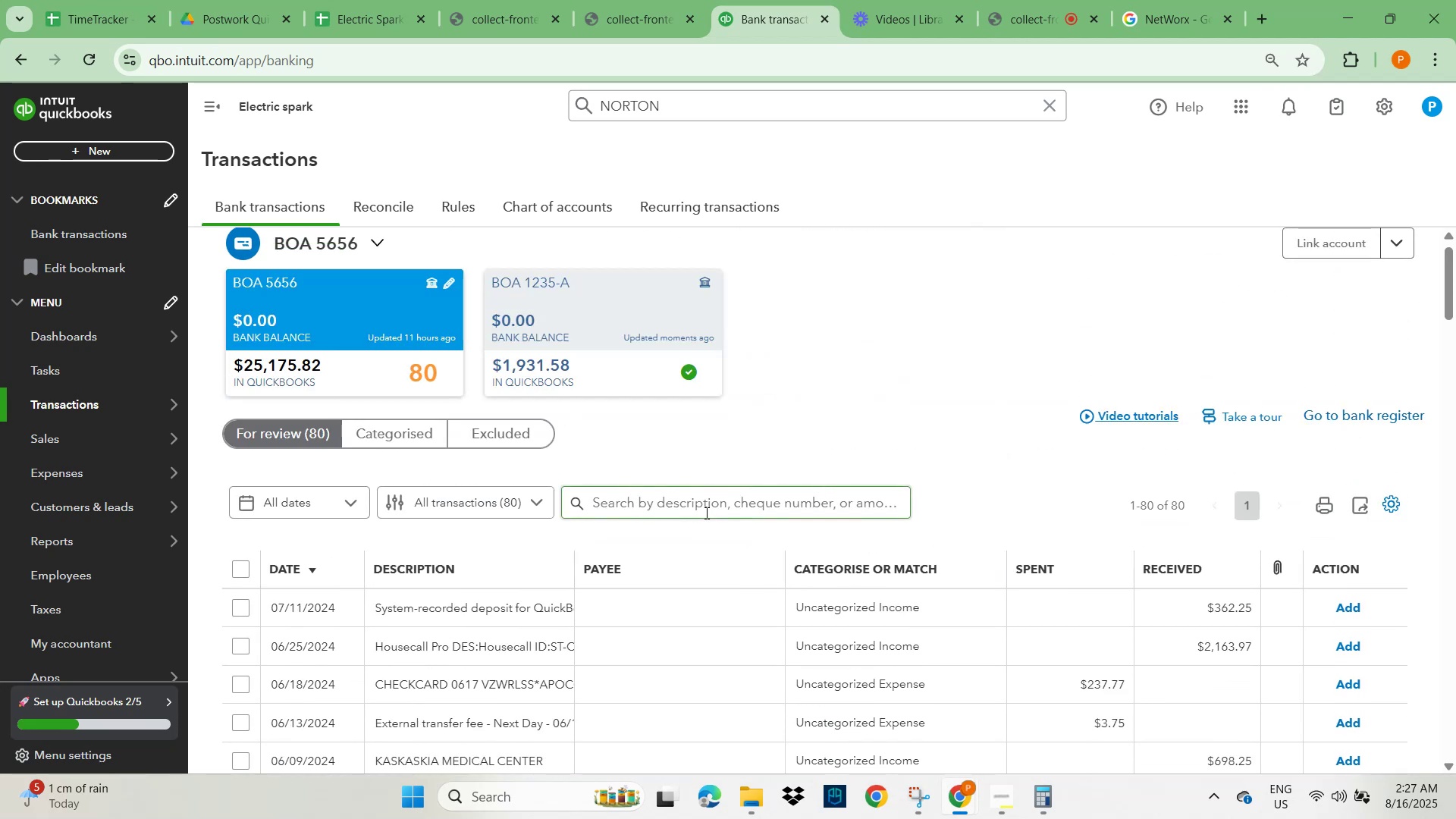 
key(Control+V)
 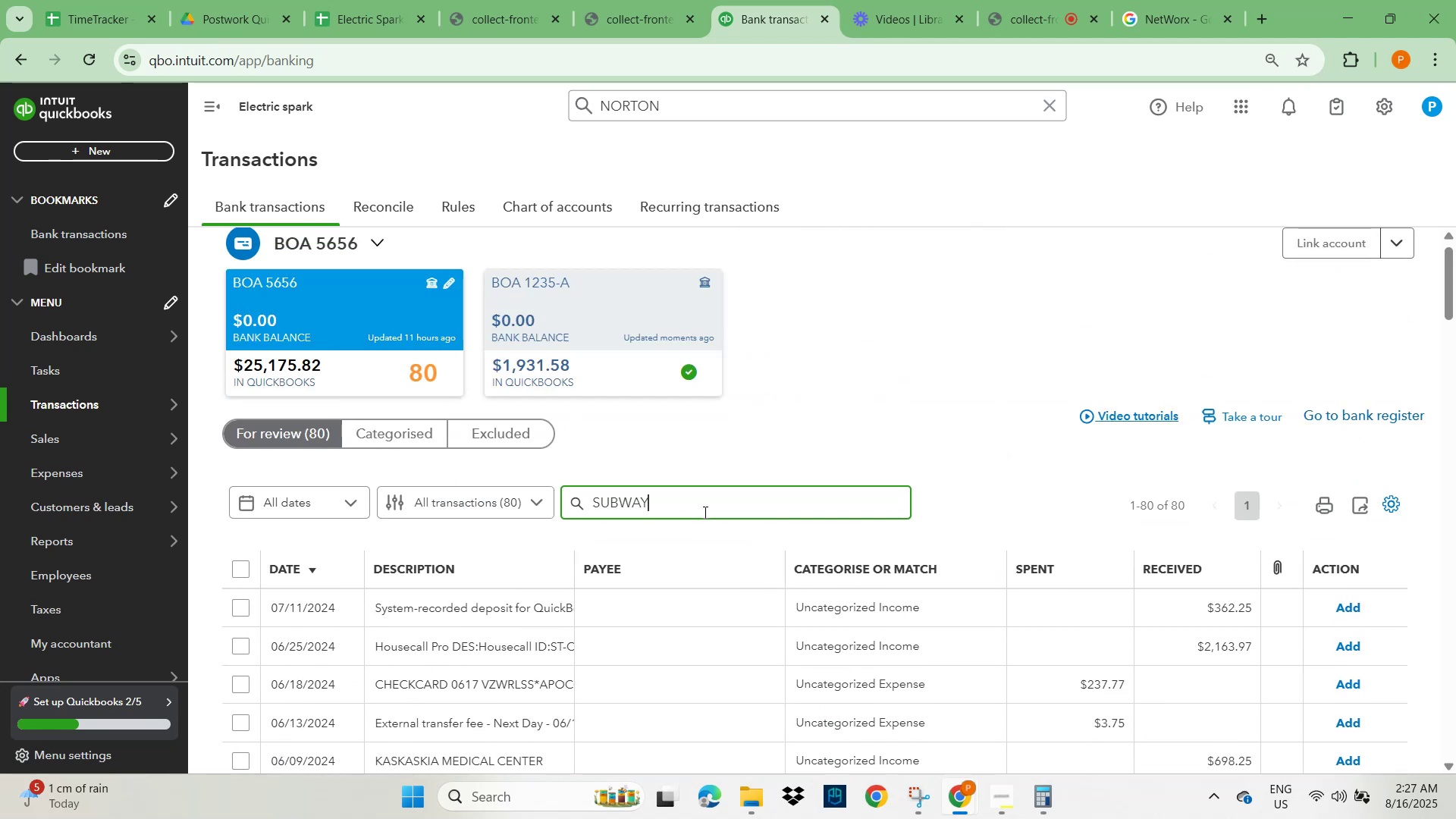 
key(NumpadEnter)
 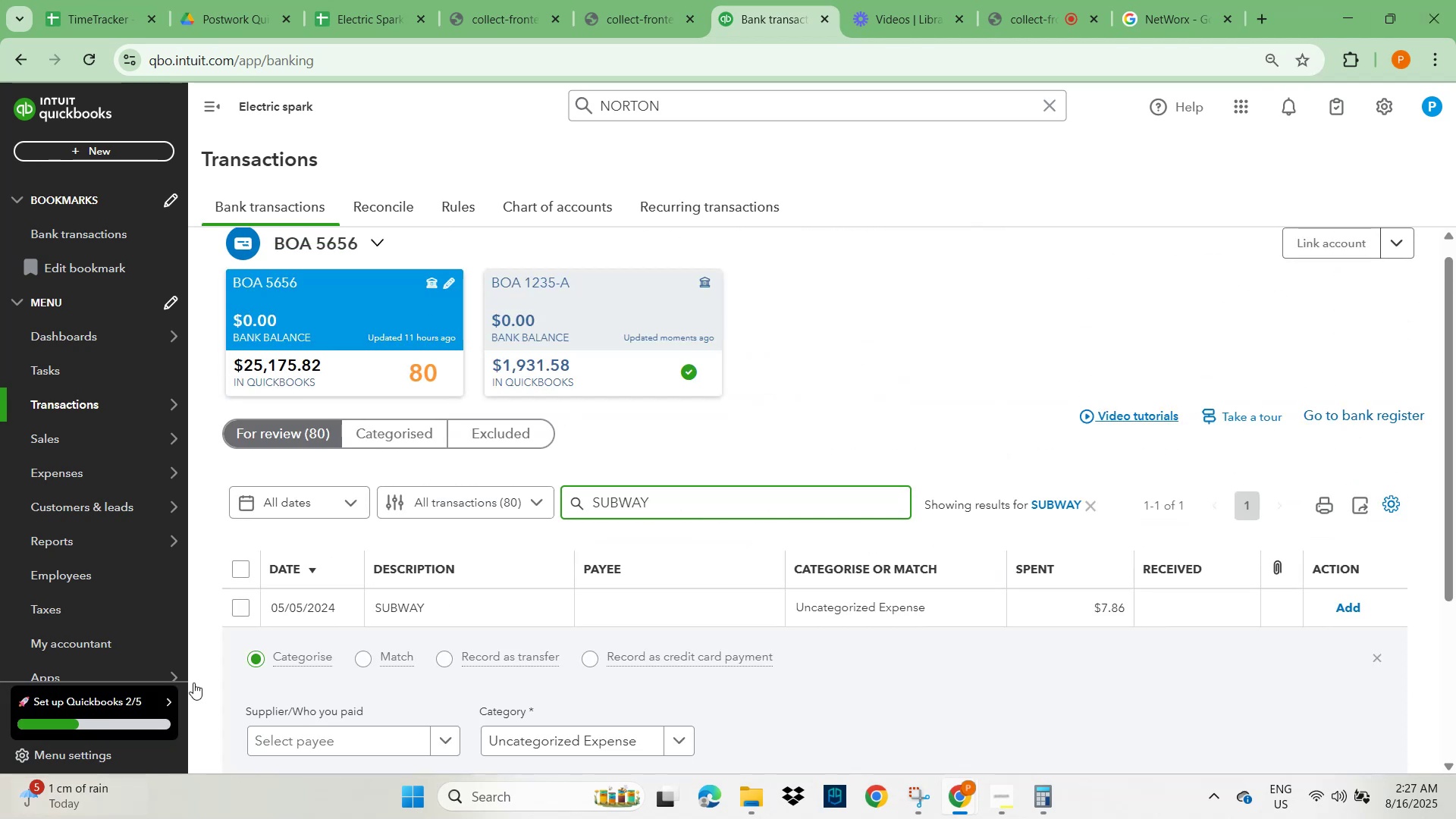 
scroll: coordinate [459, 655], scroll_direction: down, amount: 1.0
 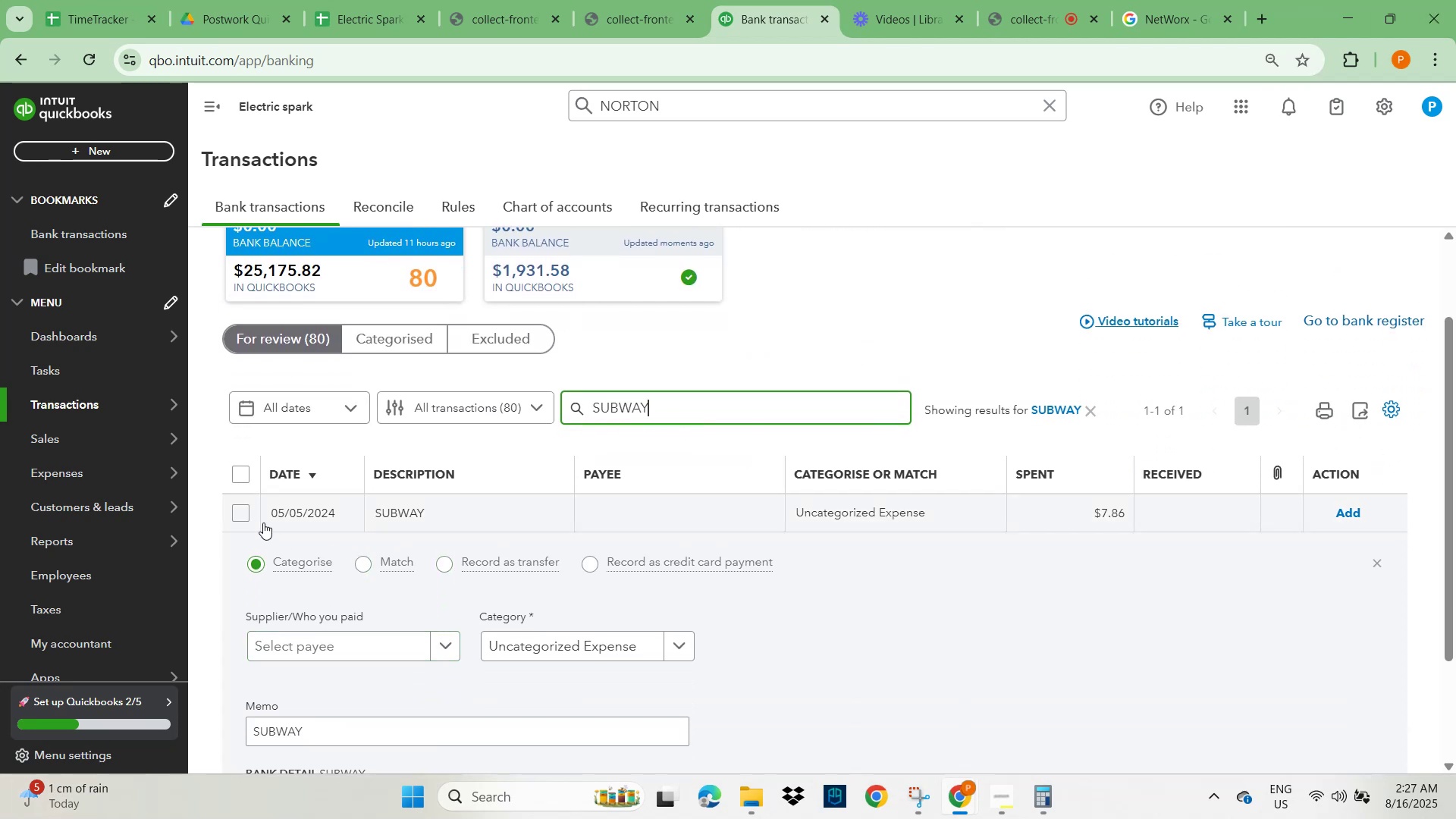 
left_click([234, 511])
 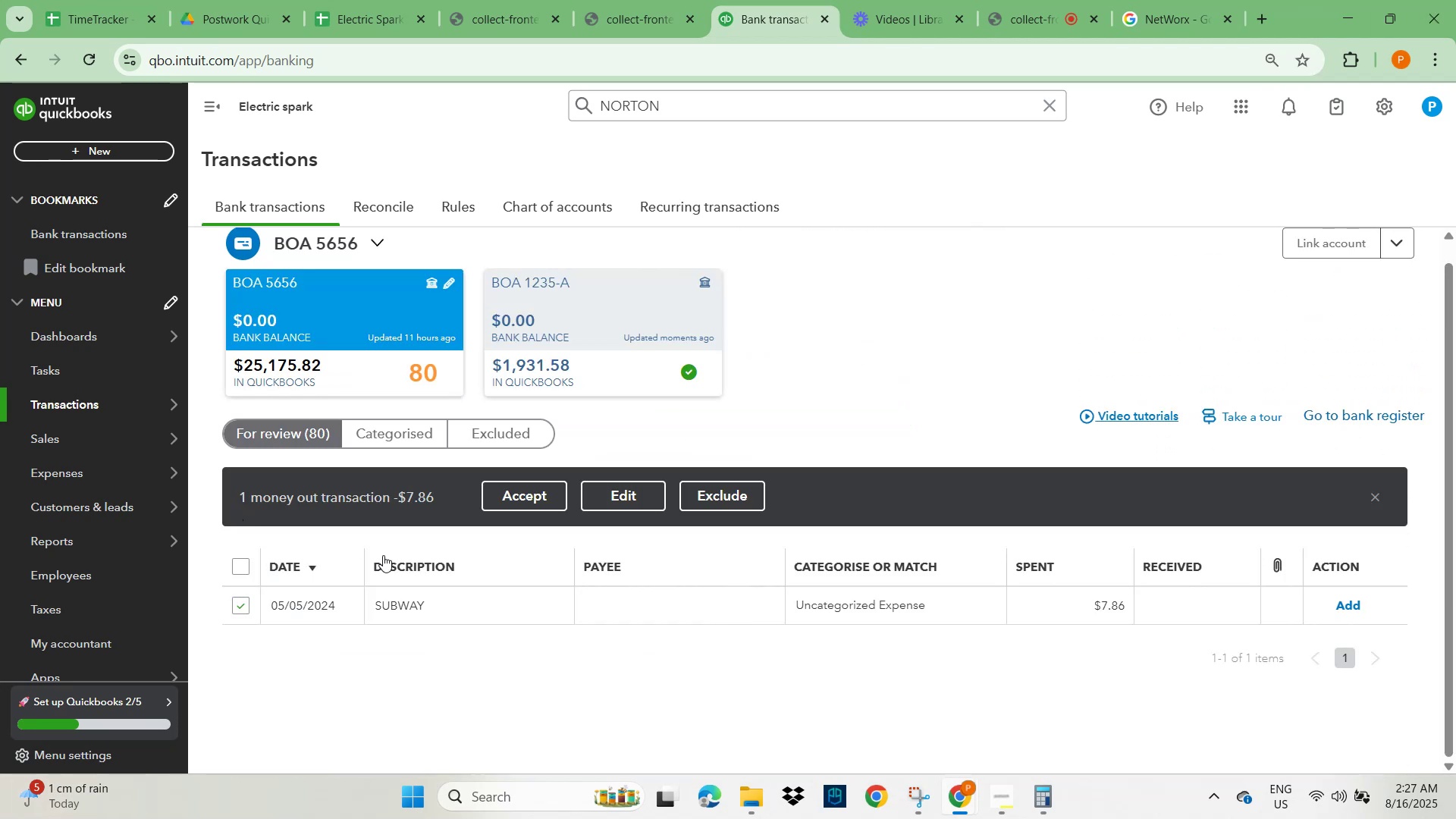 
scroll: coordinate [416, 626], scroll_direction: down, amount: 1.0
 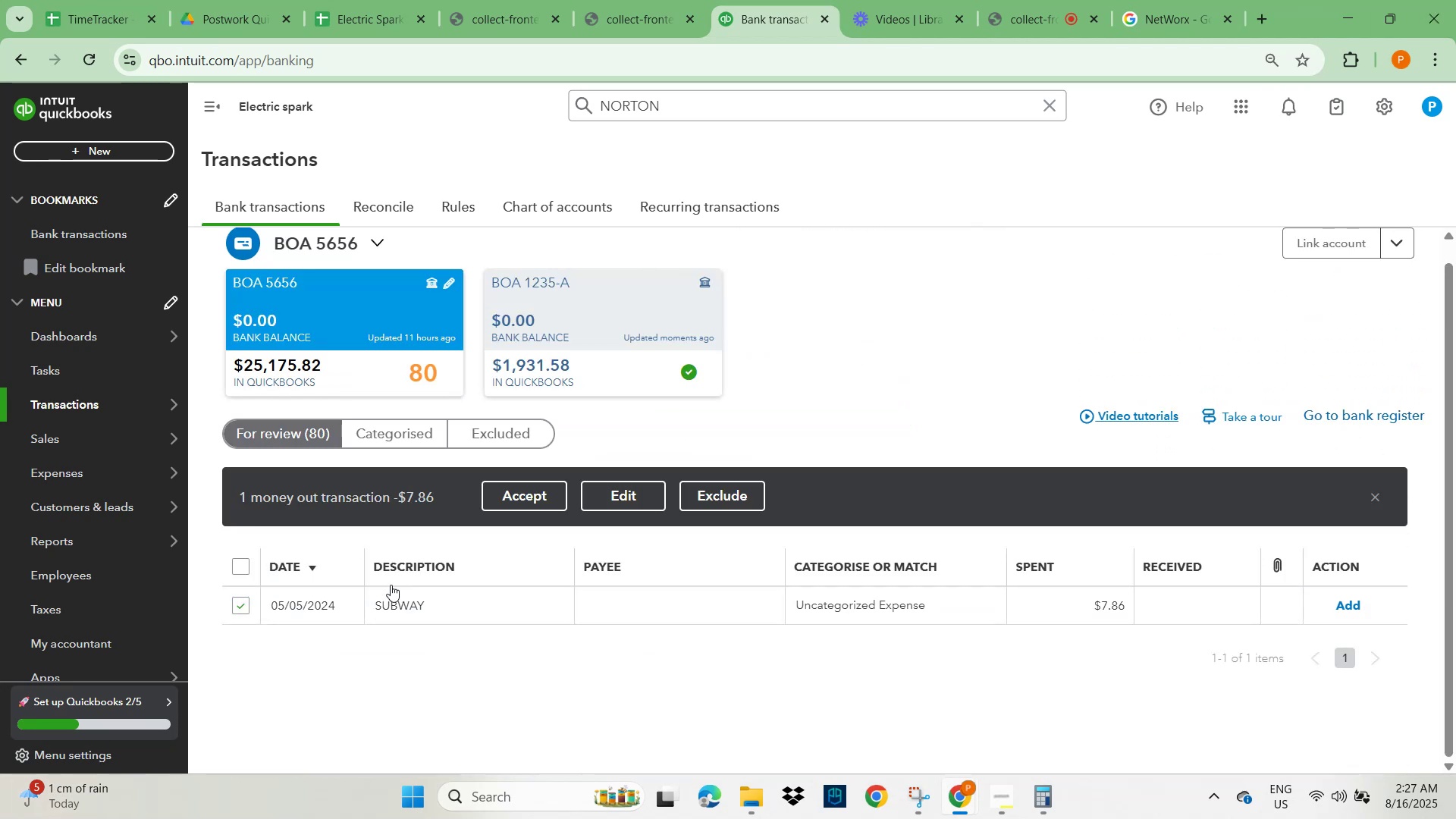 
left_click([391, 585])
 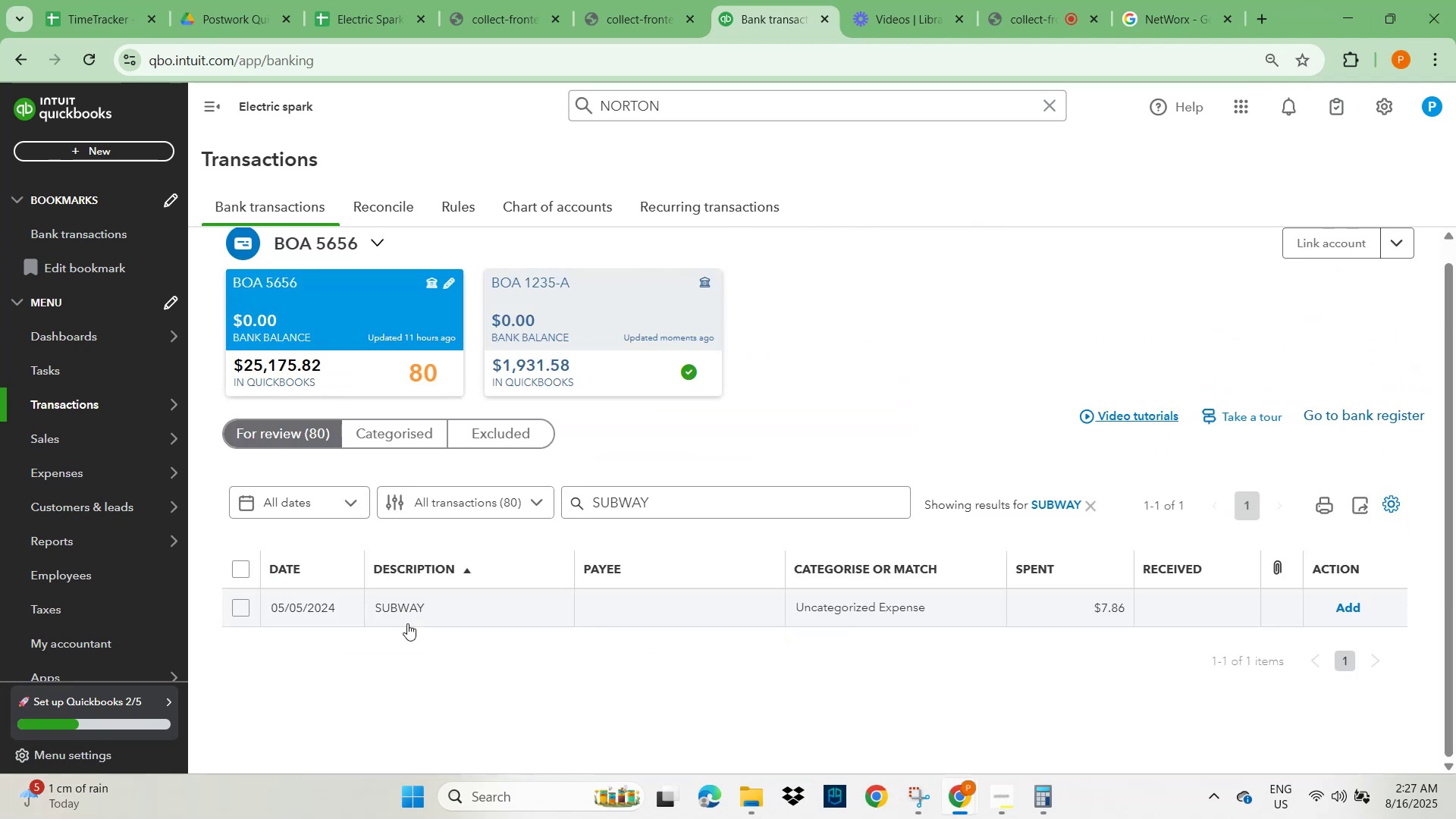 
left_click([413, 613])
 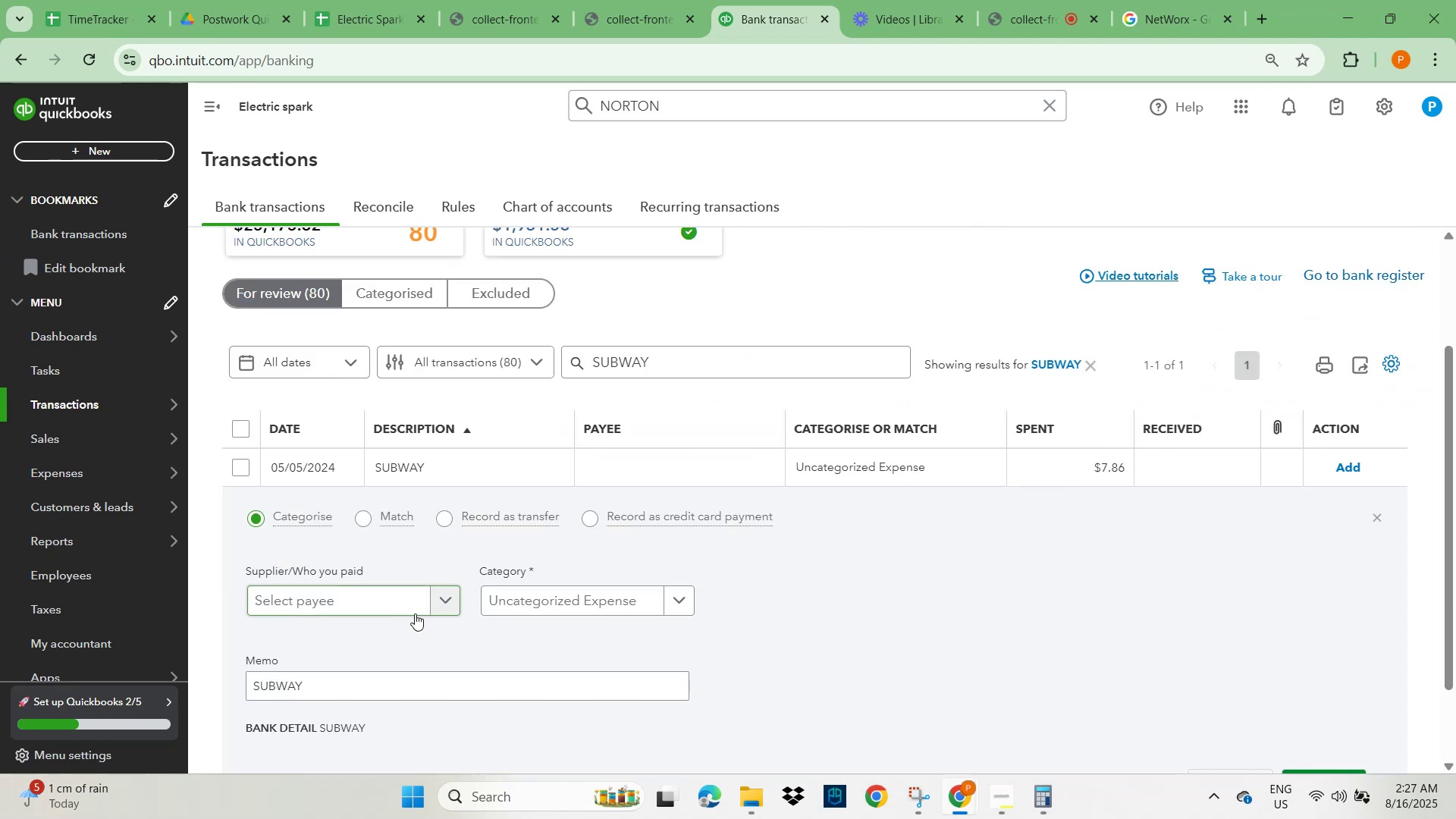 
scroll: coordinate [439, 592], scroll_direction: down, amount: 1.0
 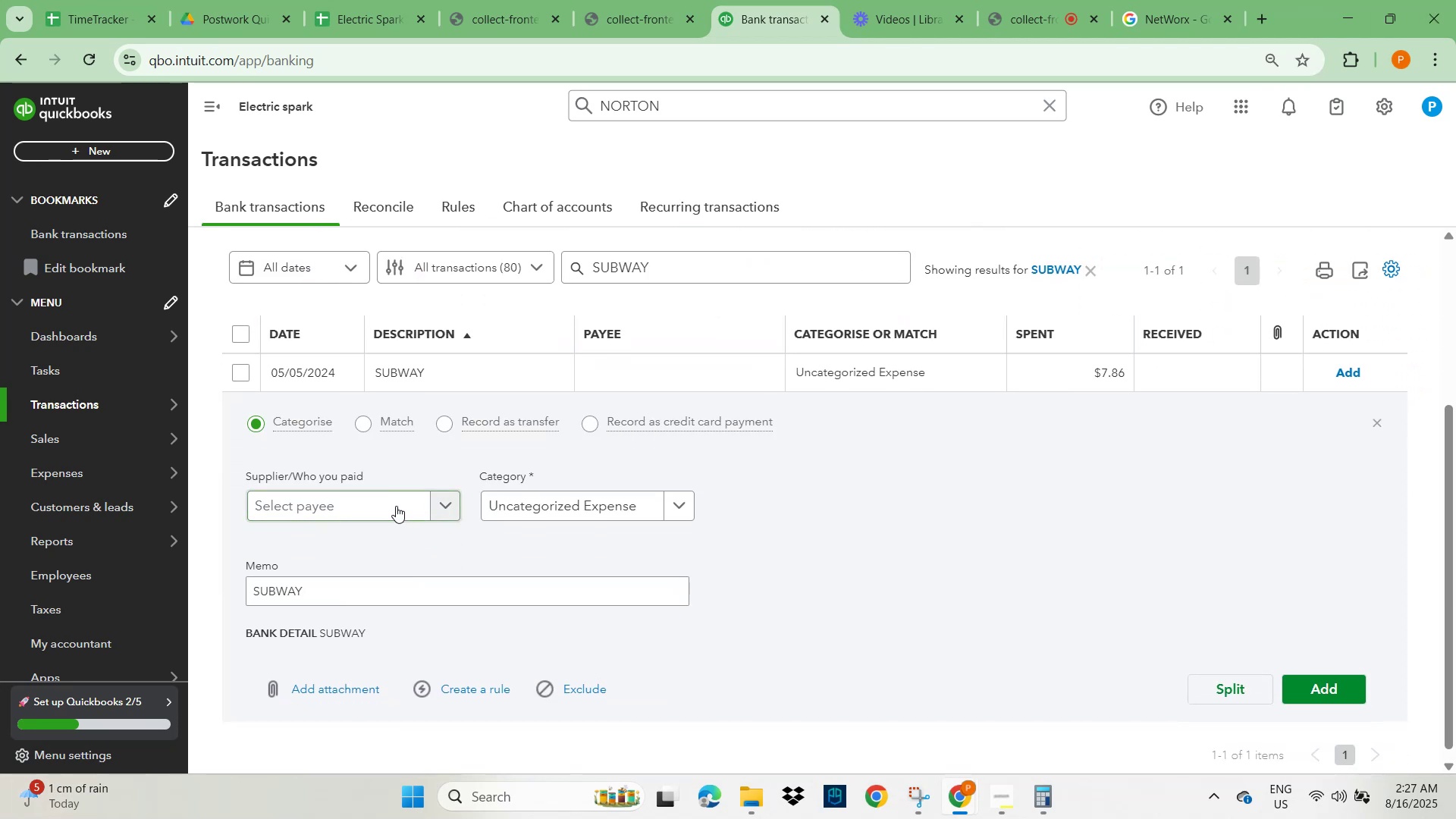 
left_click([368, 506])
 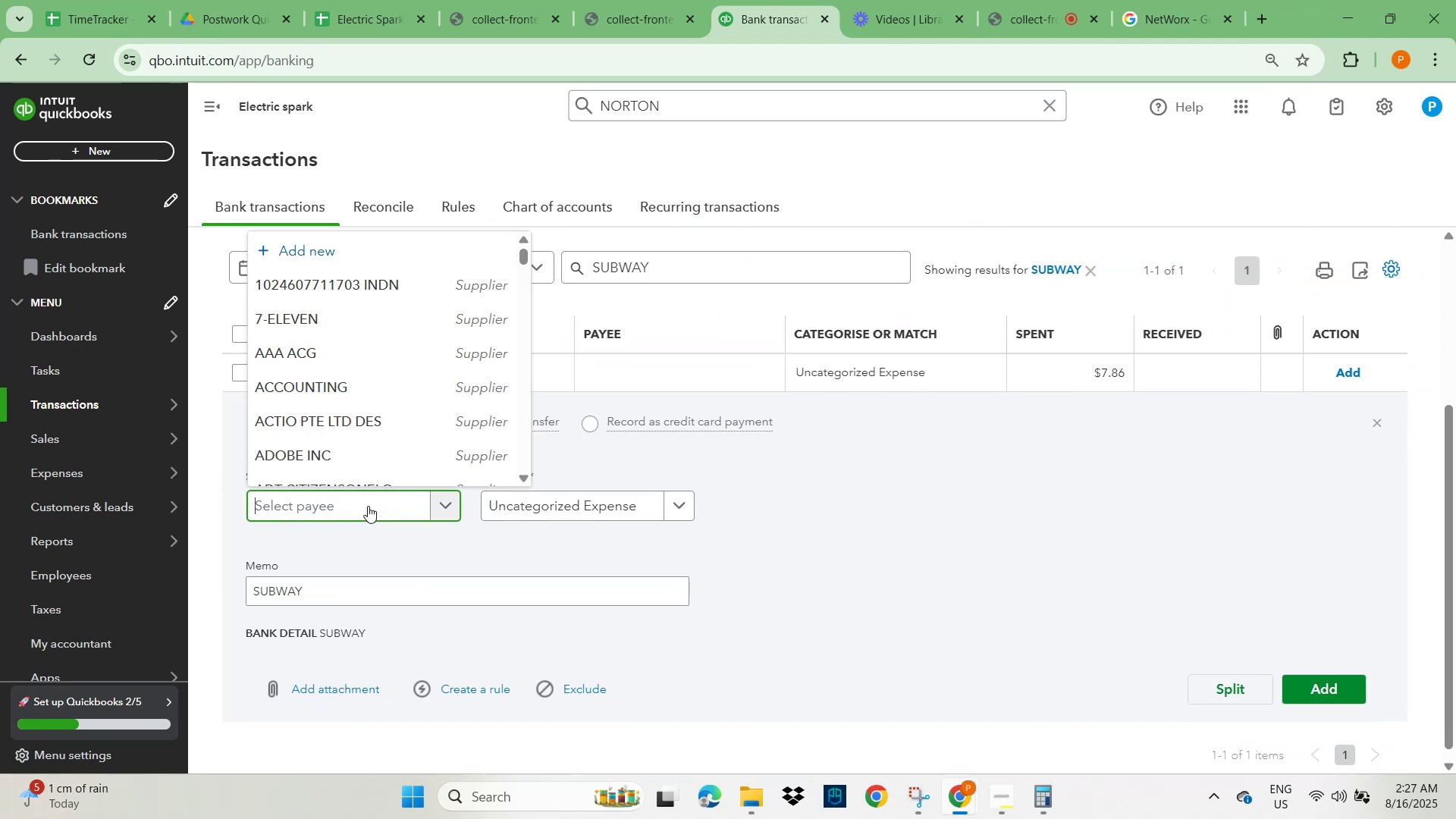 
key(Control+V)
 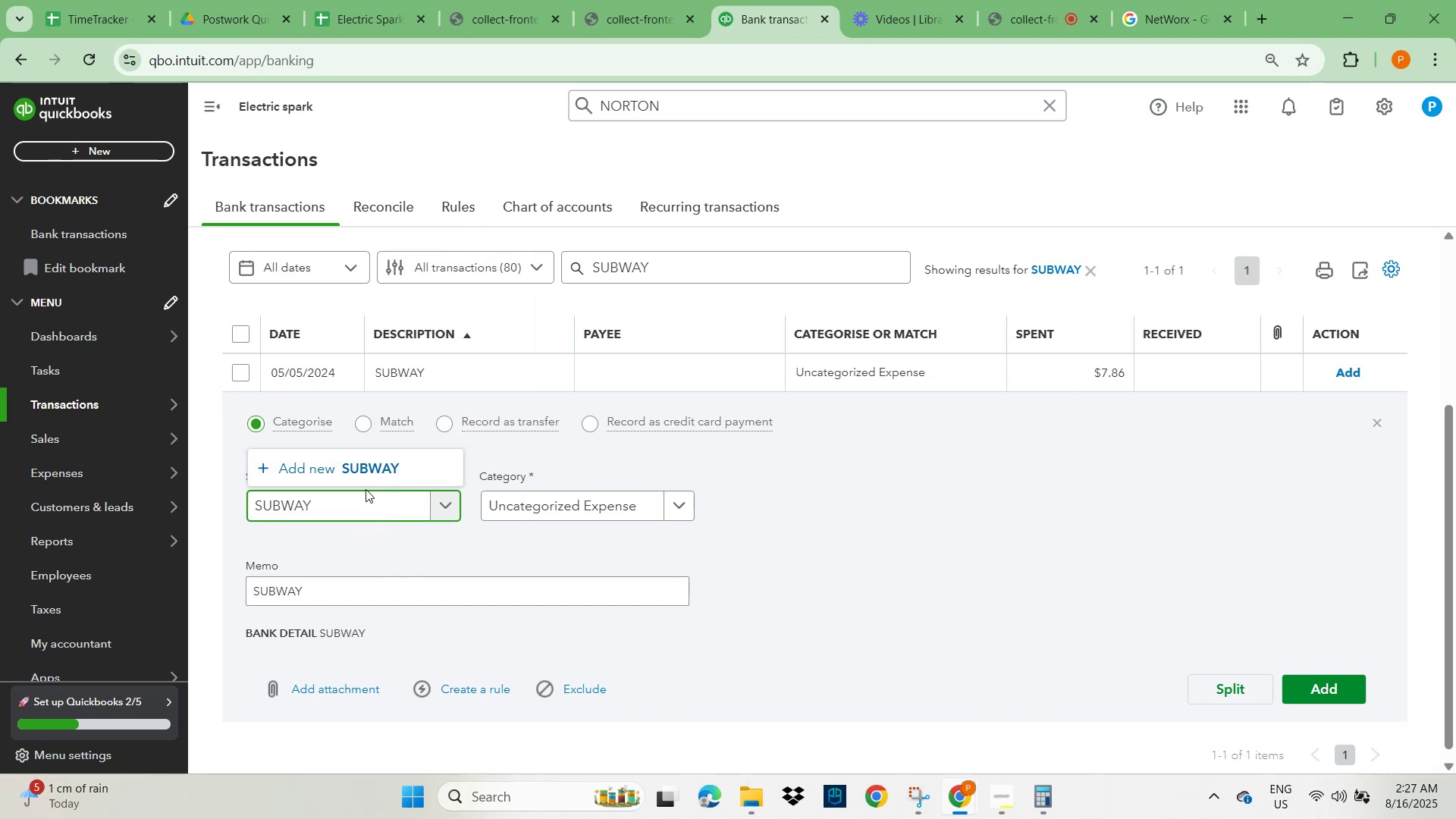 
left_click([360, 473])
 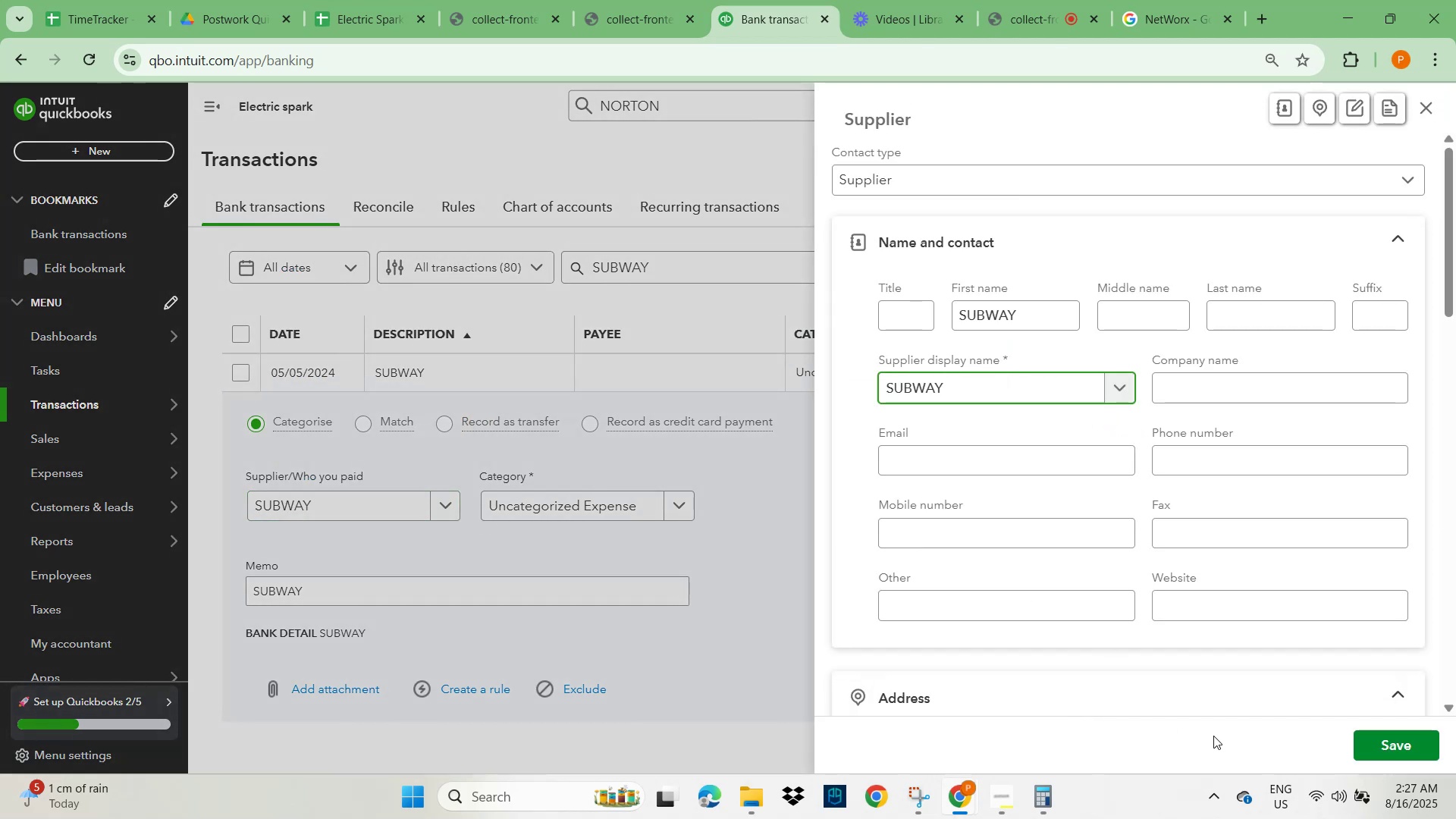 
left_click([1375, 740])
 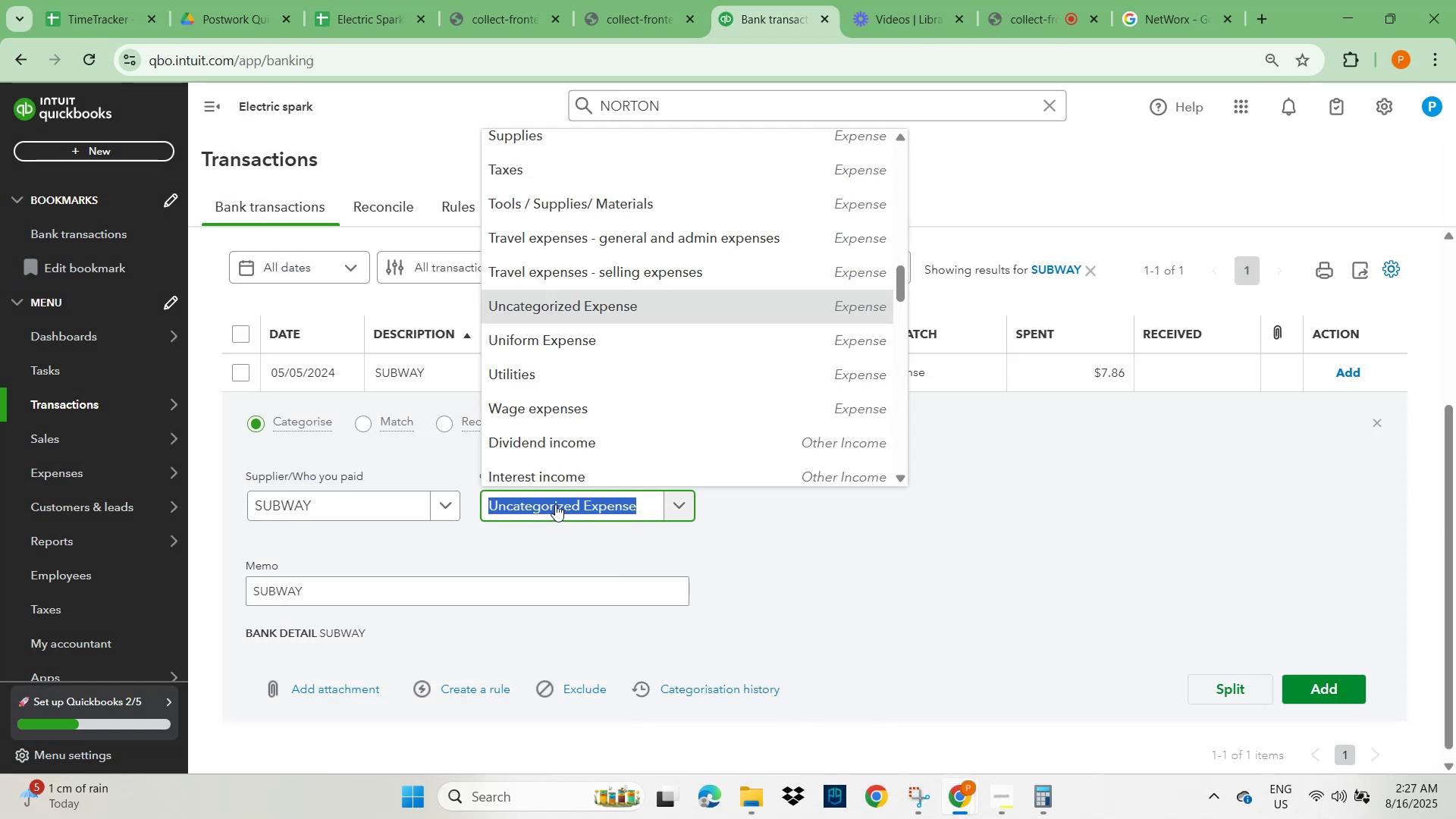 
type(meals)
 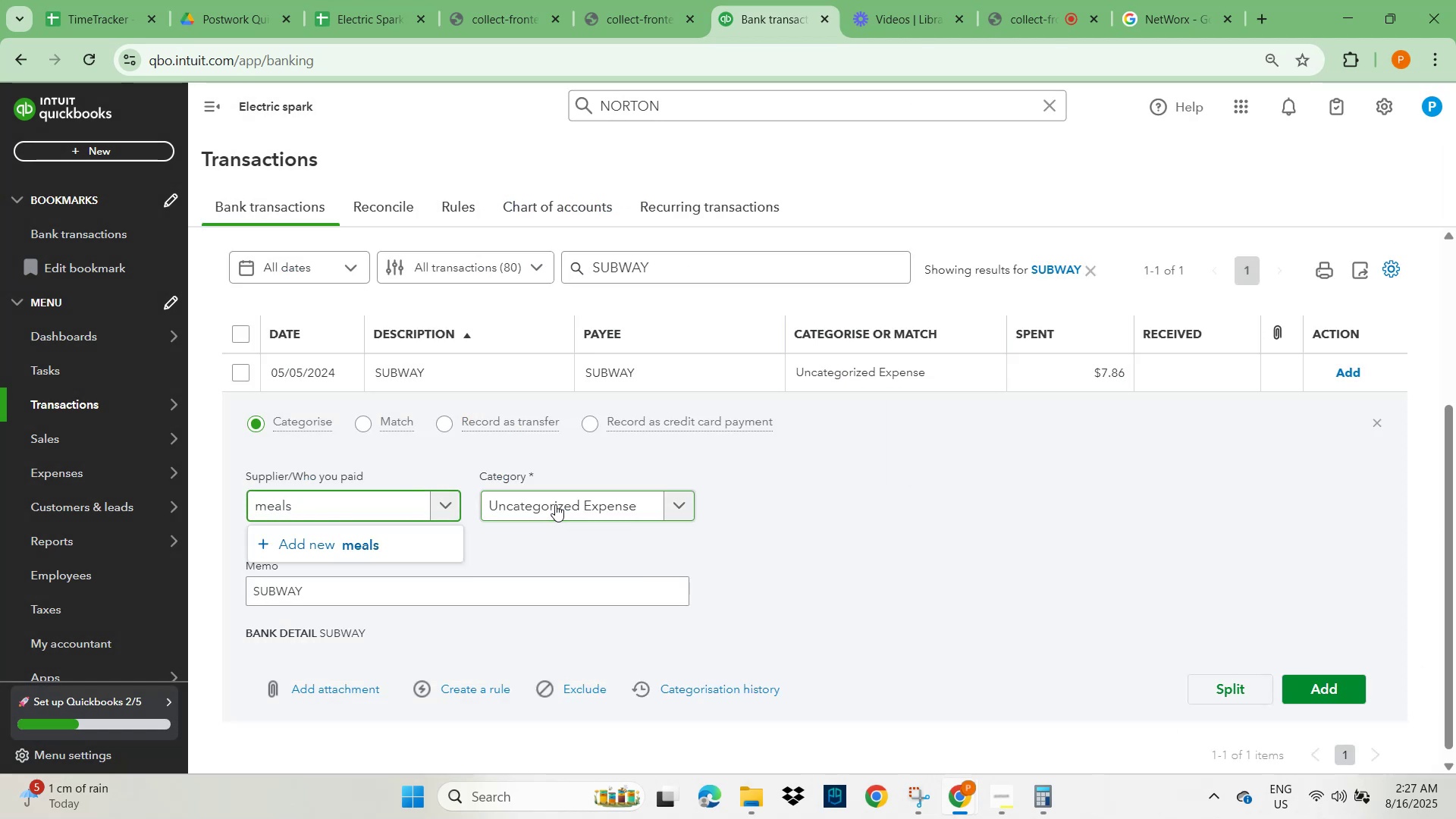 
key(Control+A)
 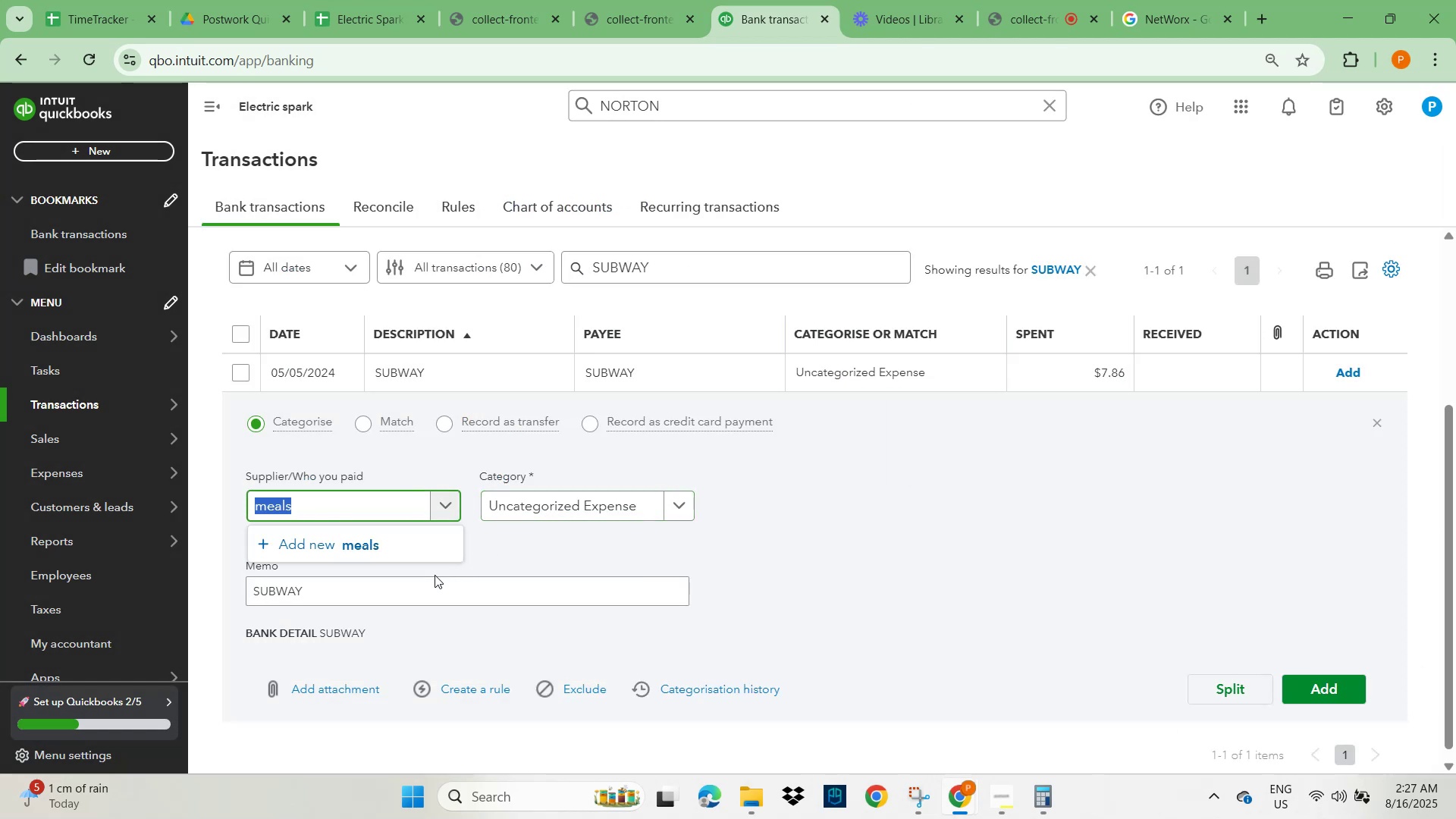 
left_click([379, 600])
 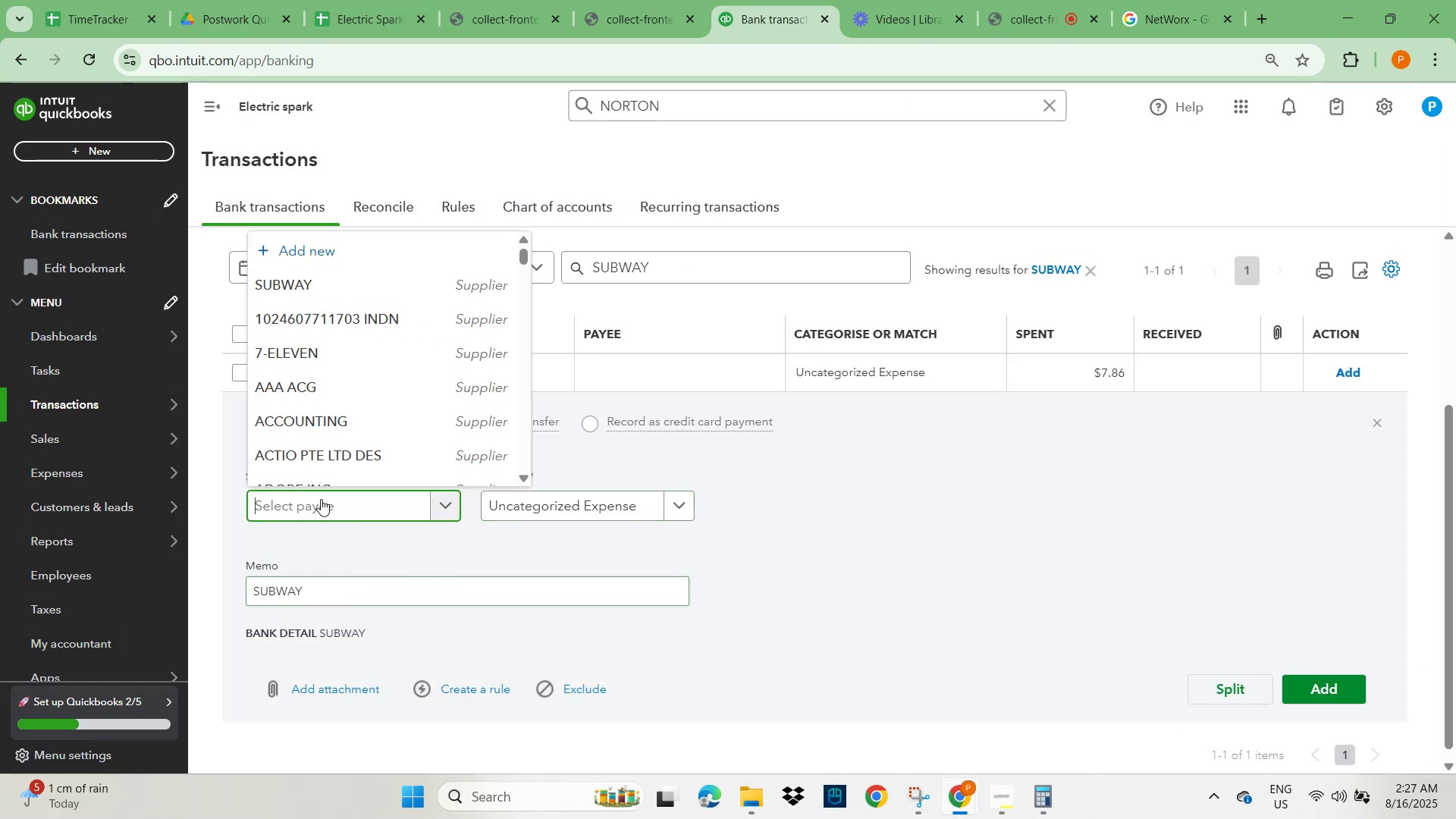 
type(subwa)
 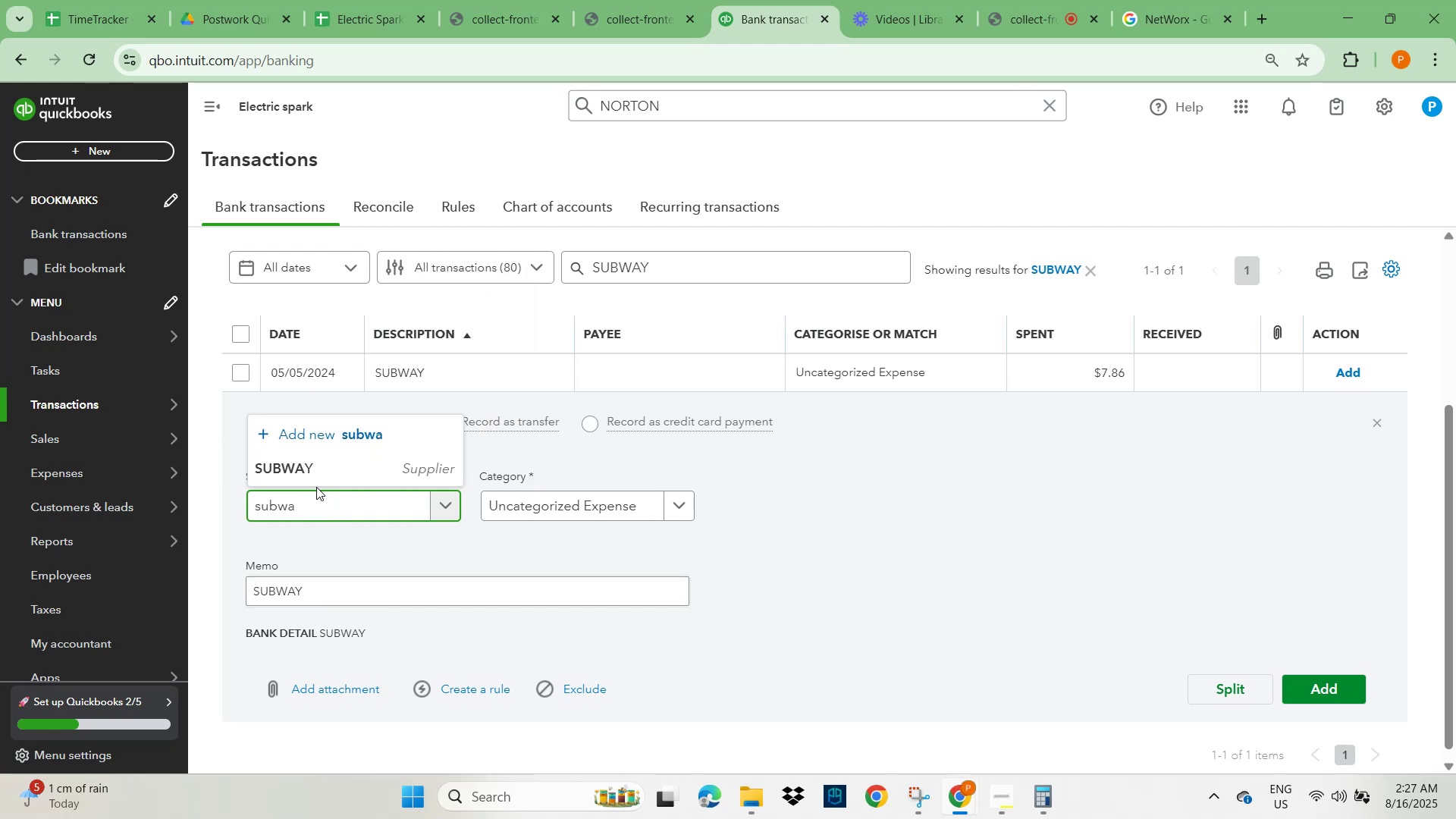 
left_click([315, 469])
 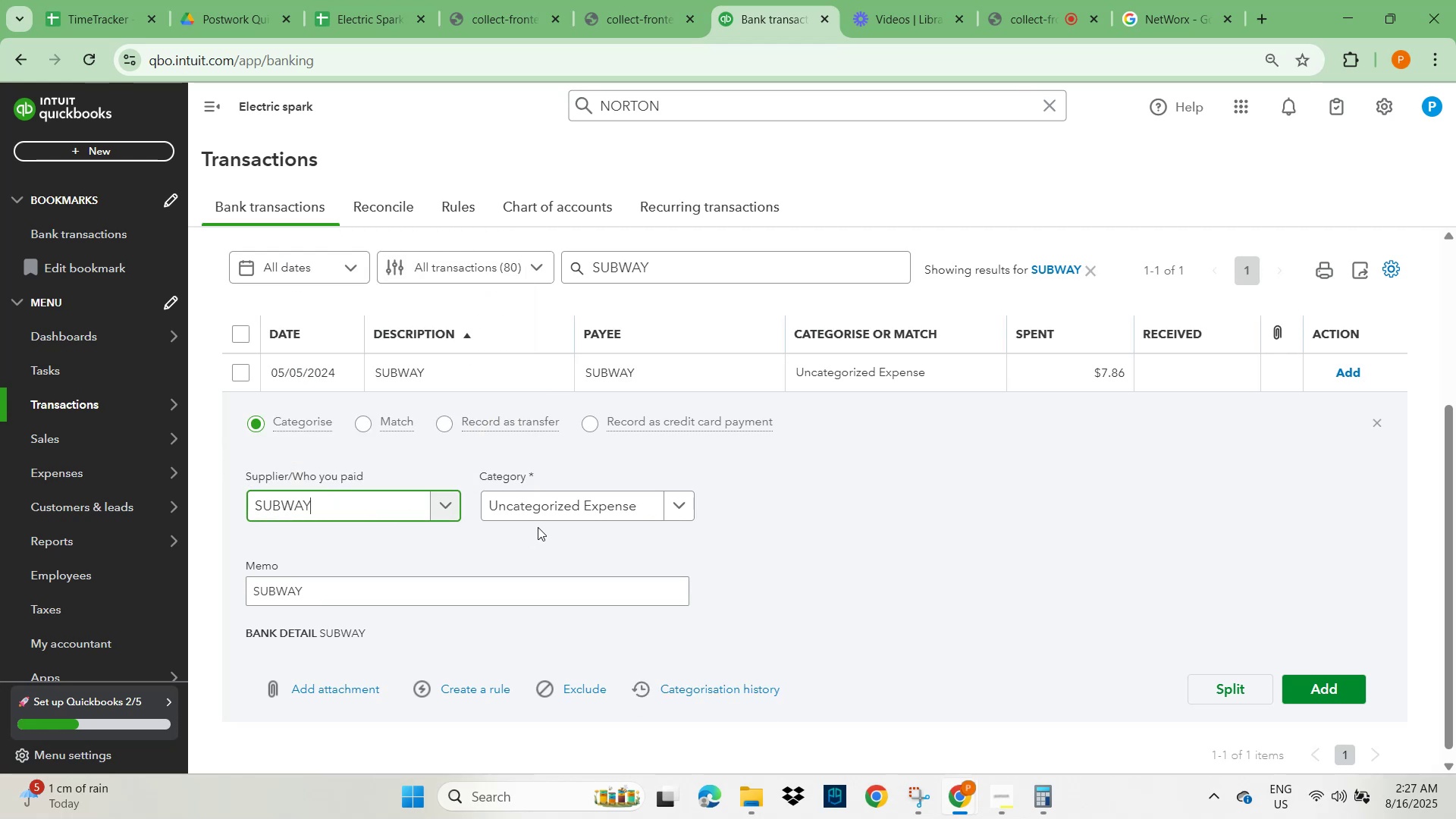 
left_click([561, 502])
 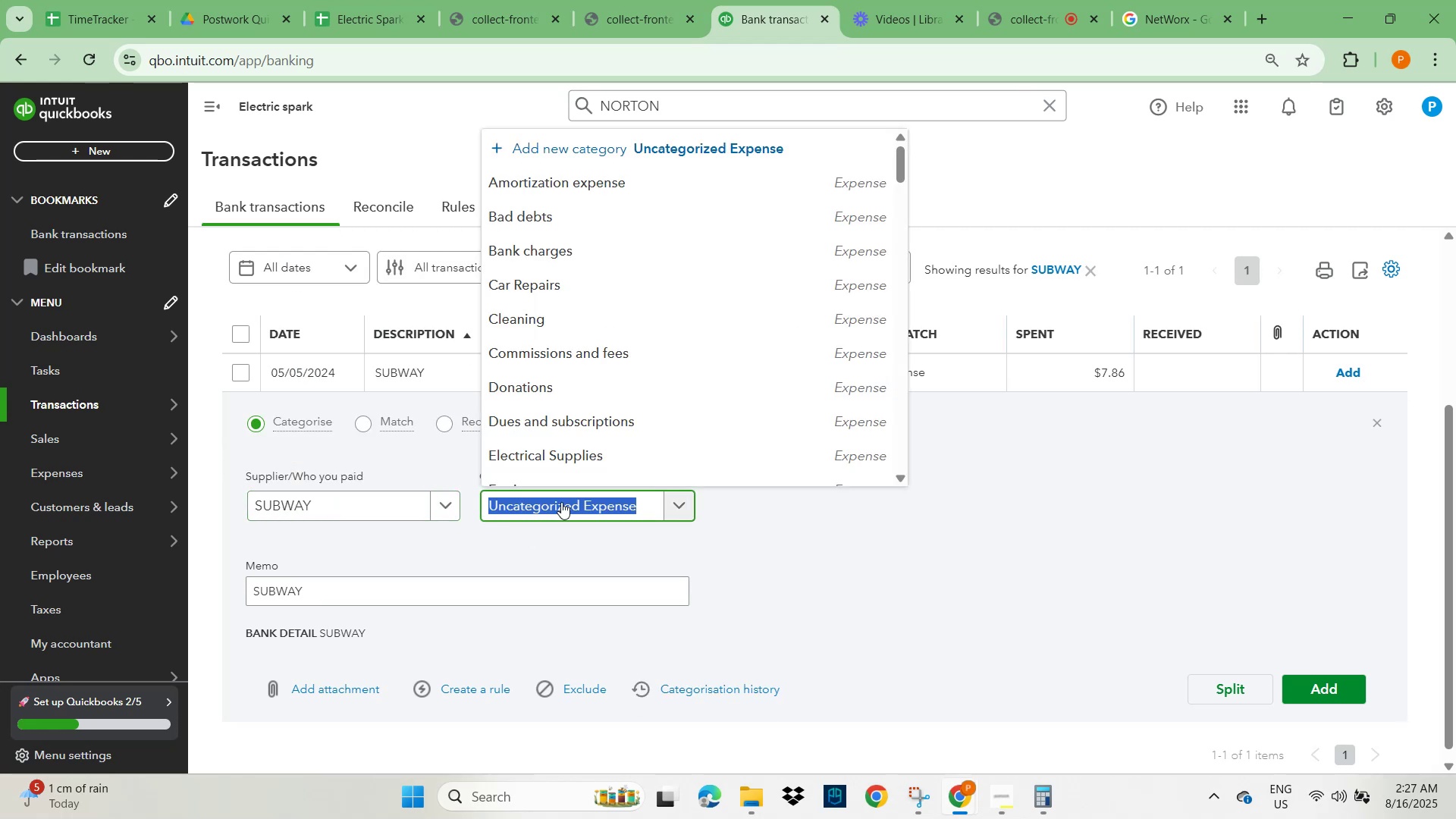 
type(meals)
 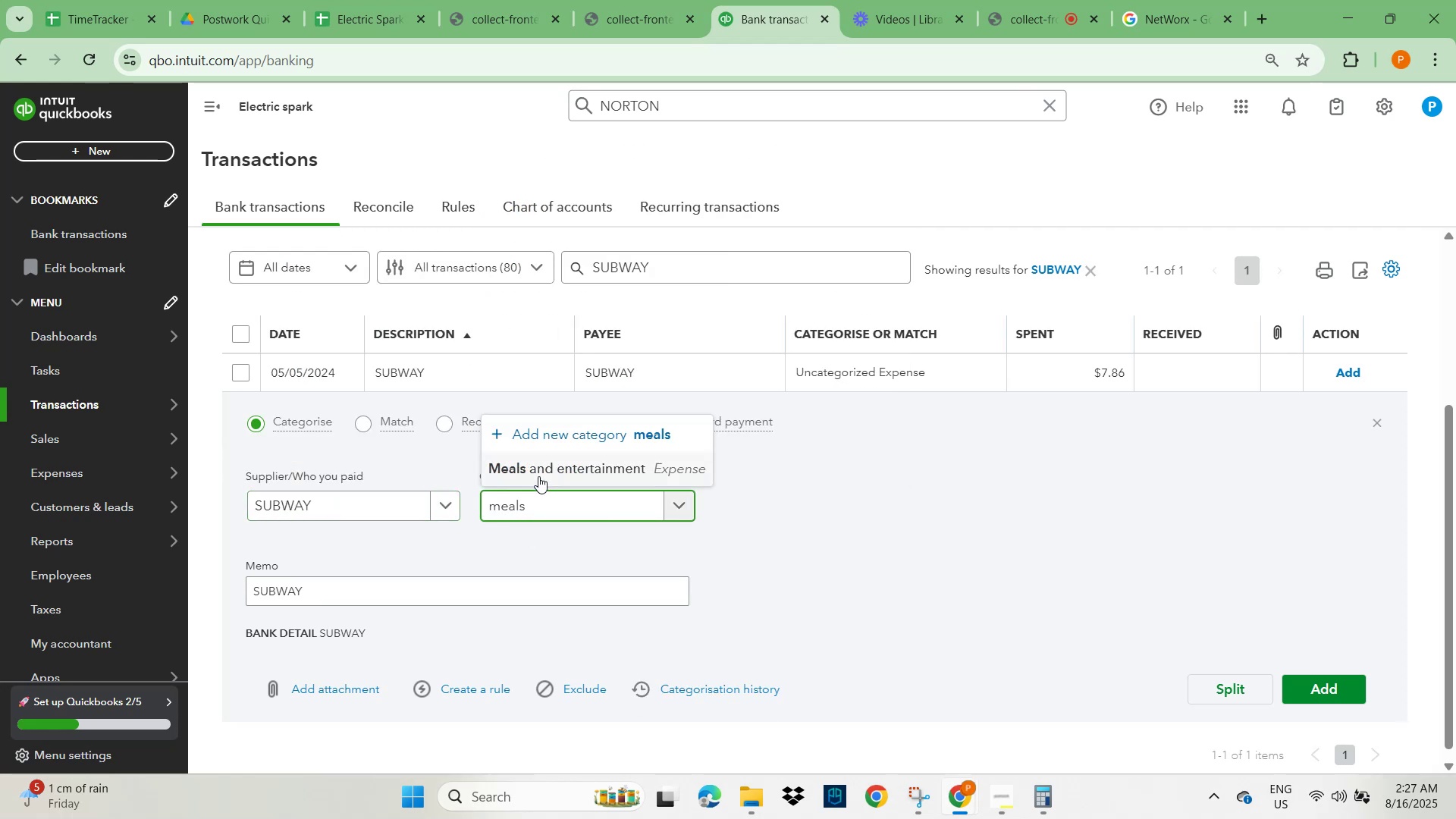 
left_click([538, 474])
 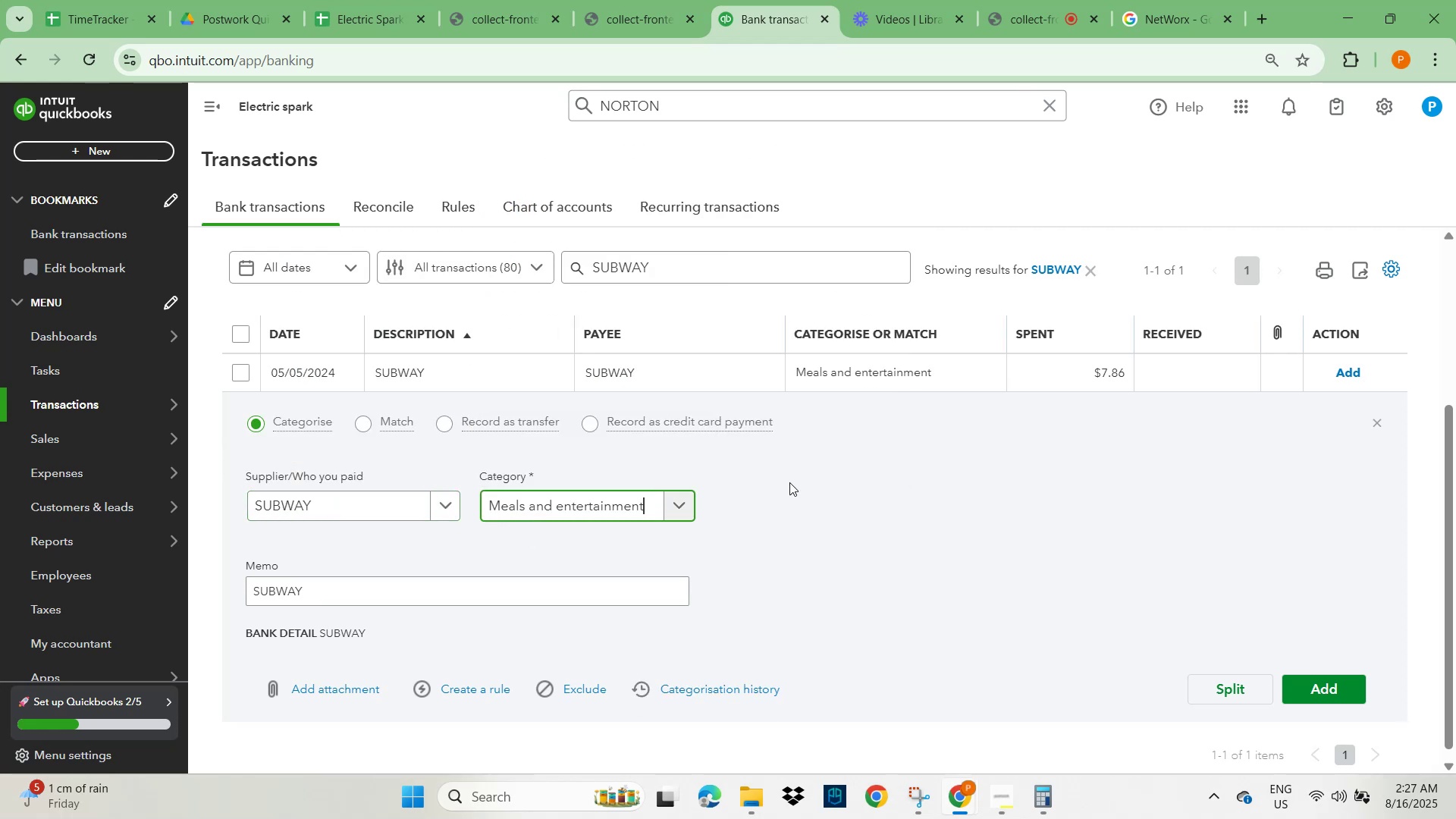 
left_click_drag(start_coordinate=[912, 487], to_coordinate=[919, 487])
 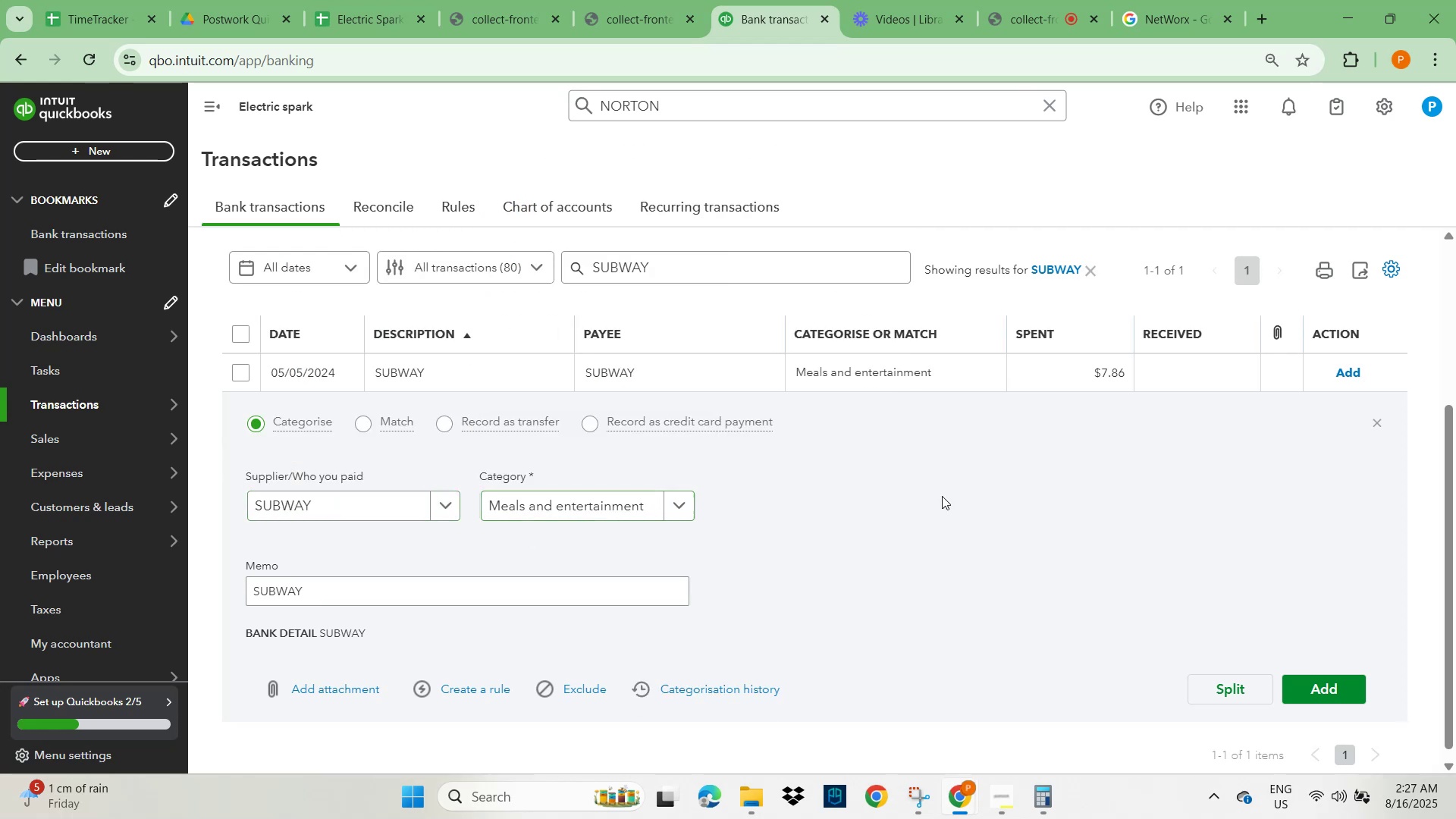 
scroll: coordinate [1057, 553], scroll_direction: down, amount: 2.0
 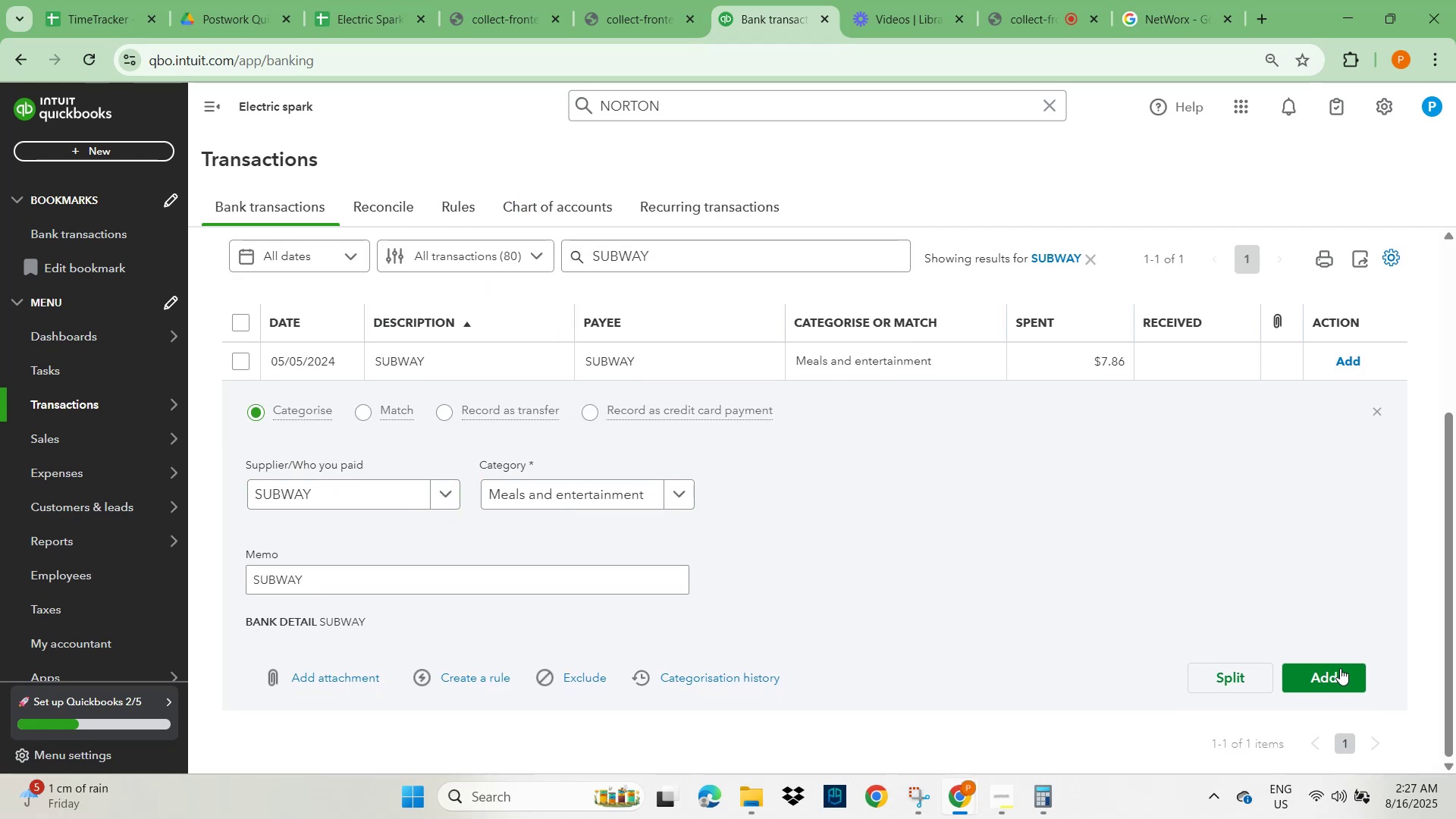 
left_click([1338, 675])
 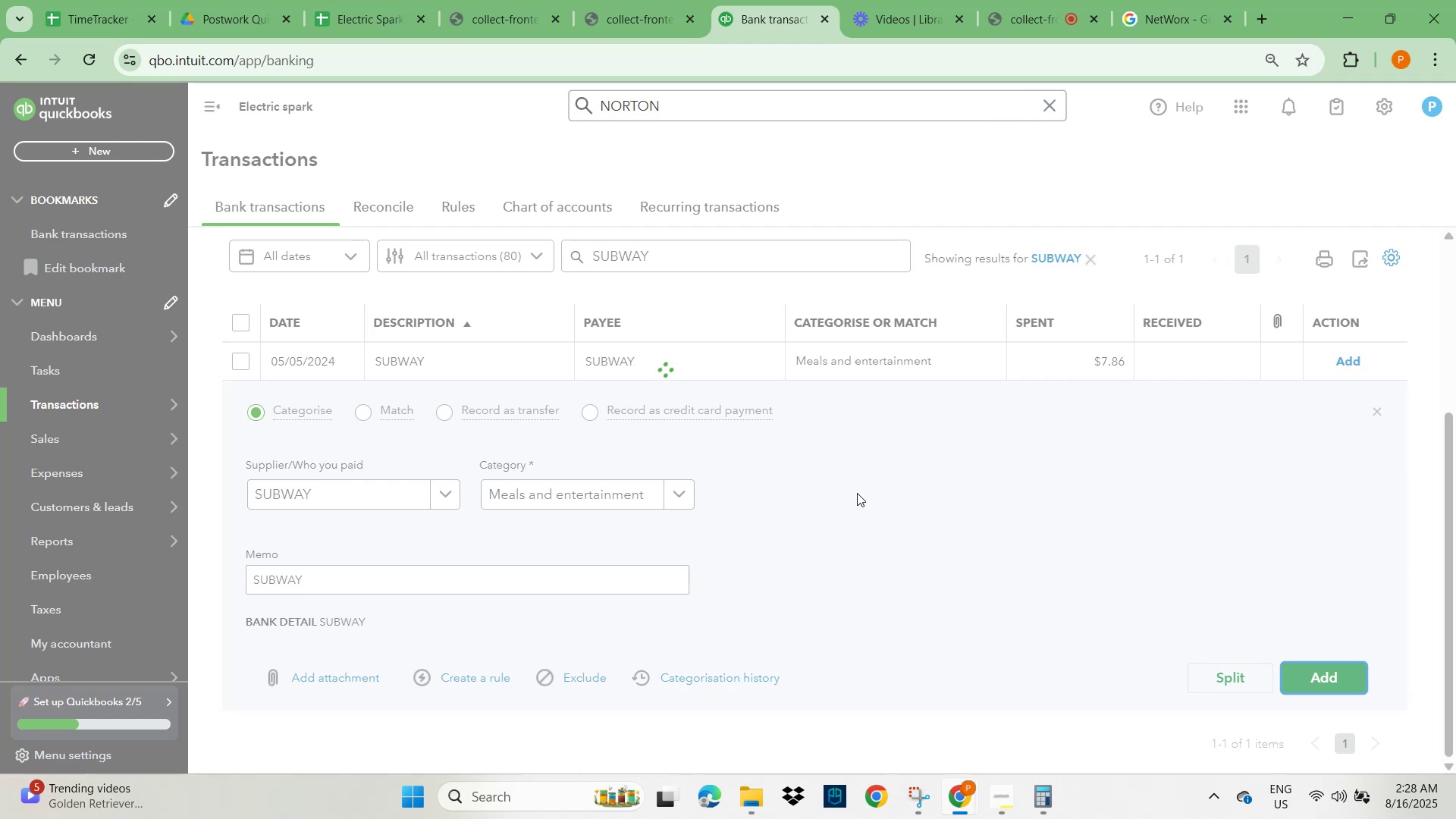 
wait(70.79)
 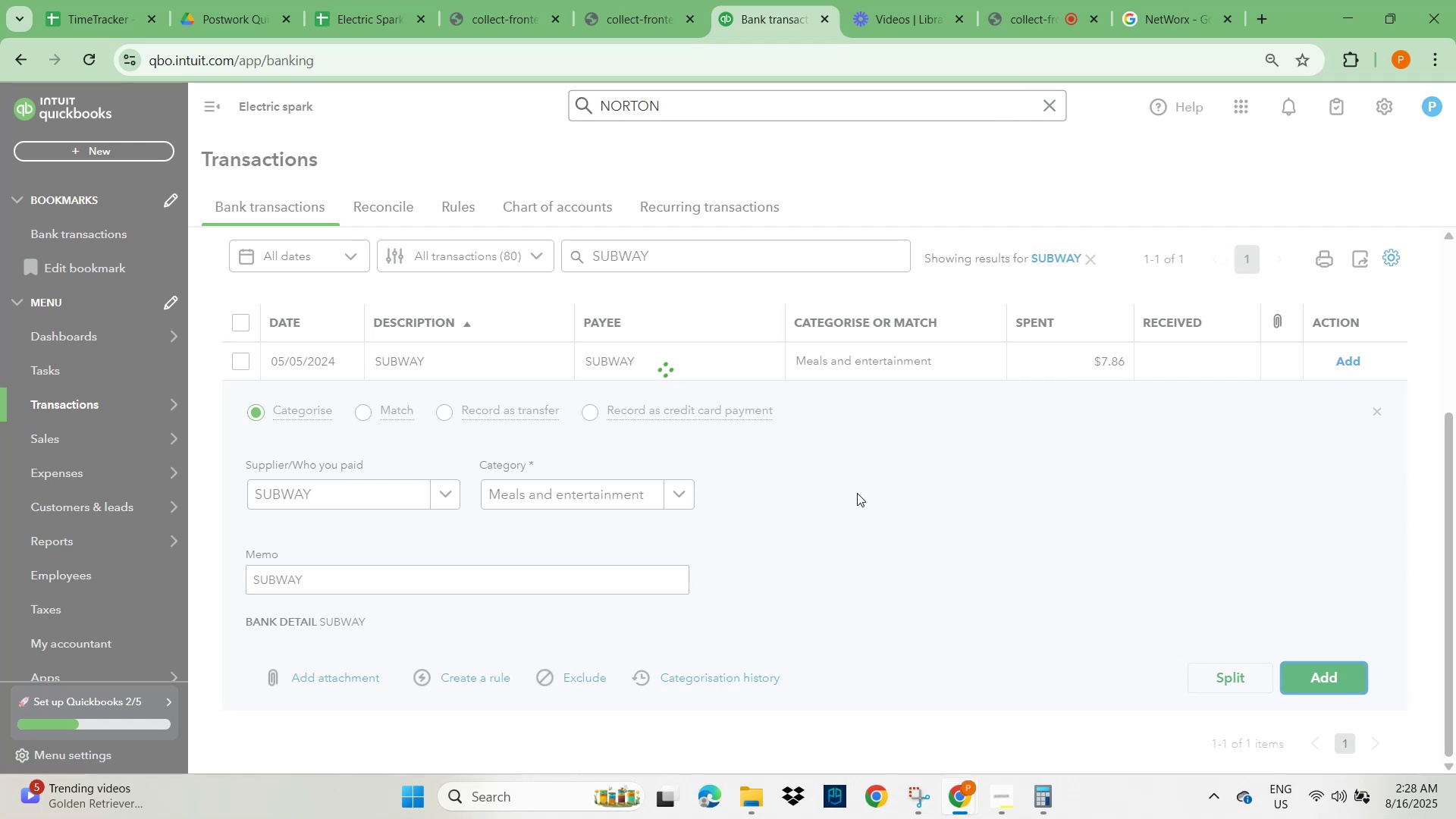 
left_click([992, 191])
 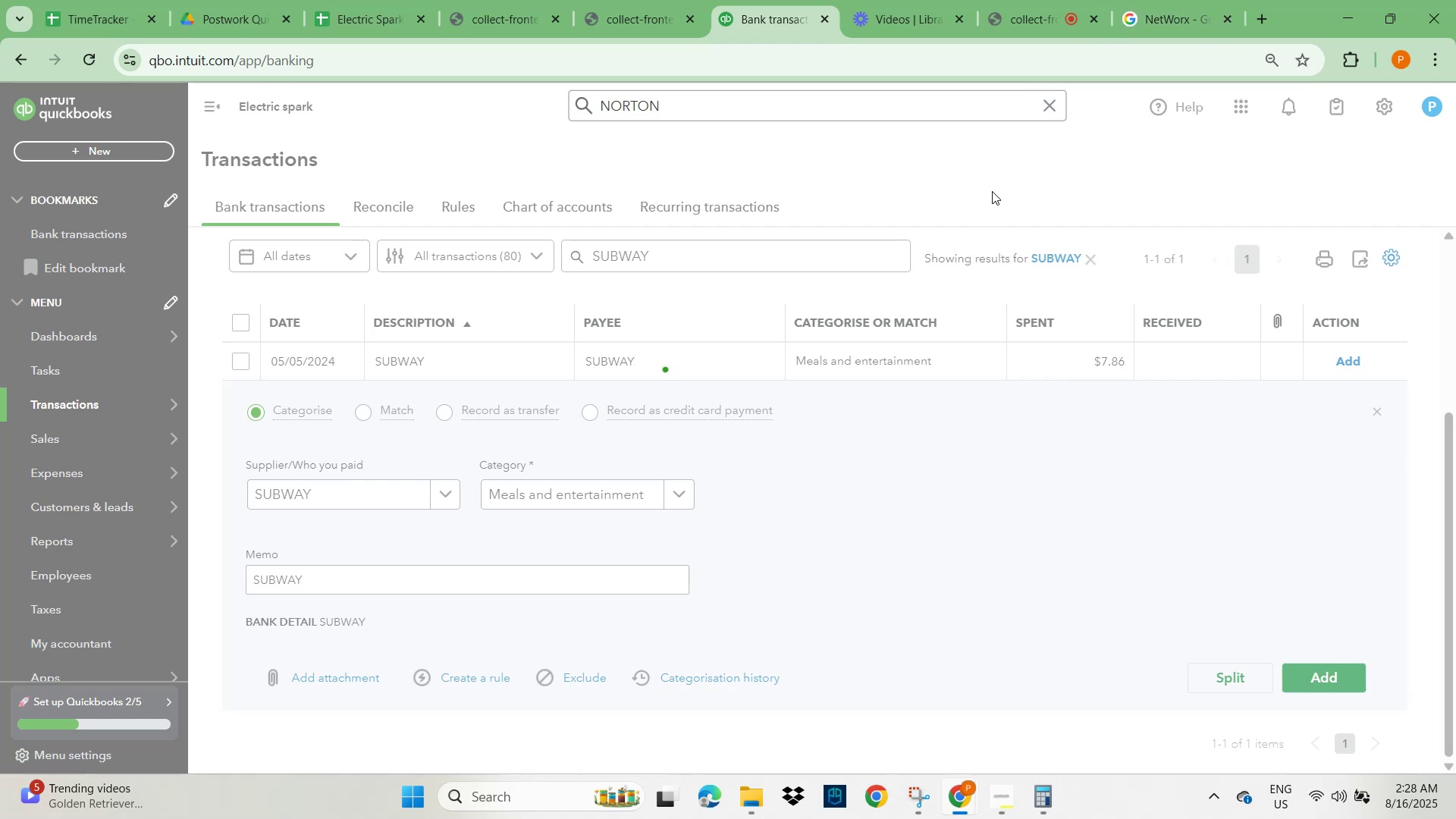 
key(F5)
 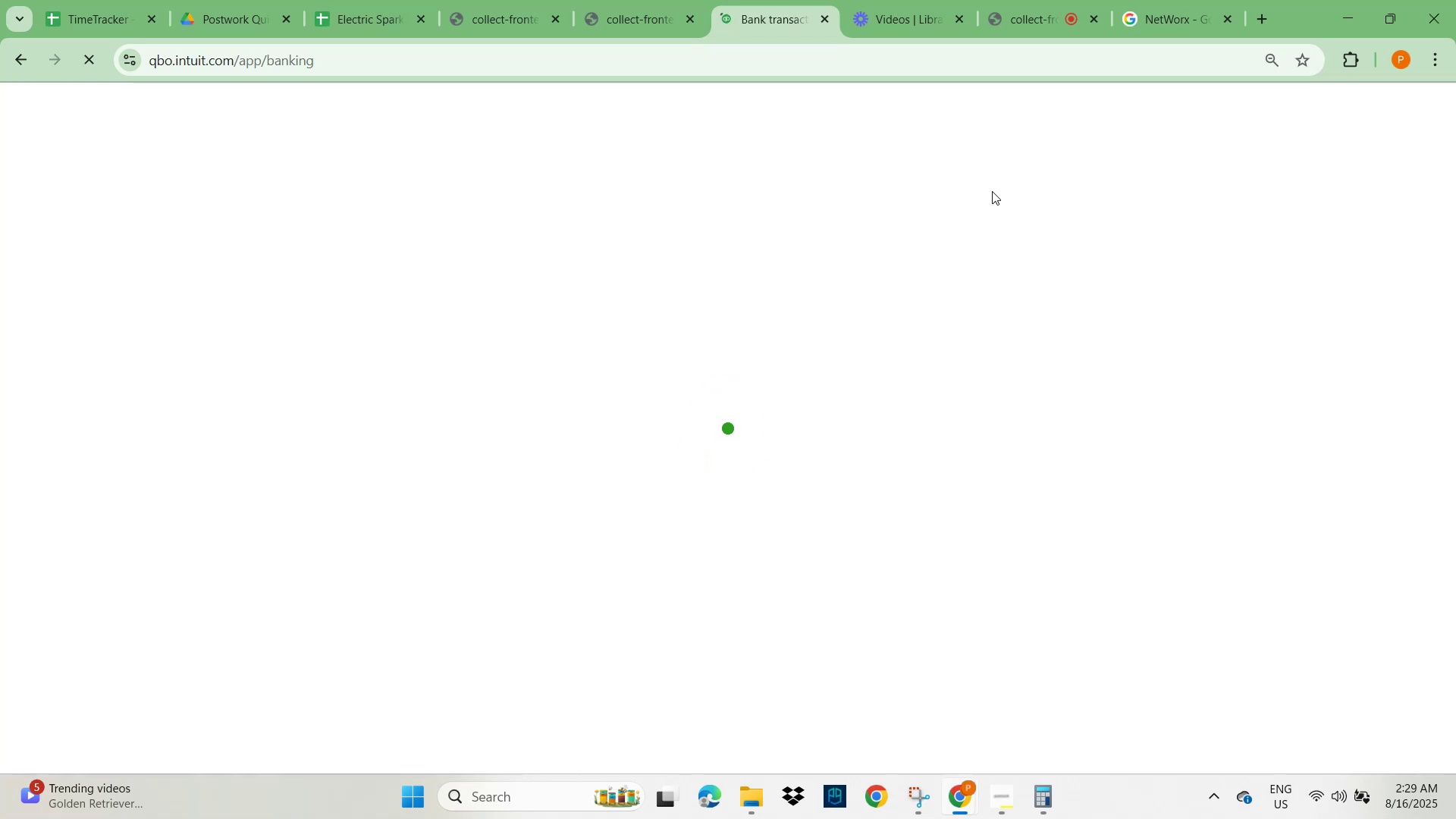 
wait(9.23)
 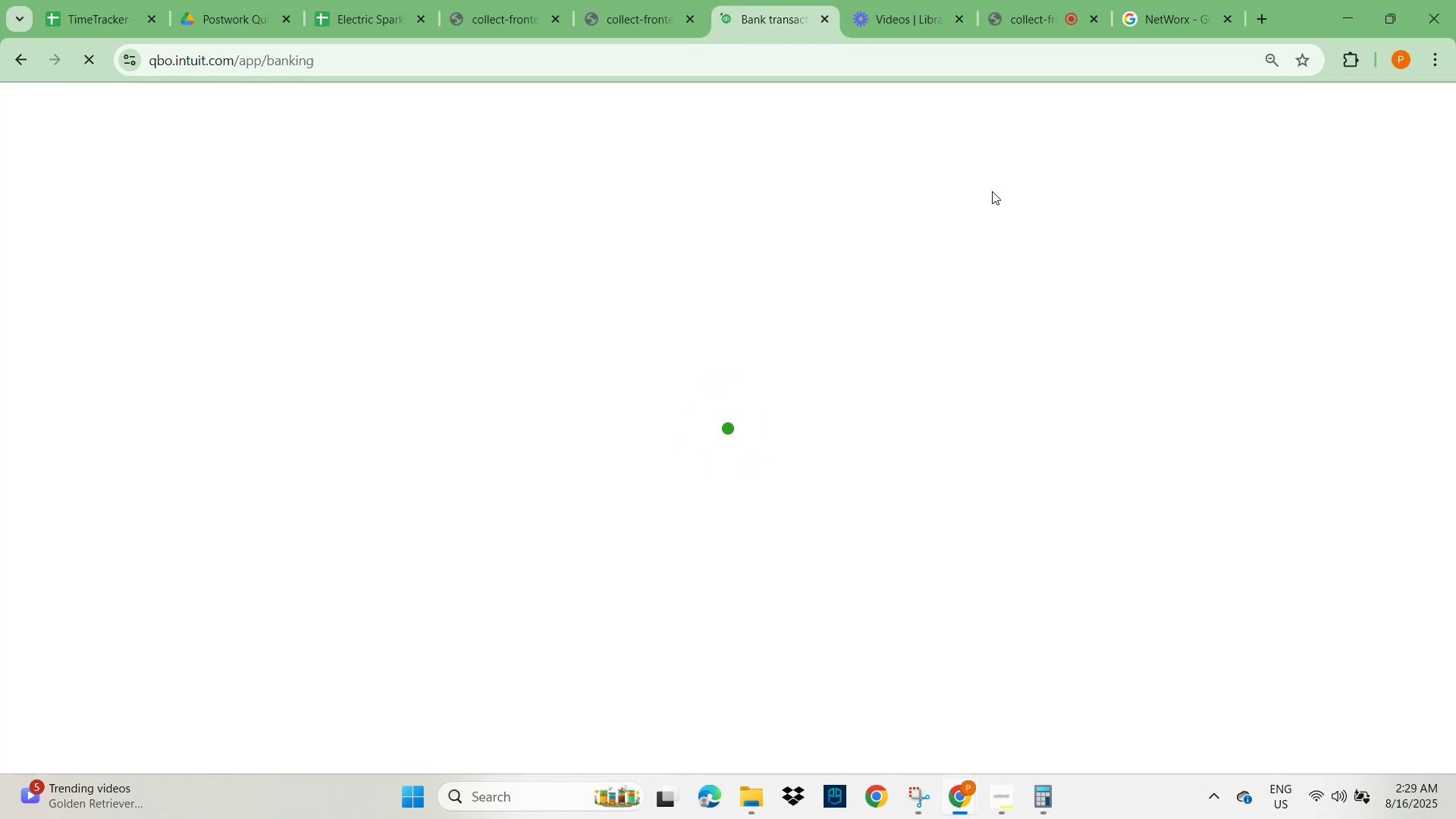 
scroll: coordinate [475, 665], scroll_direction: down, amount: 3.0
 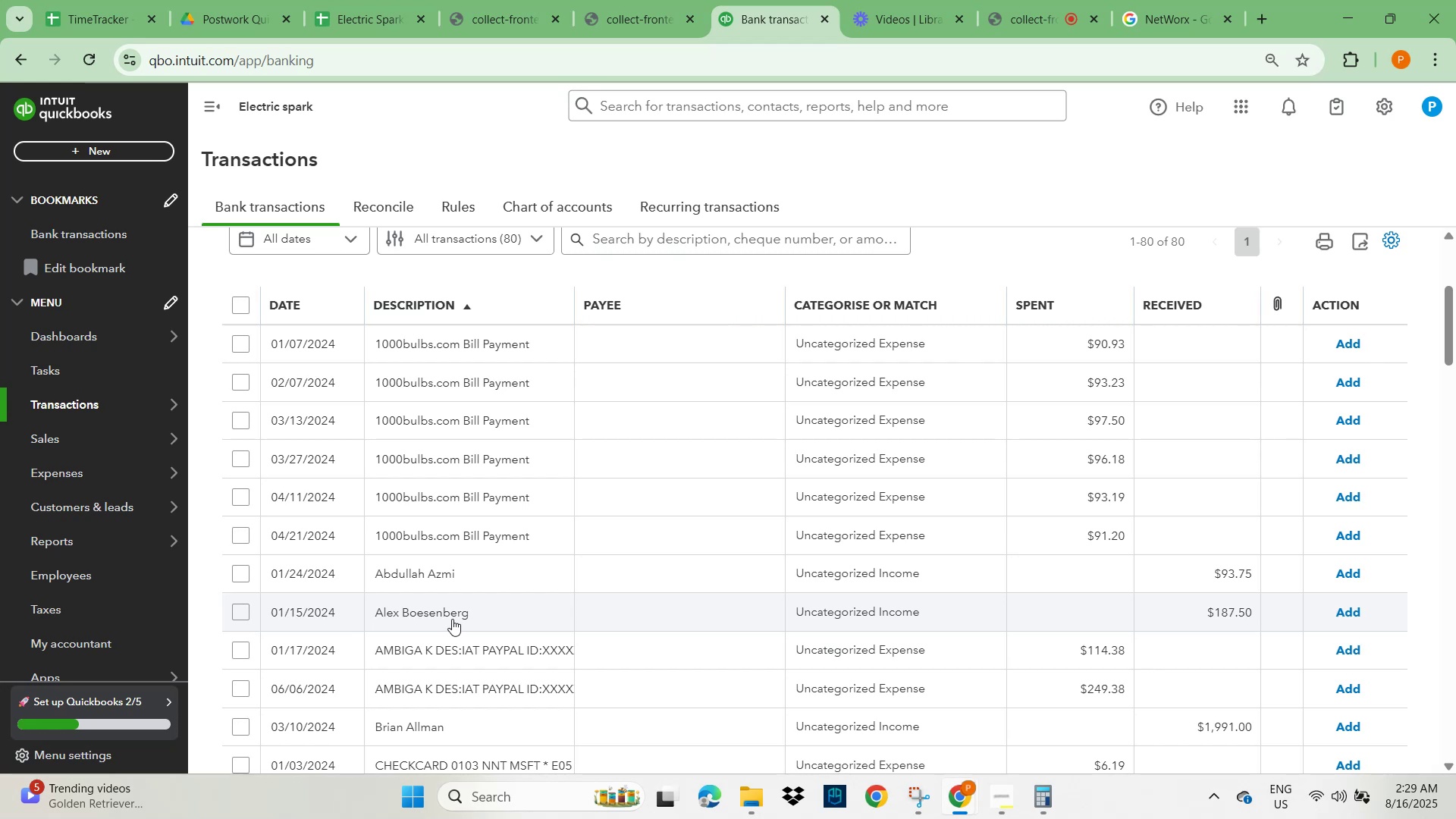 
wait(5.37)
 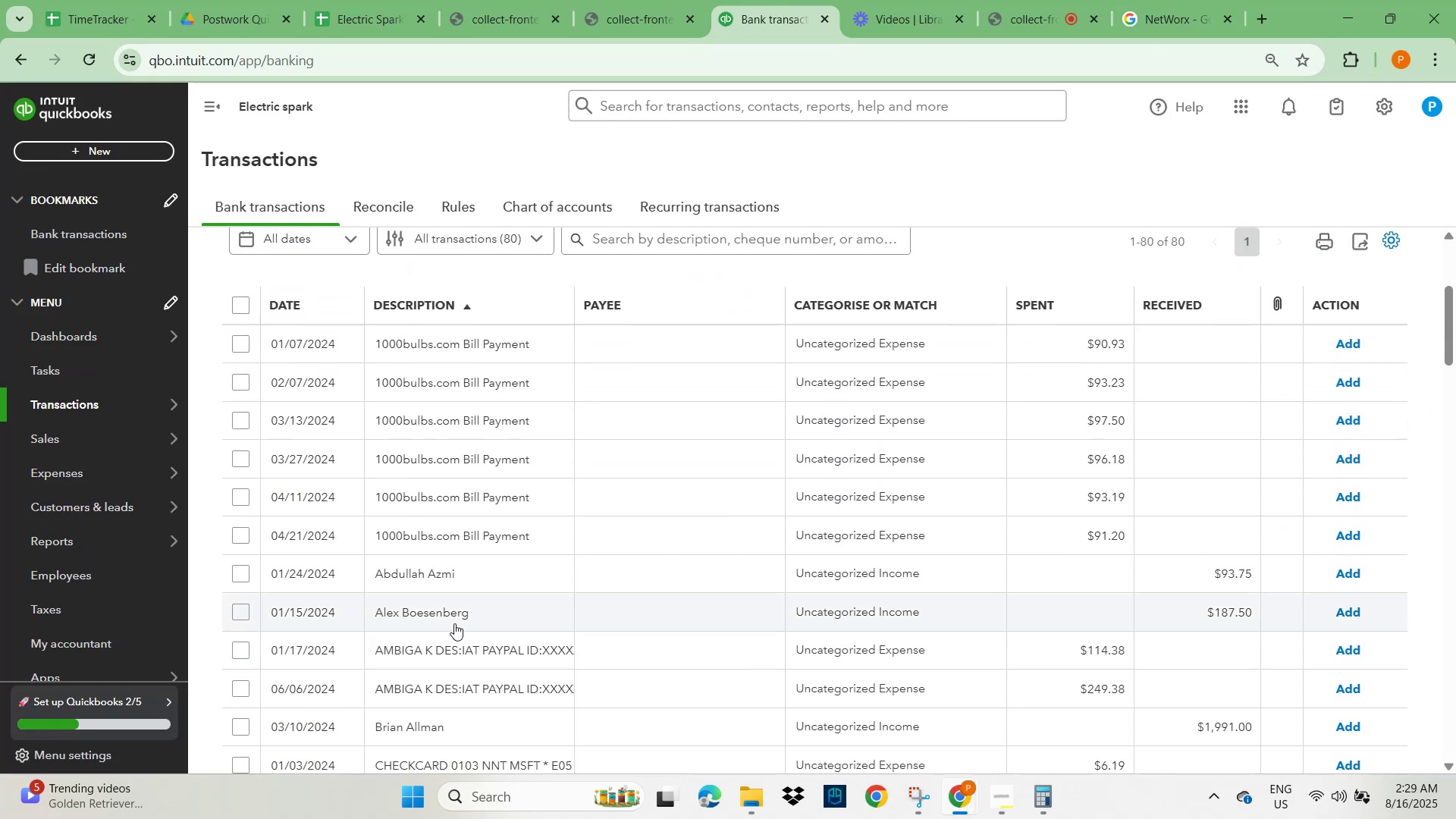 
scroll: coordinate [458, 635], scroll_direction: down, amount: 23.0
 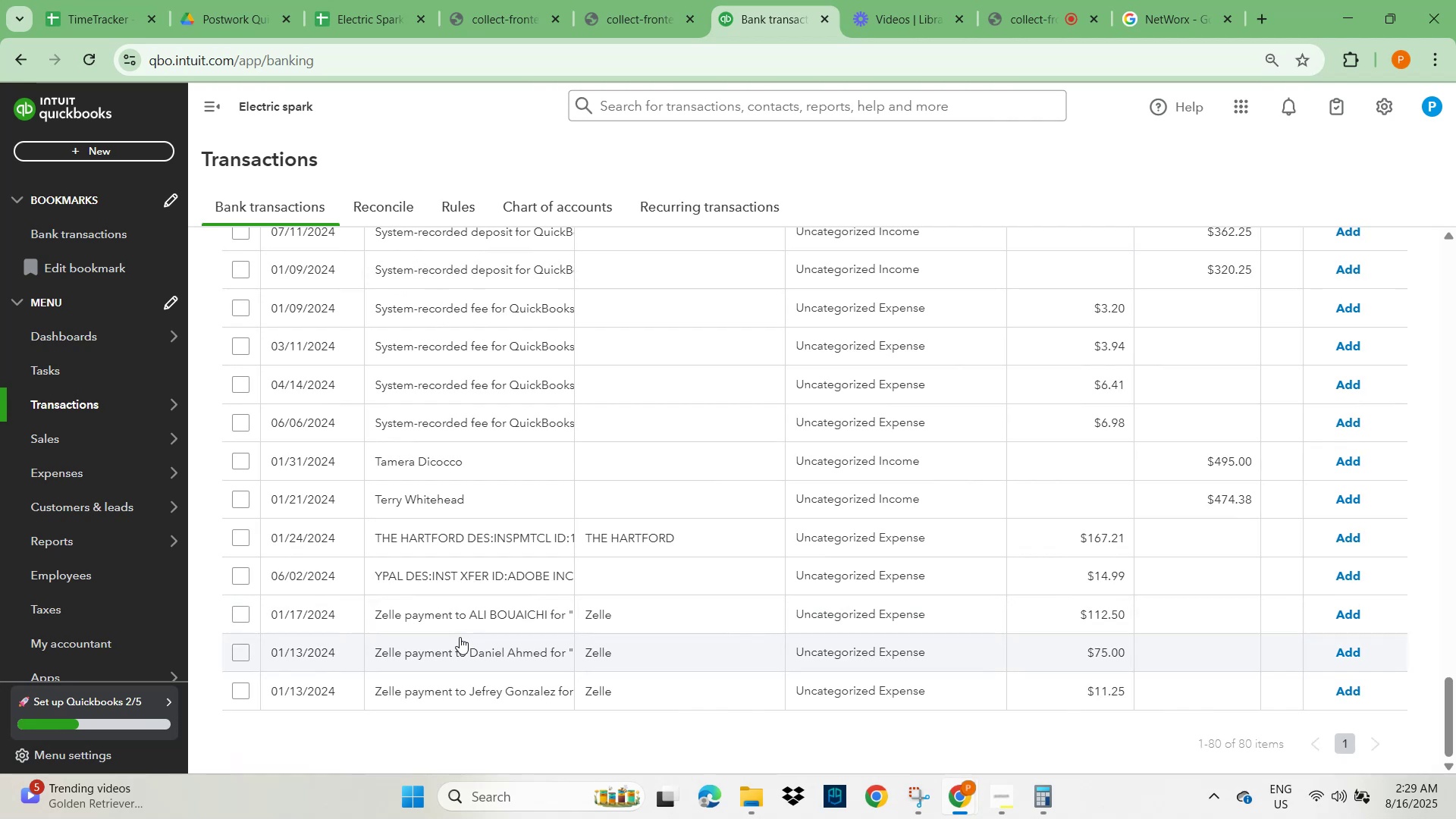 
left_click([459, 617])
 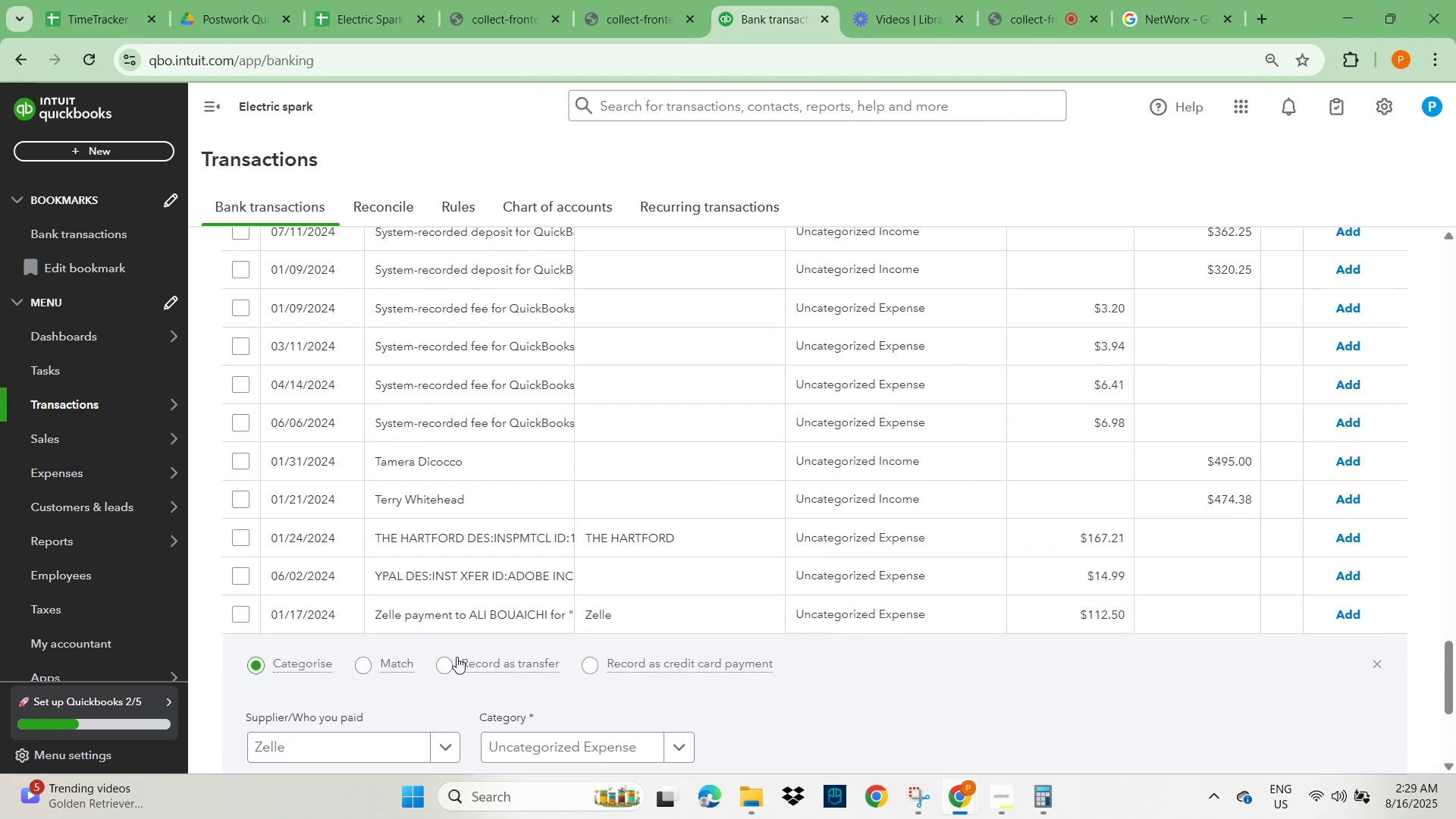 
scroll: coordinate [453, 676], scroll_direction: down, amount: 2.0
 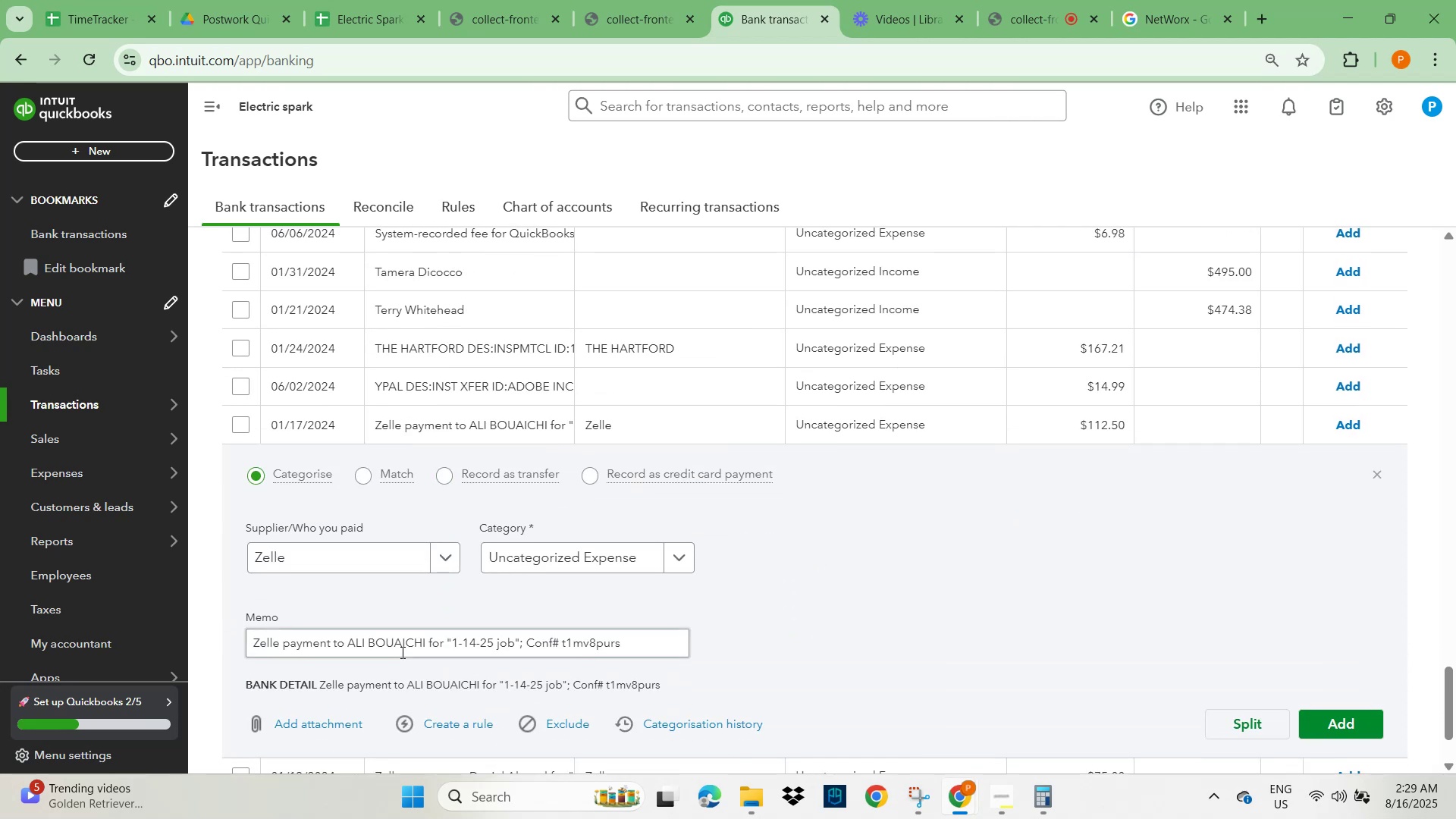 
left_click_drag(start_coordinate=[349, 642], to_coordinate=[427, 639])
 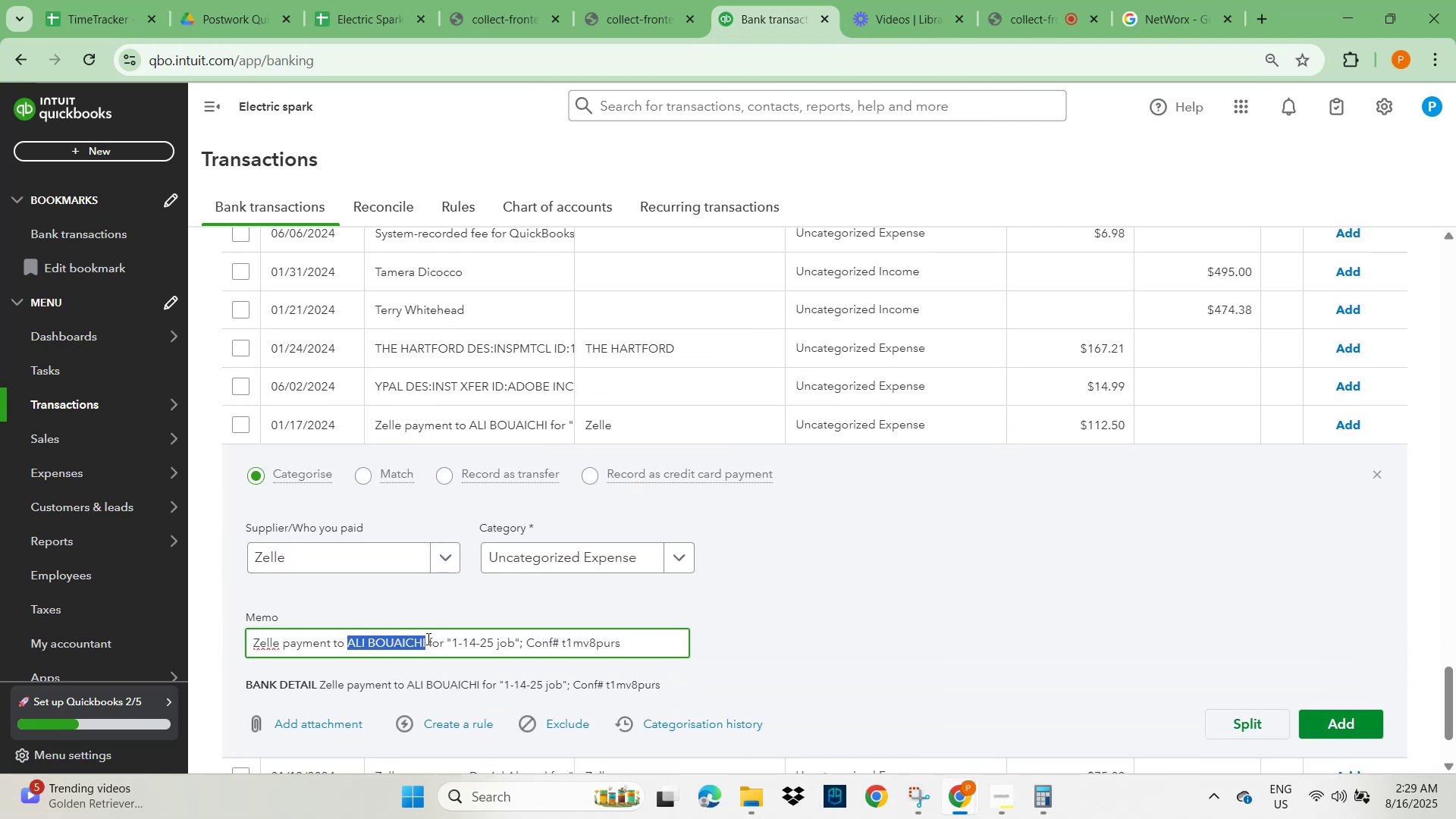 
key(Control+C)
 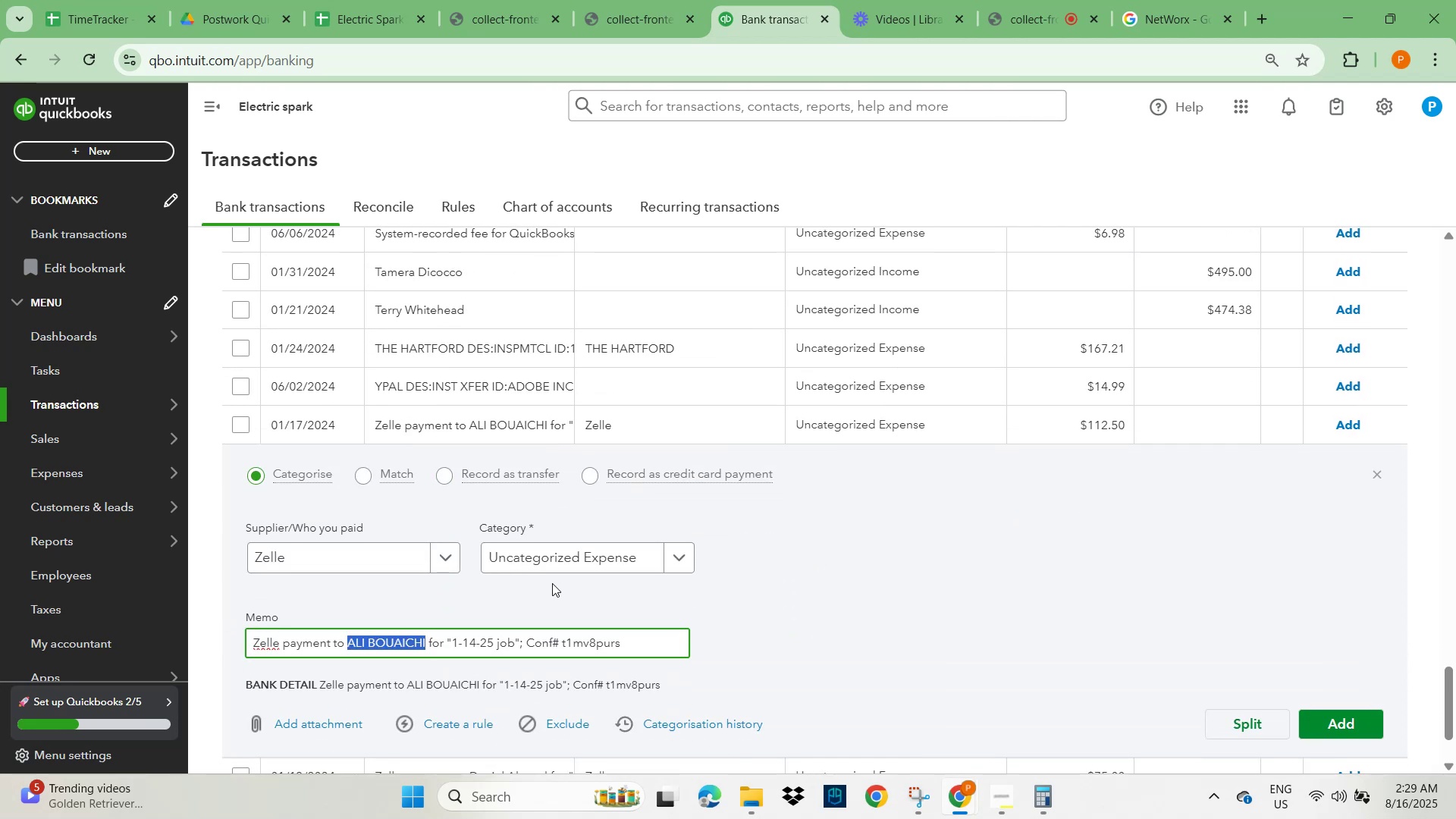 
scroll: coordinate [745, 494], scroll_direction: up, amount: 36.0
 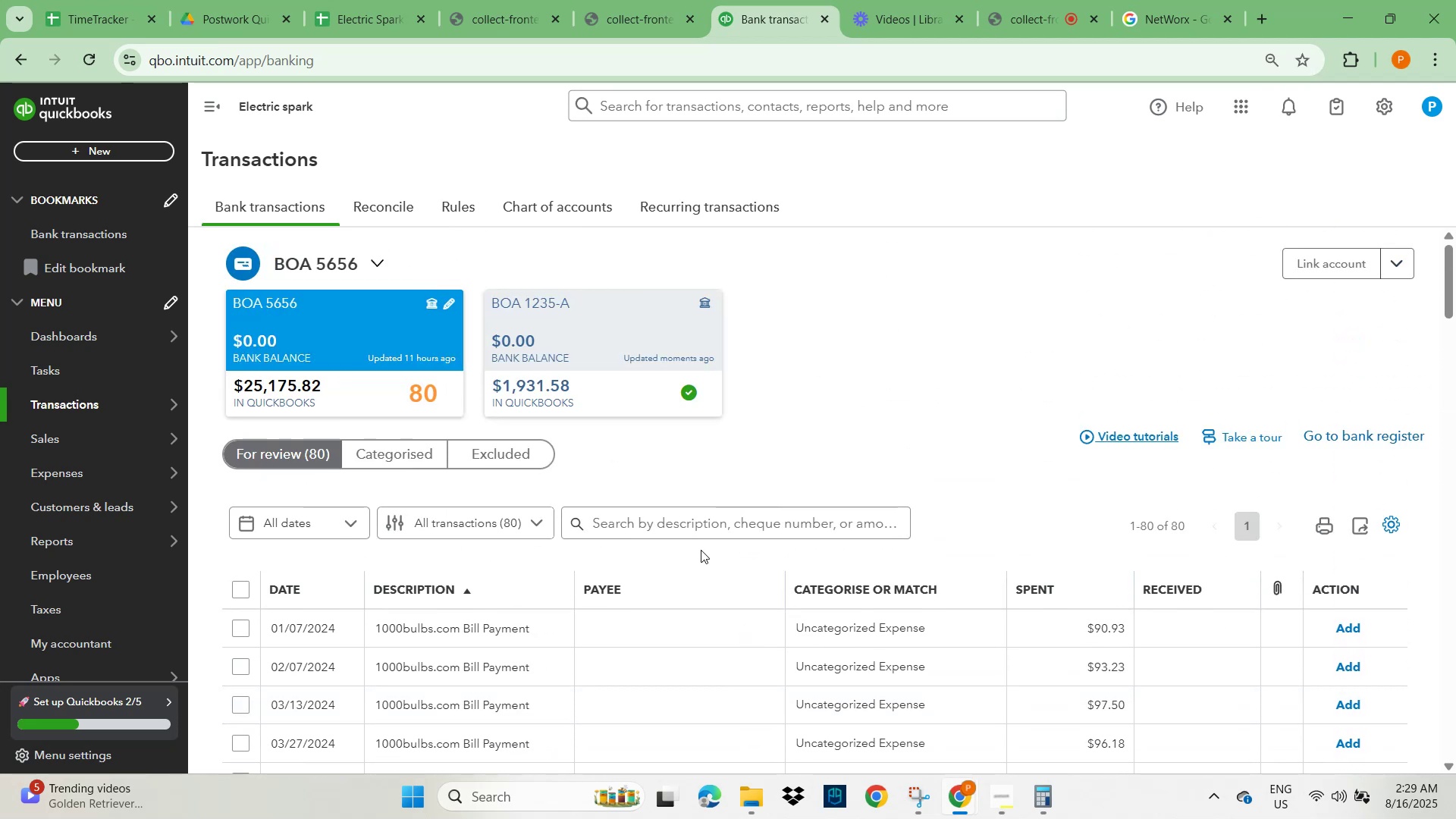 
left_click([693, 529])
 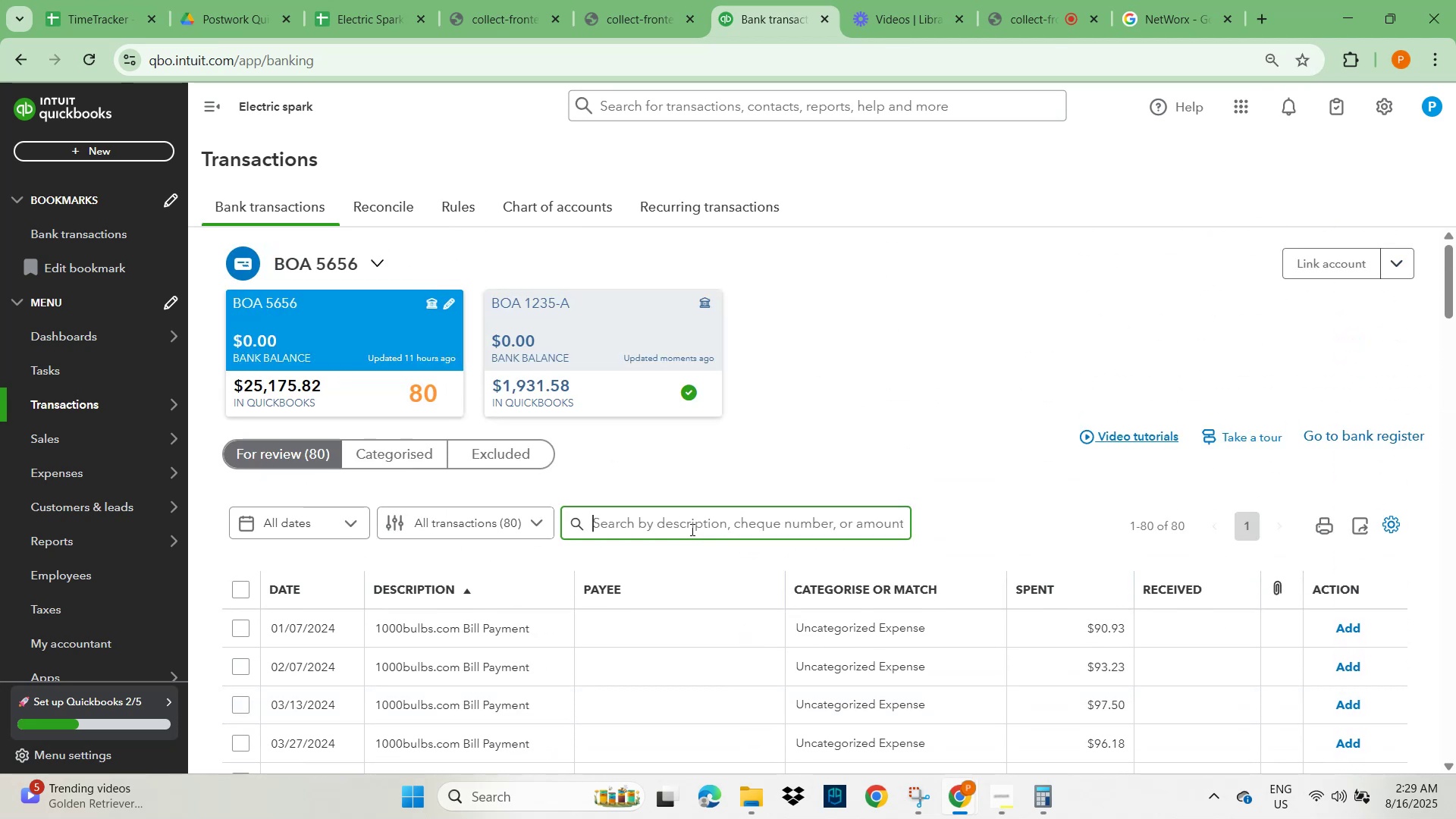 
key(Control+V)
 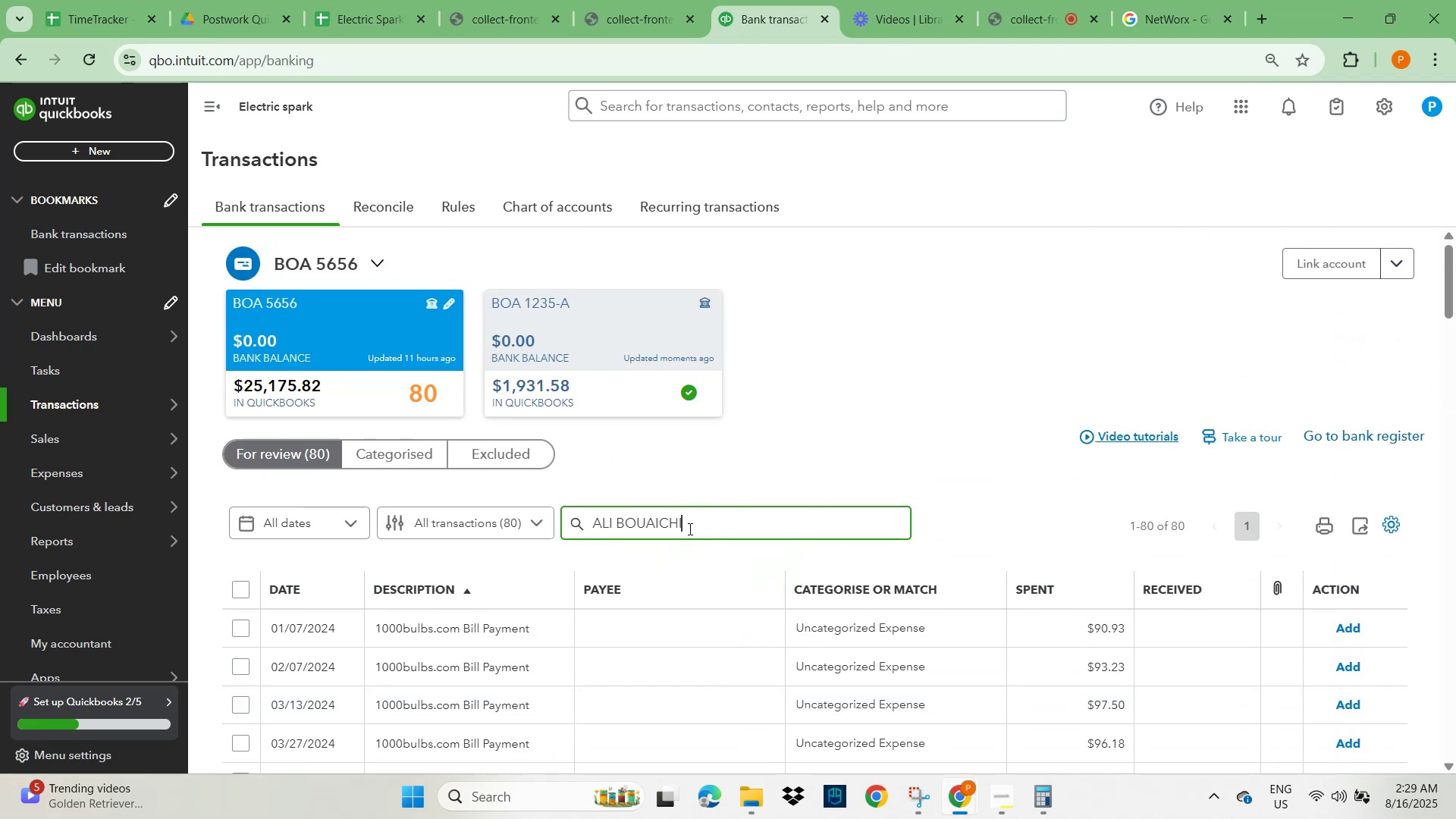 
key(NumpadEnter)
 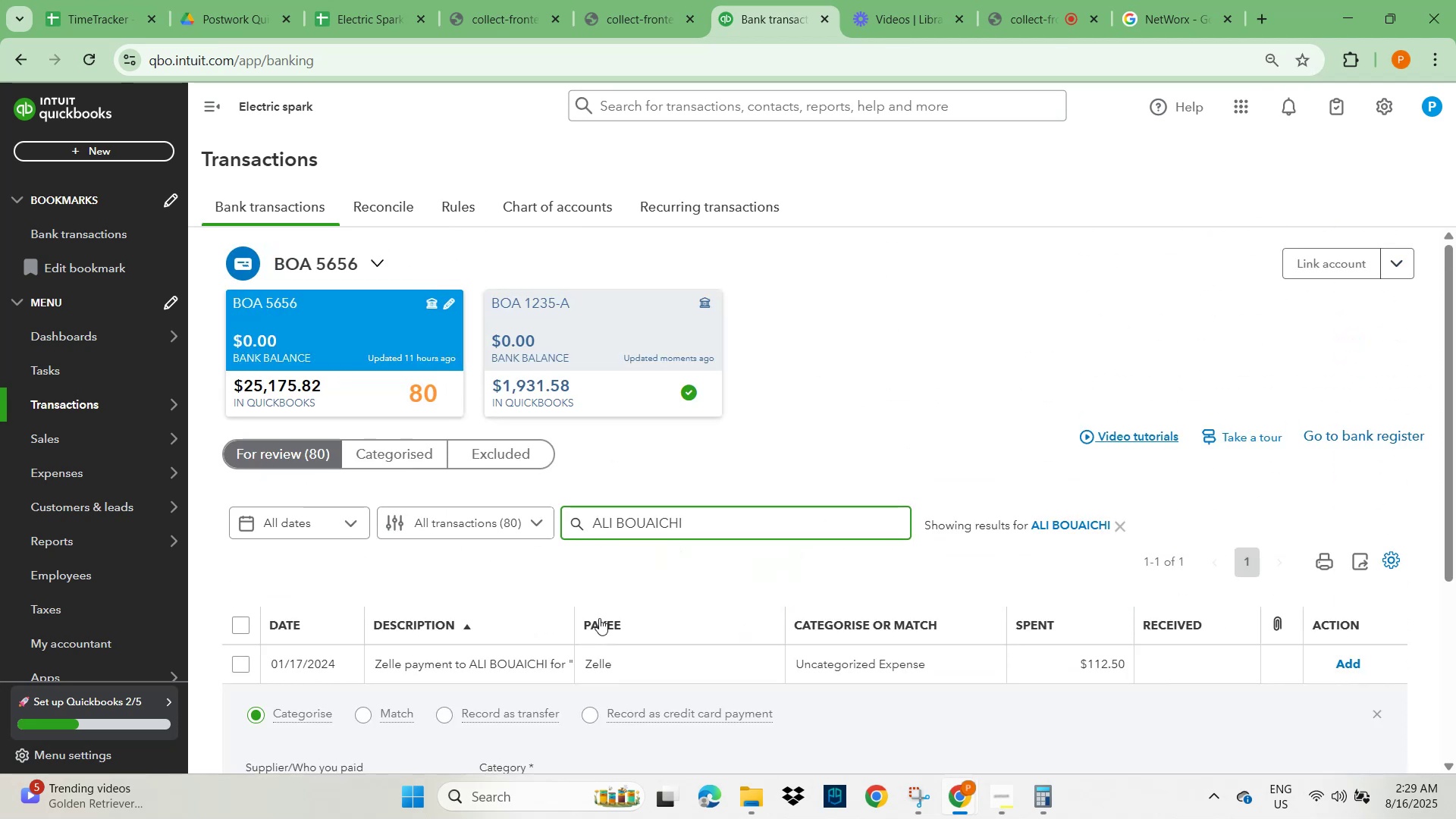 
scroll: coordinate [584, 631], scroll_direction: down, amount: 1.0
 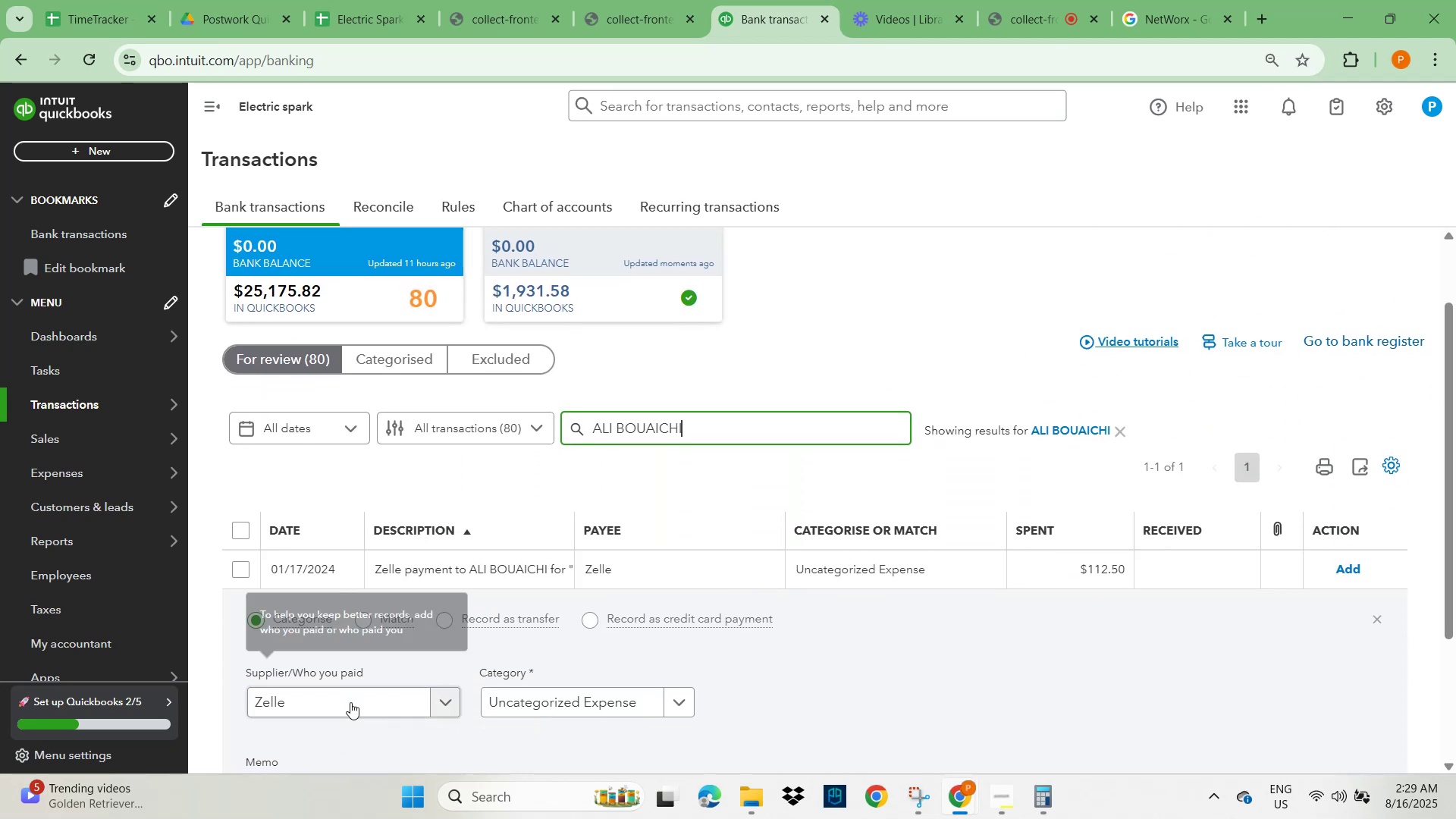 
left_click([350, 703])
 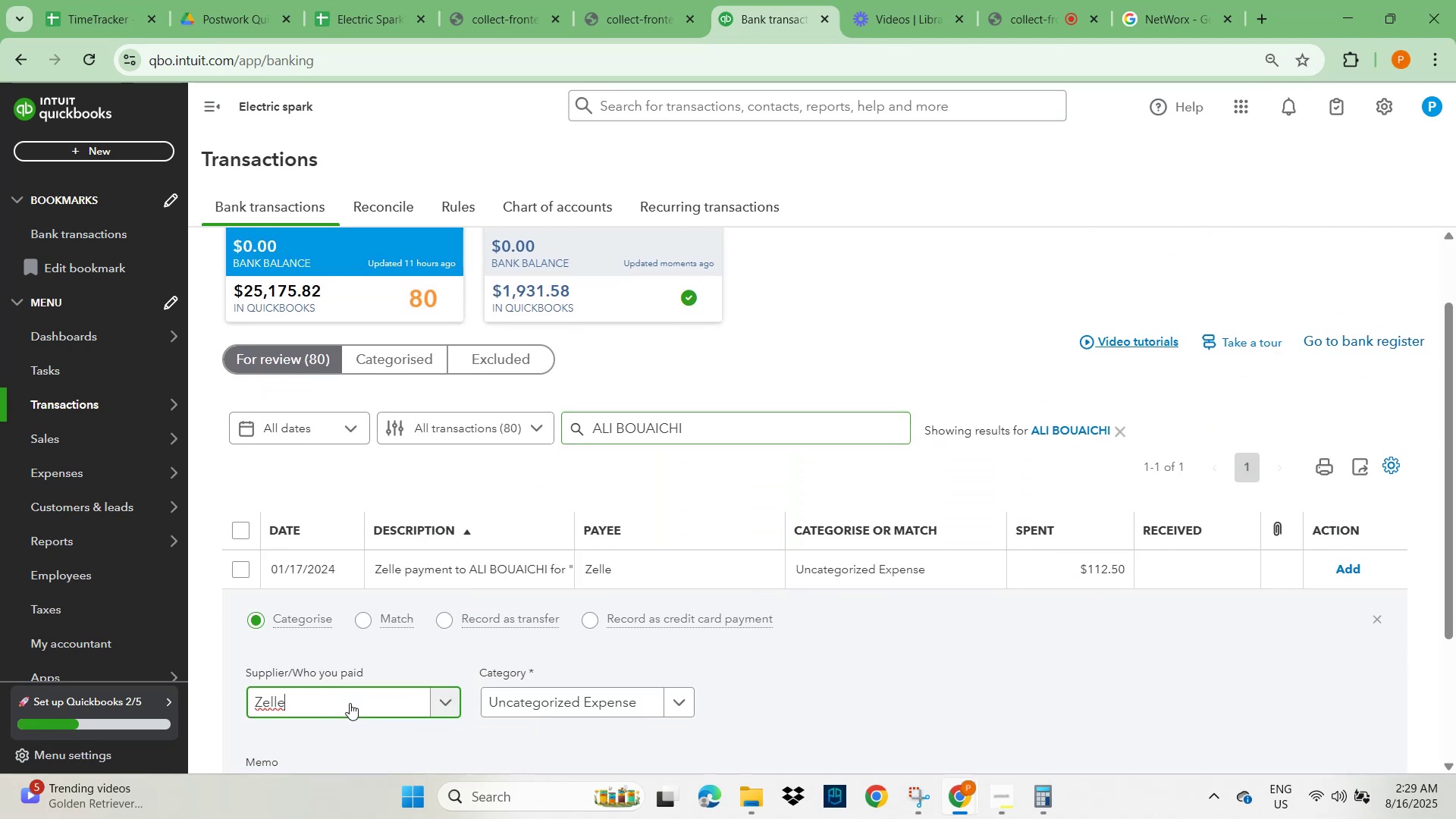 
key(Control+V)
 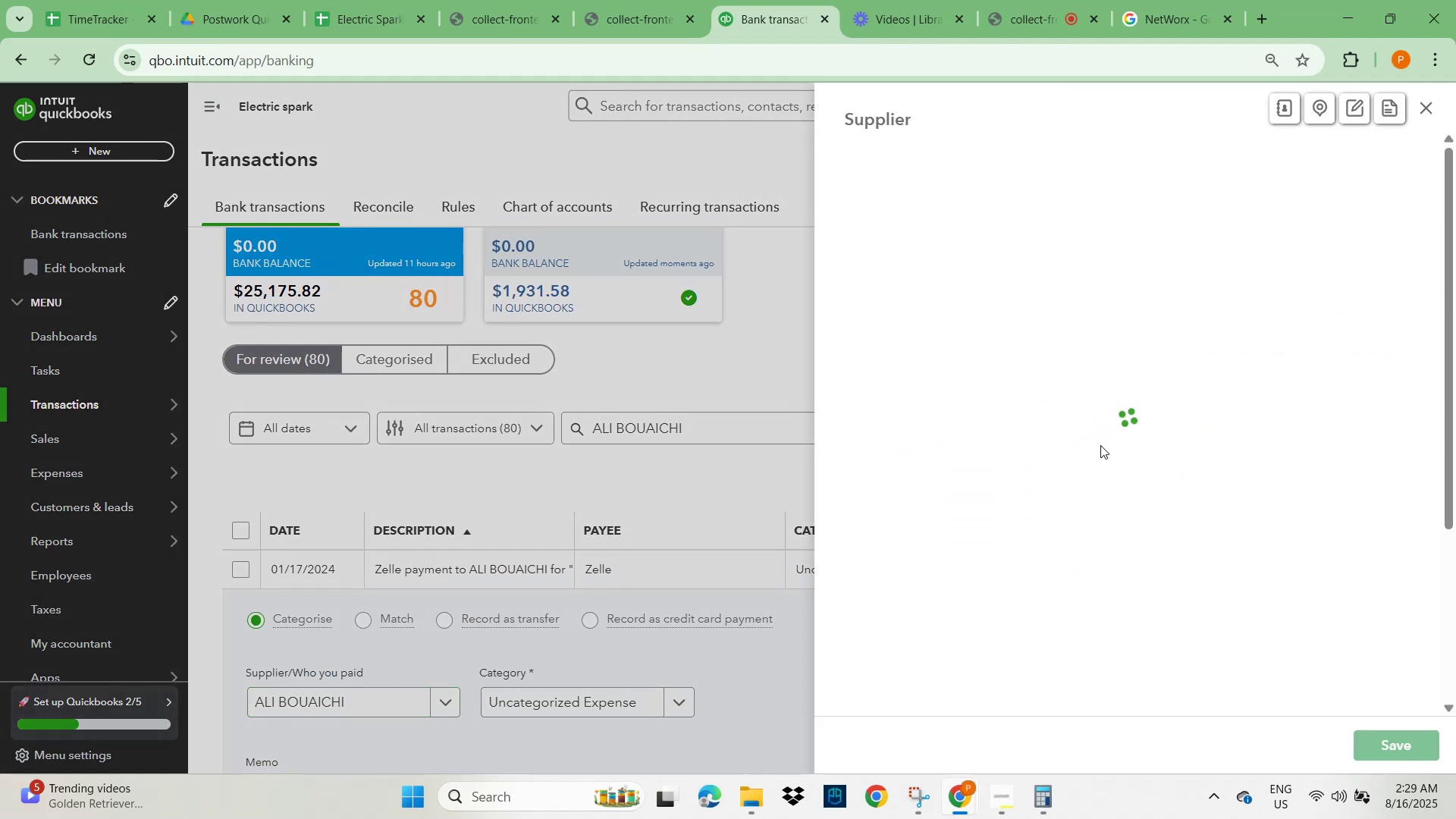 
left_click_drag(start_coordinate=[1392, 745], to_coordinate=[1190, 760])
 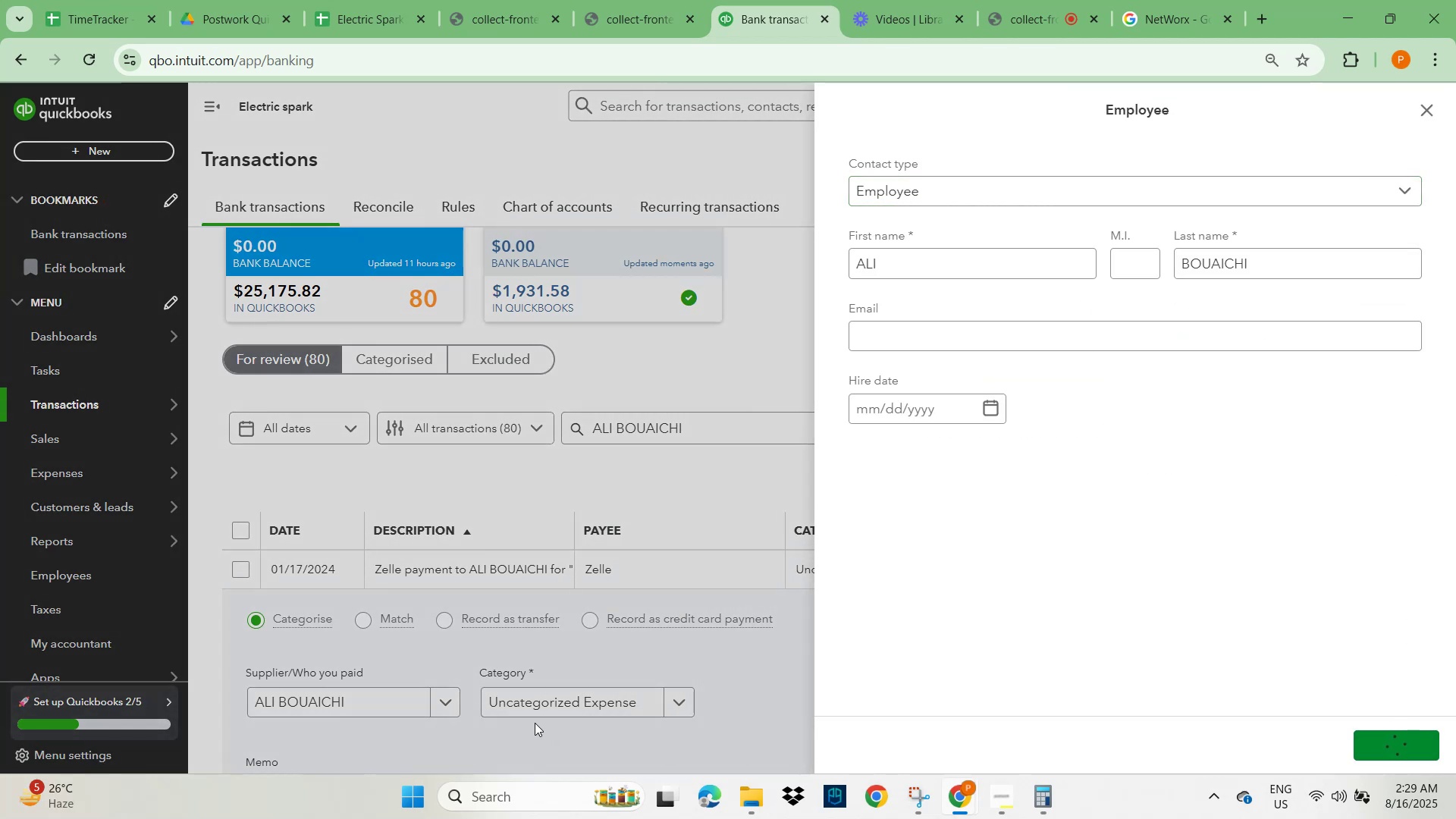 
wait(5.9)
 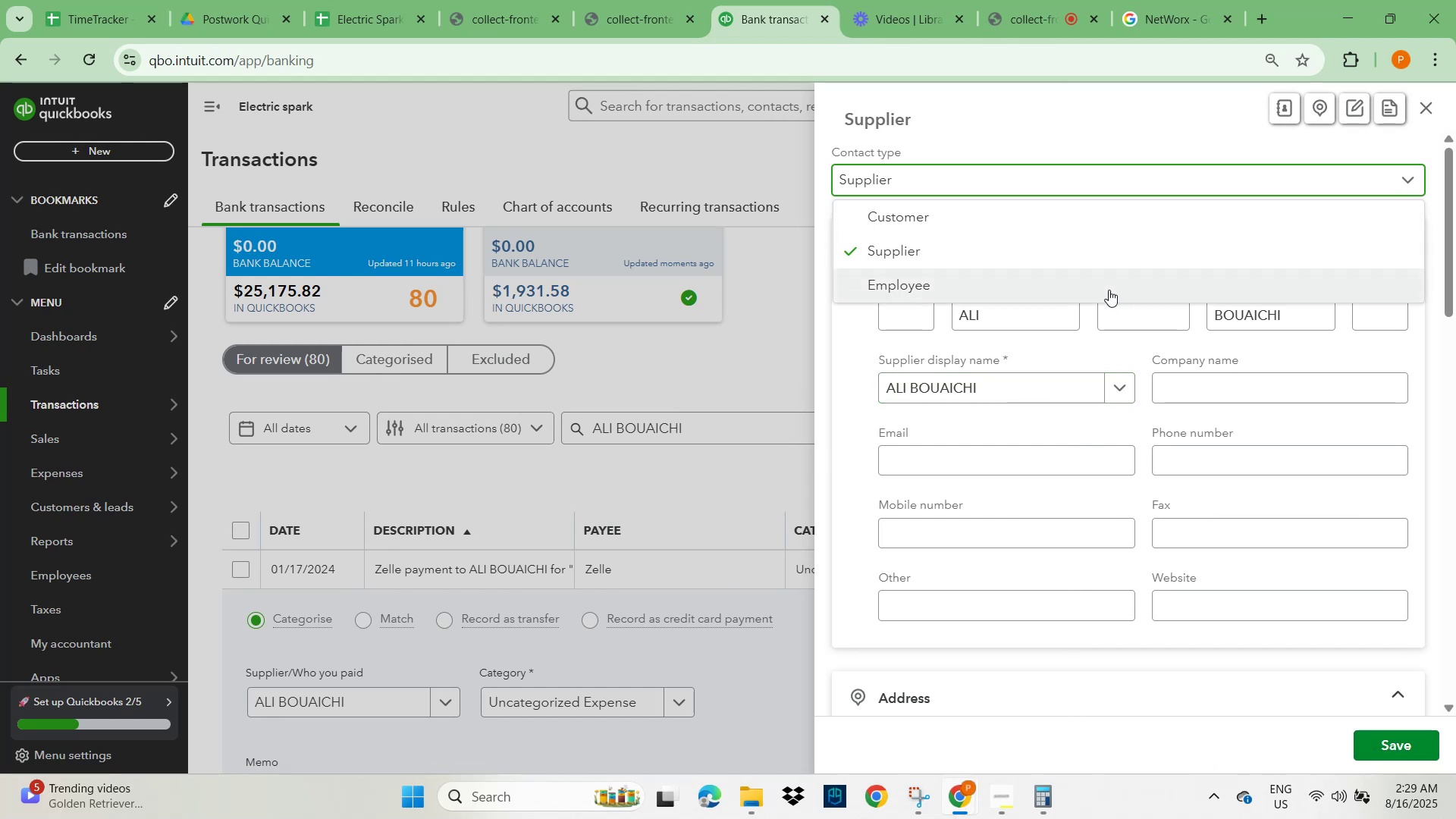 
left_click([527, 706])
 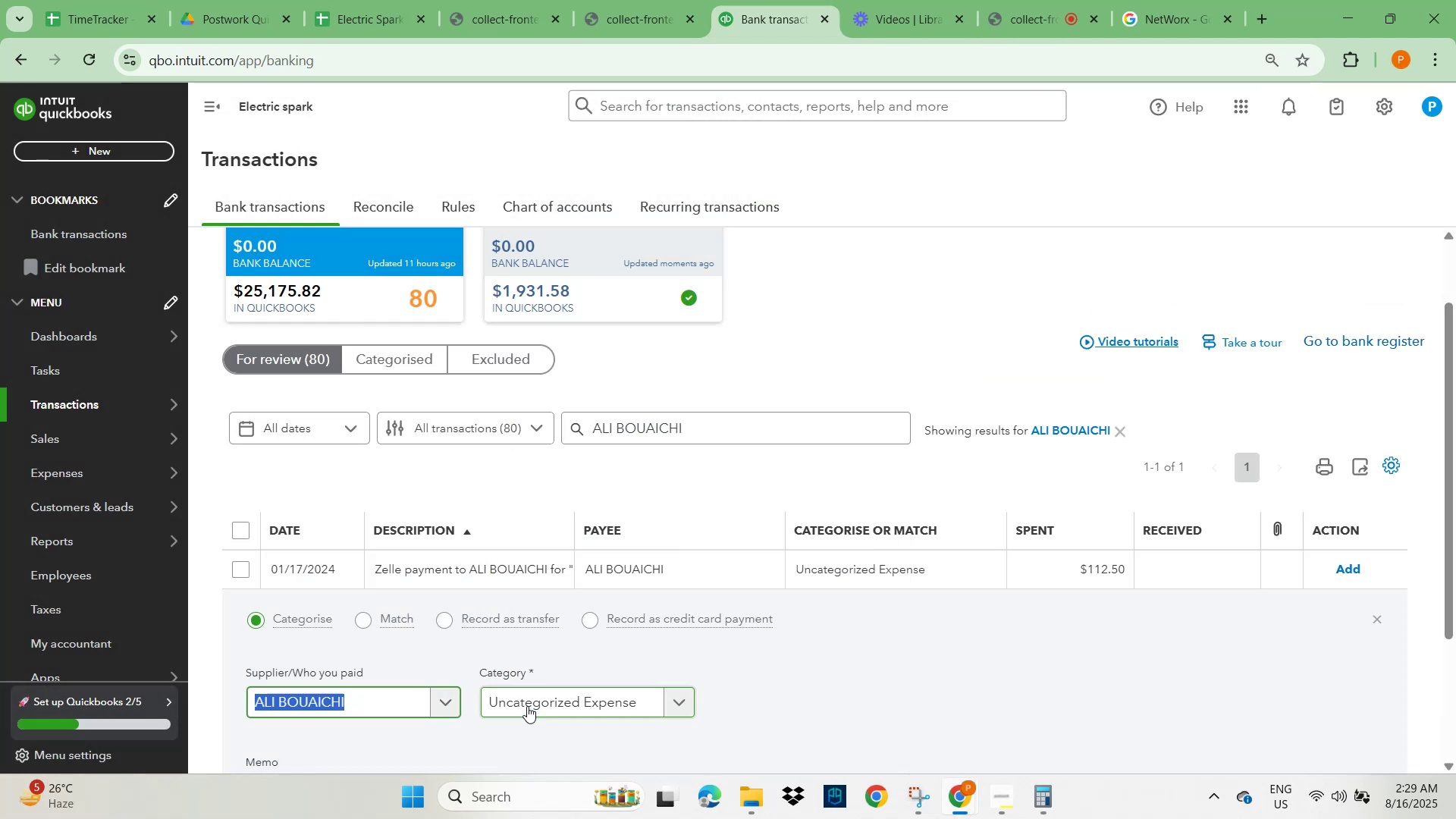 
type(wages)
 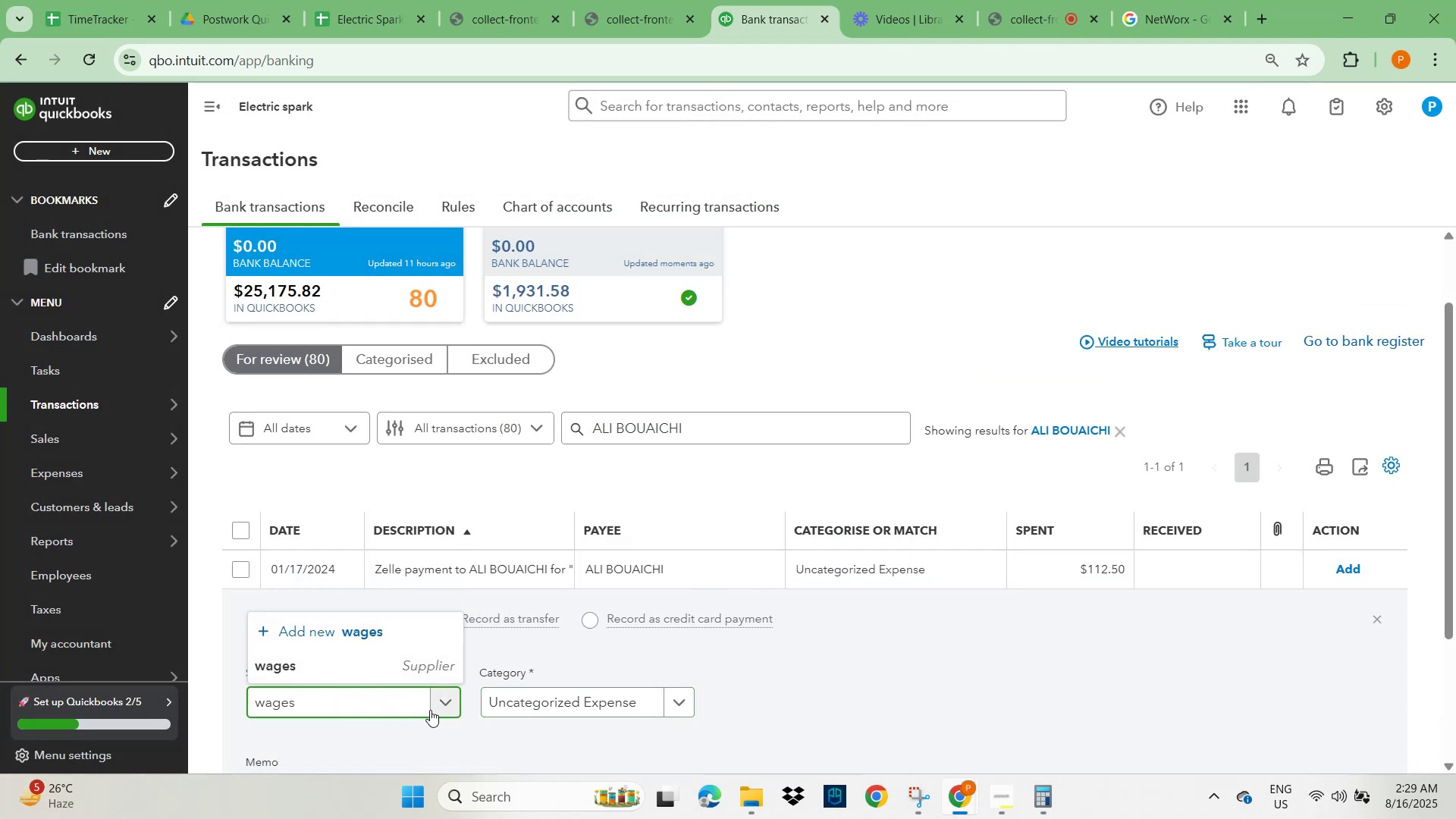 
key(Control+A)
 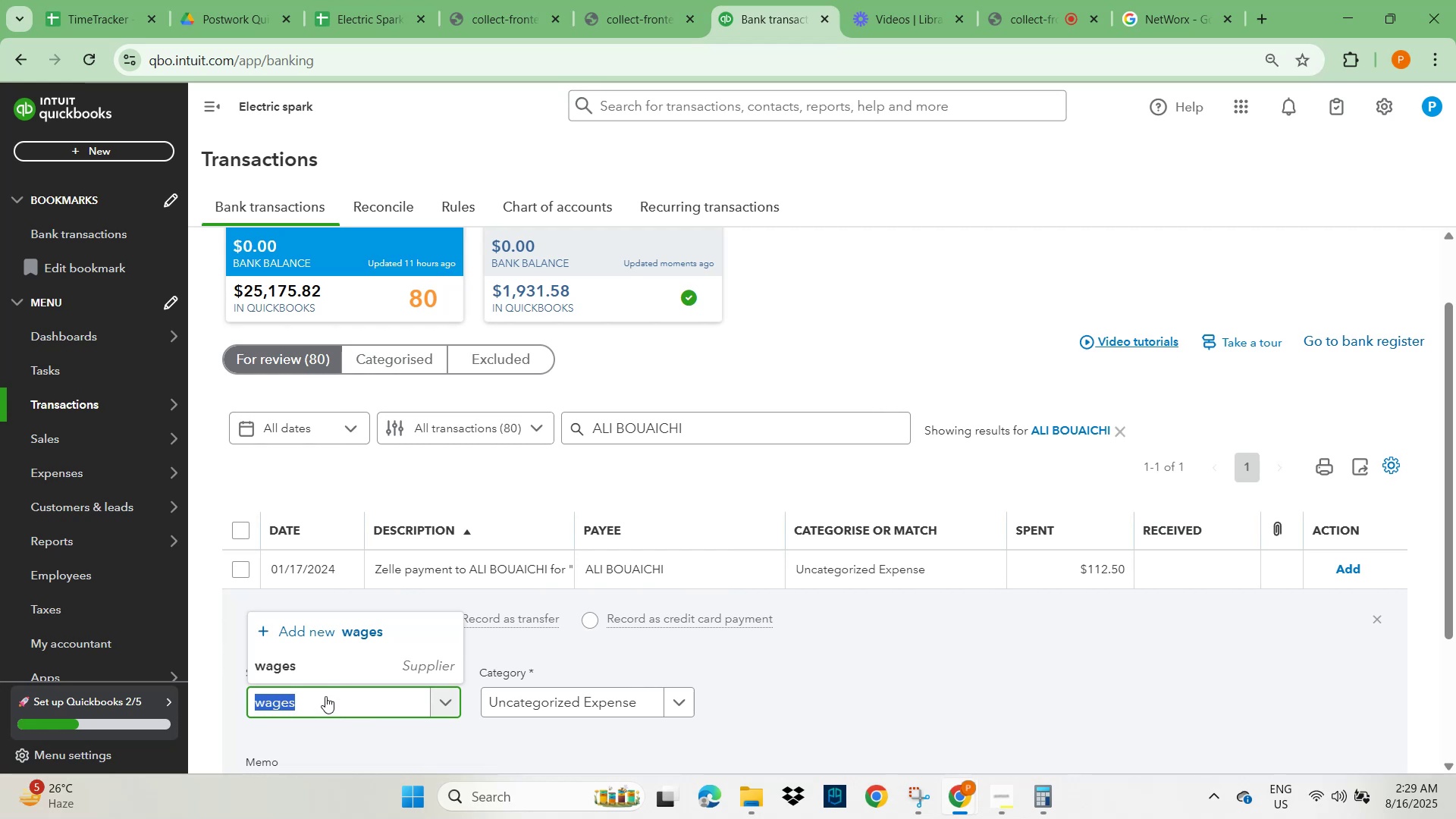 
type(ali)
 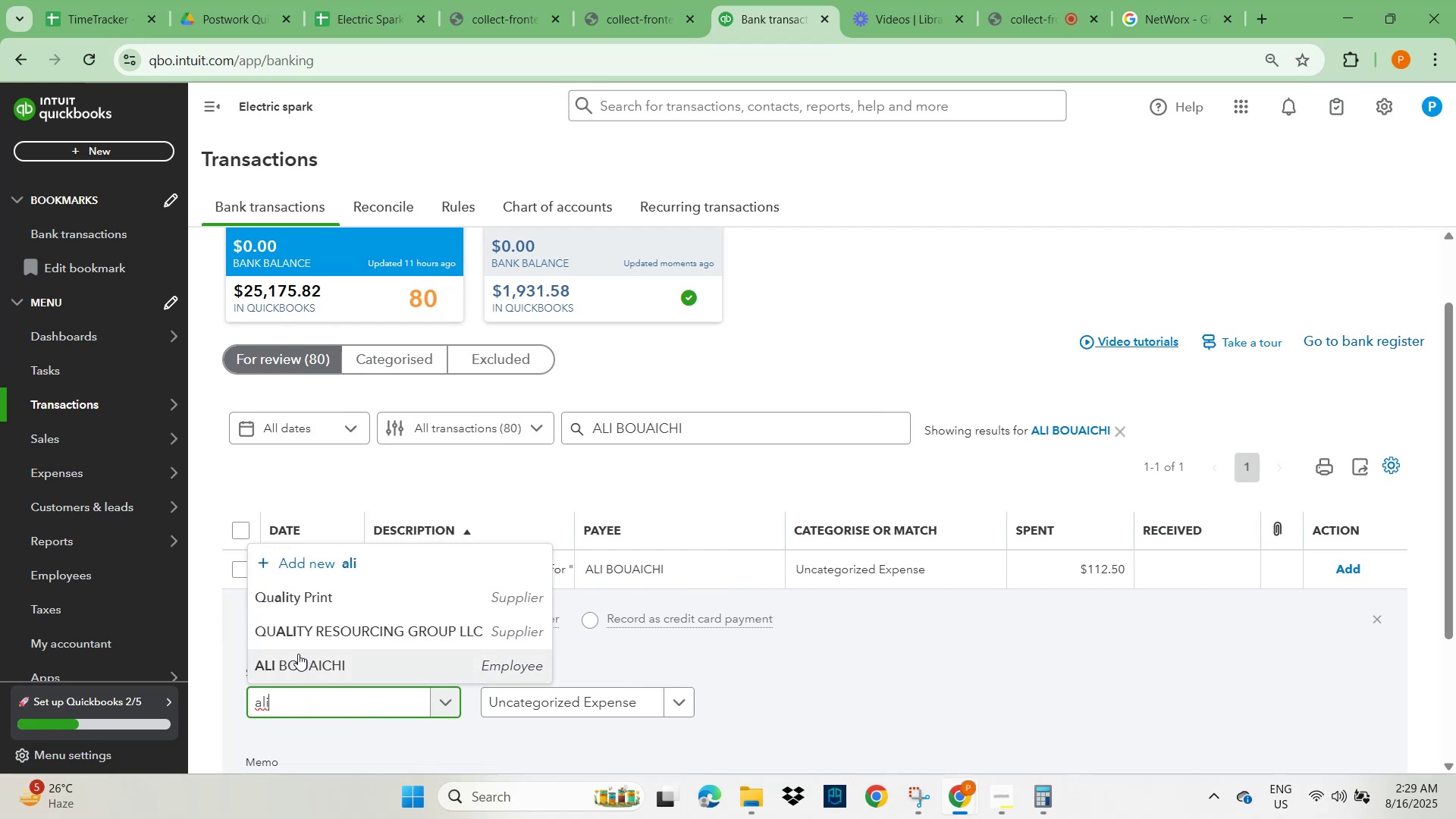 
left_click([303, 661])
 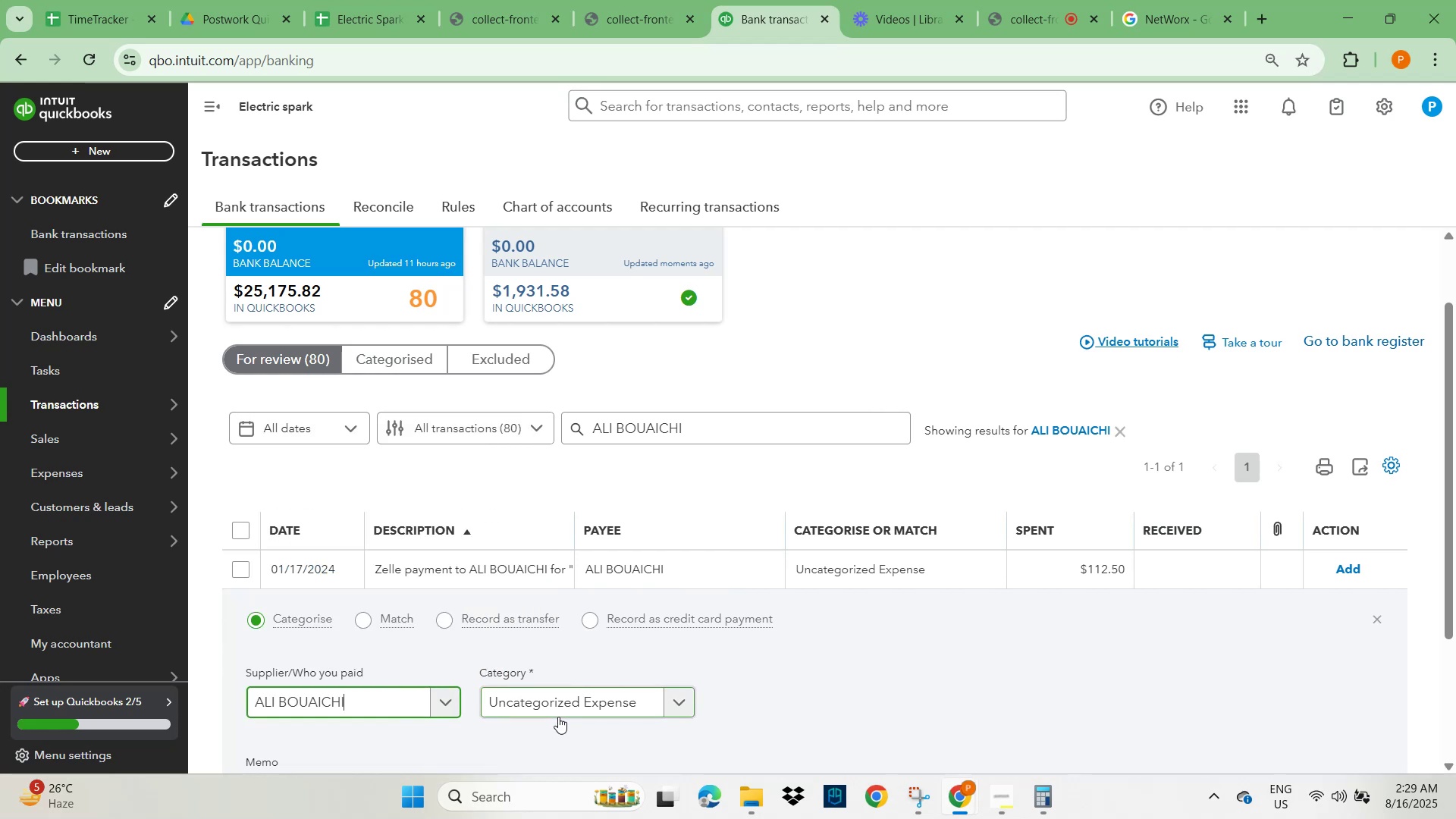 
scroll: coordinate [540, 651], scroll_direction: down, amount: 3.0
 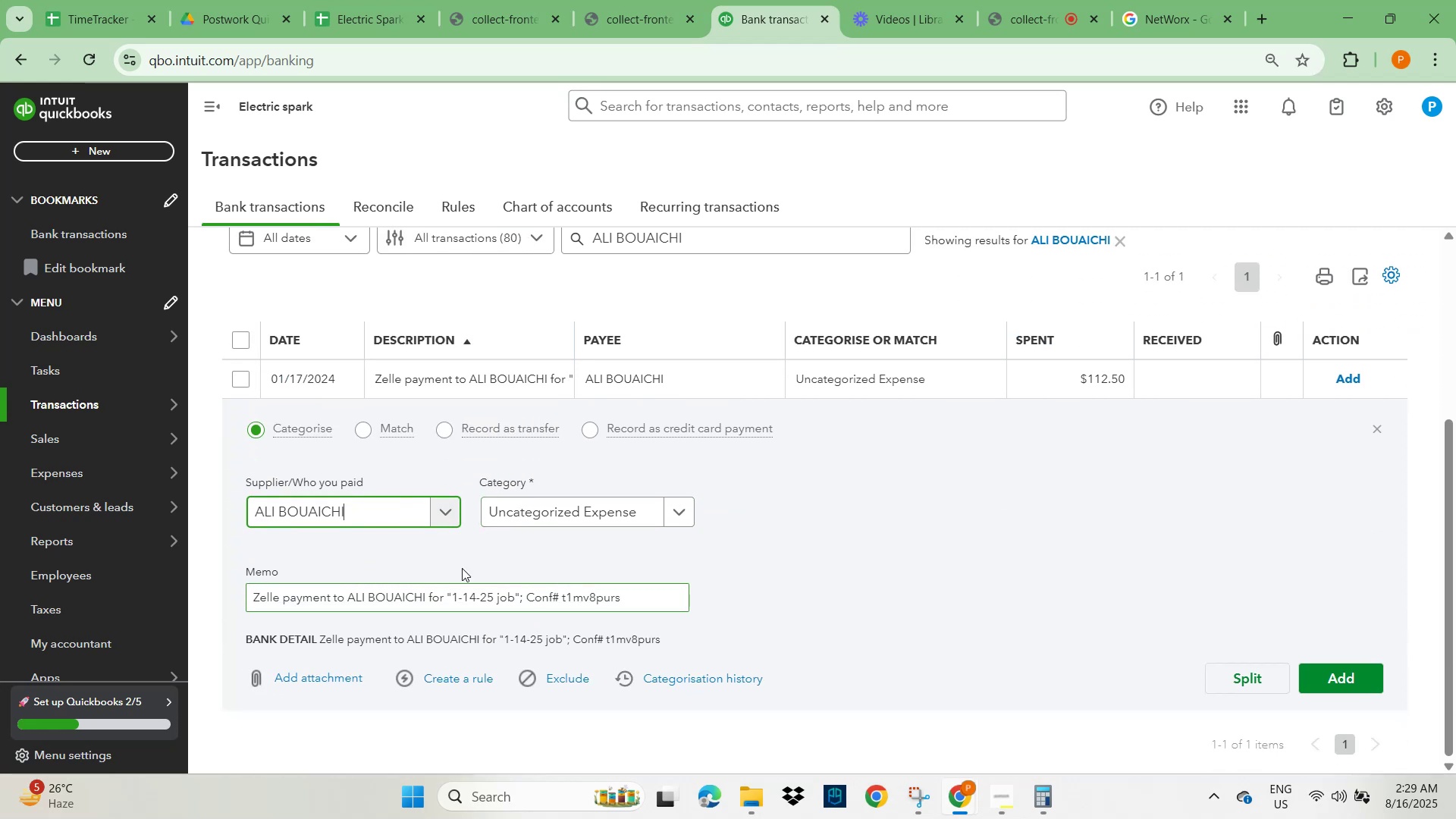 
left_click([547, 512])
 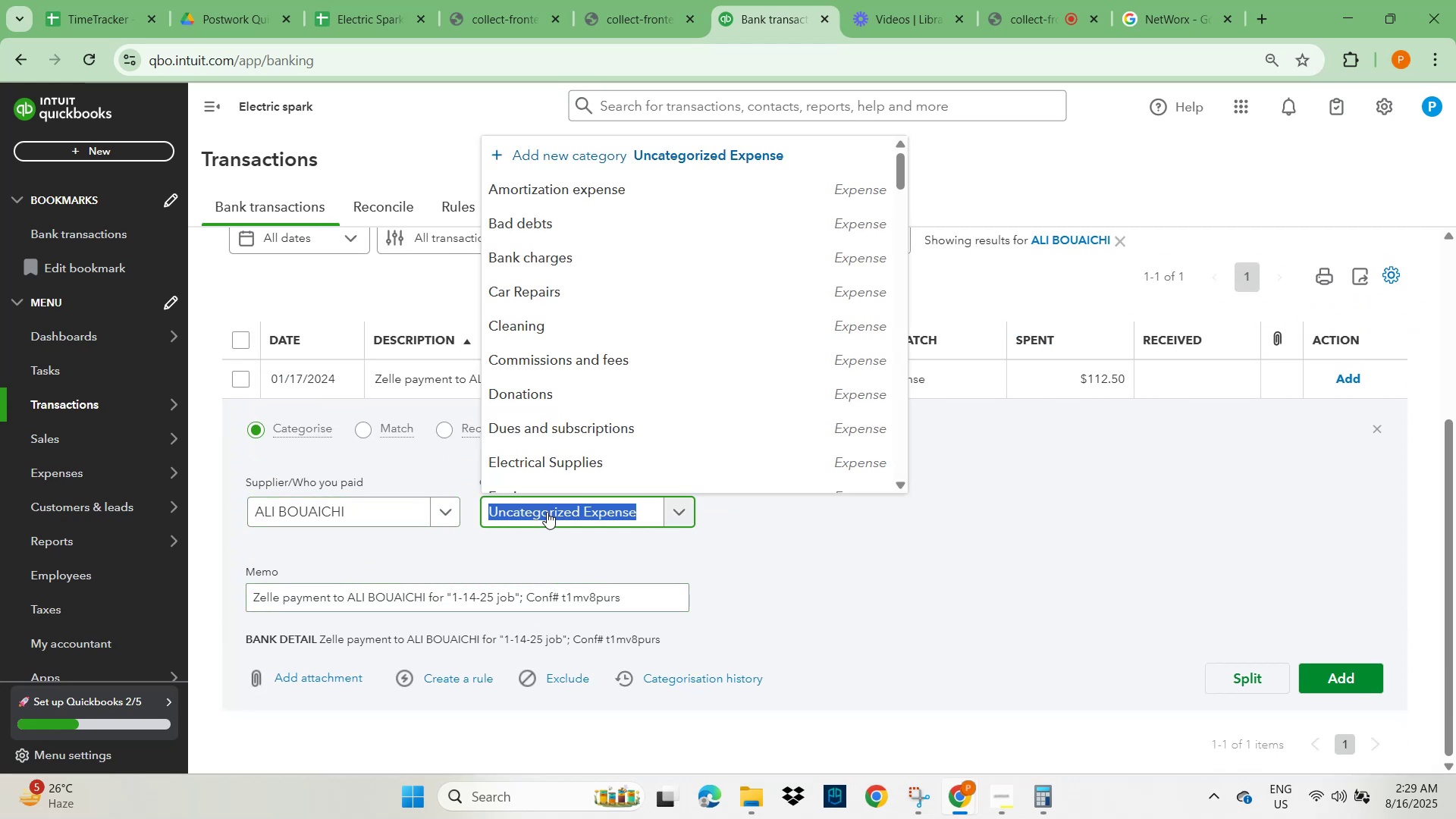 
type(wage)
 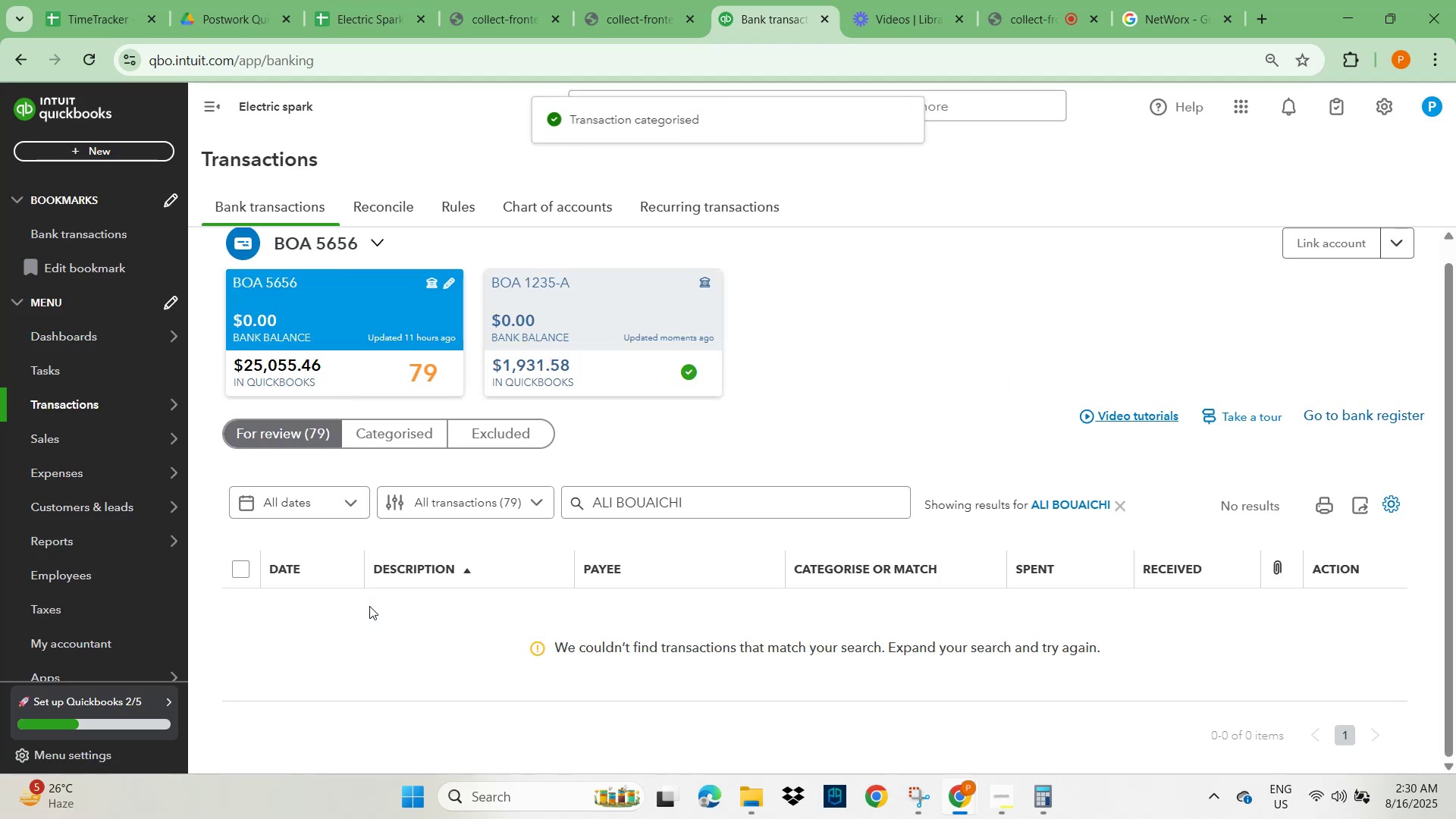 
wait(5.19)
 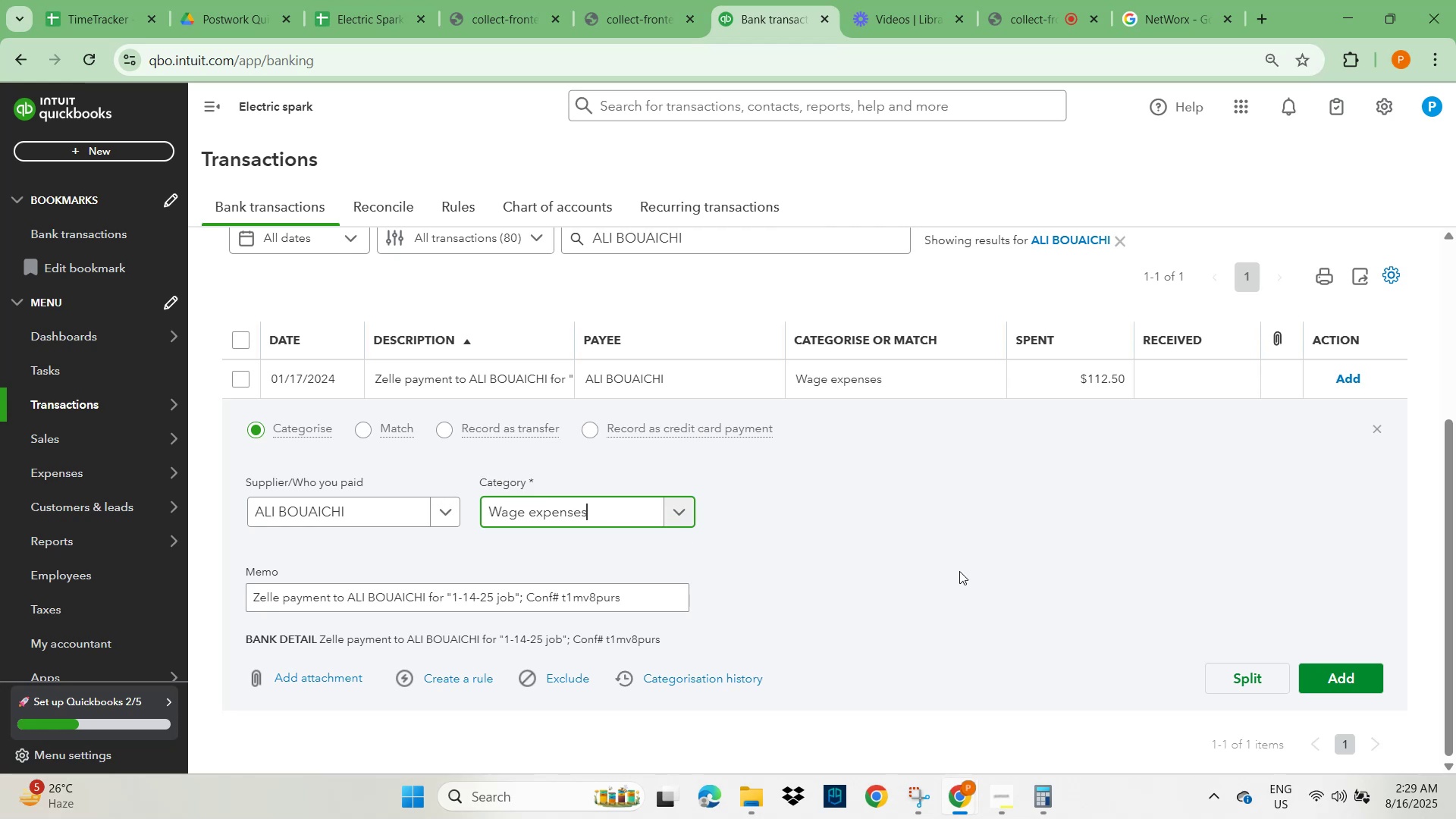 
left_click([1120, 504])
 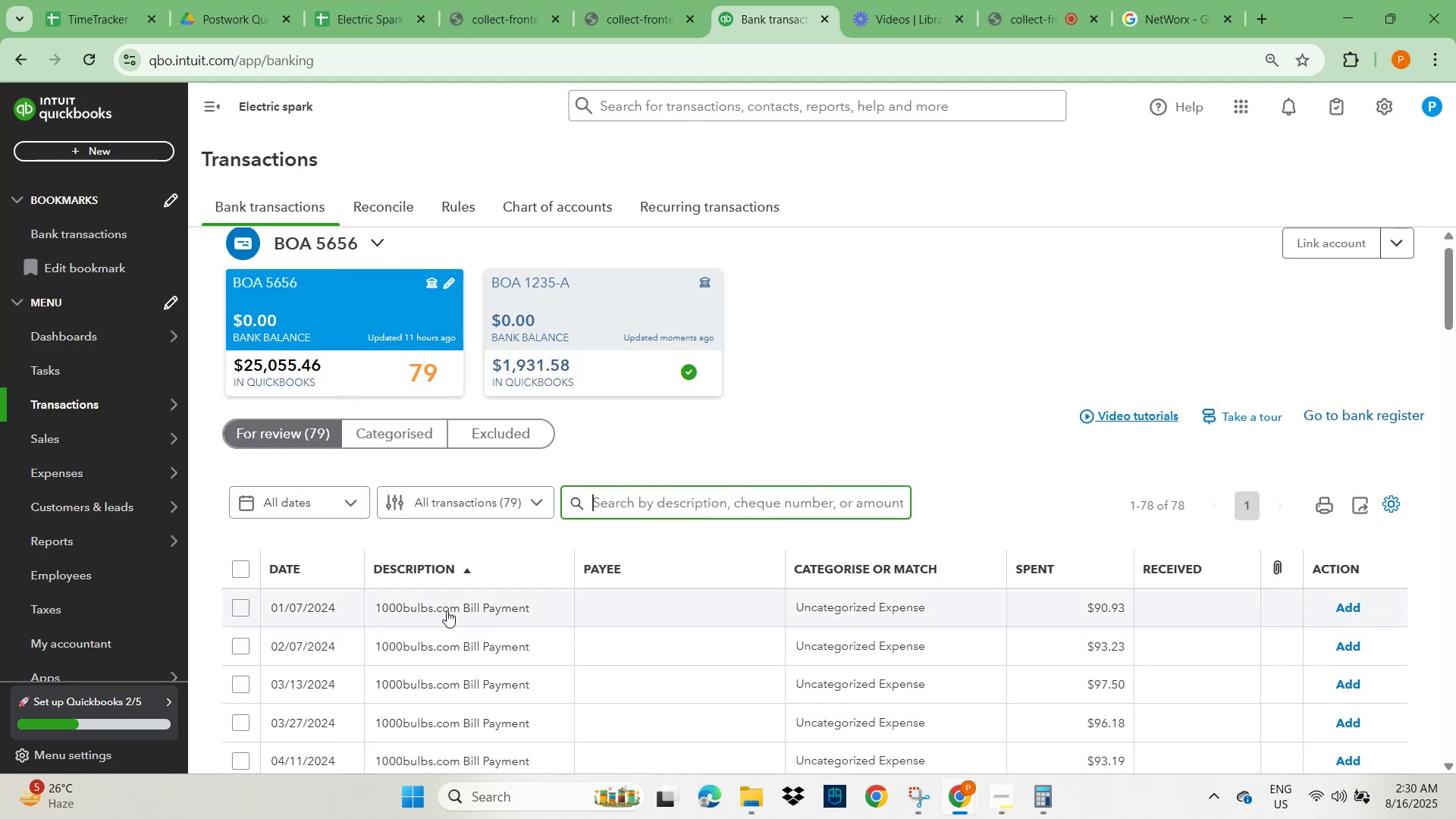 
wait(6.15)
 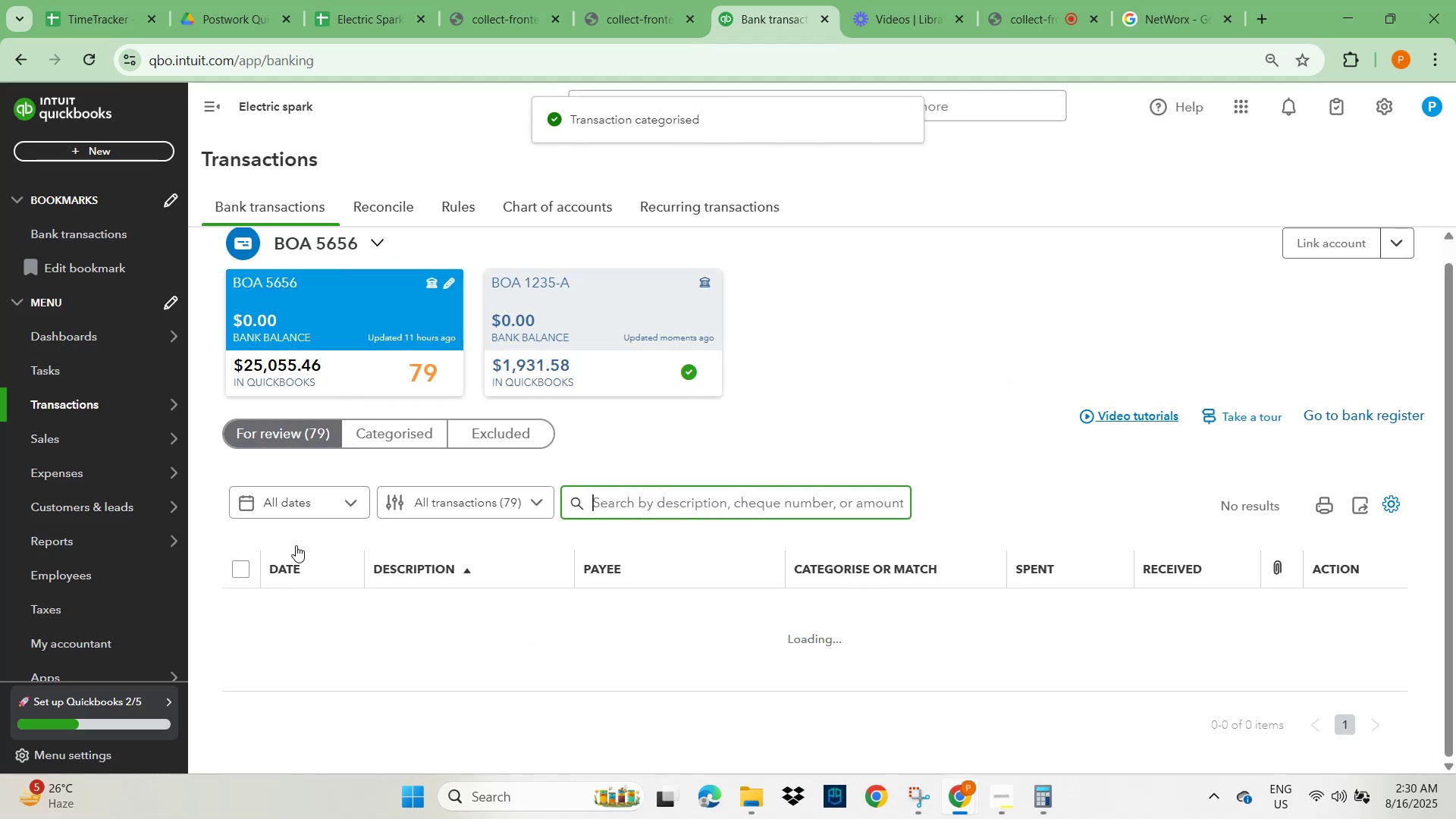 
left_click([447, 610])
 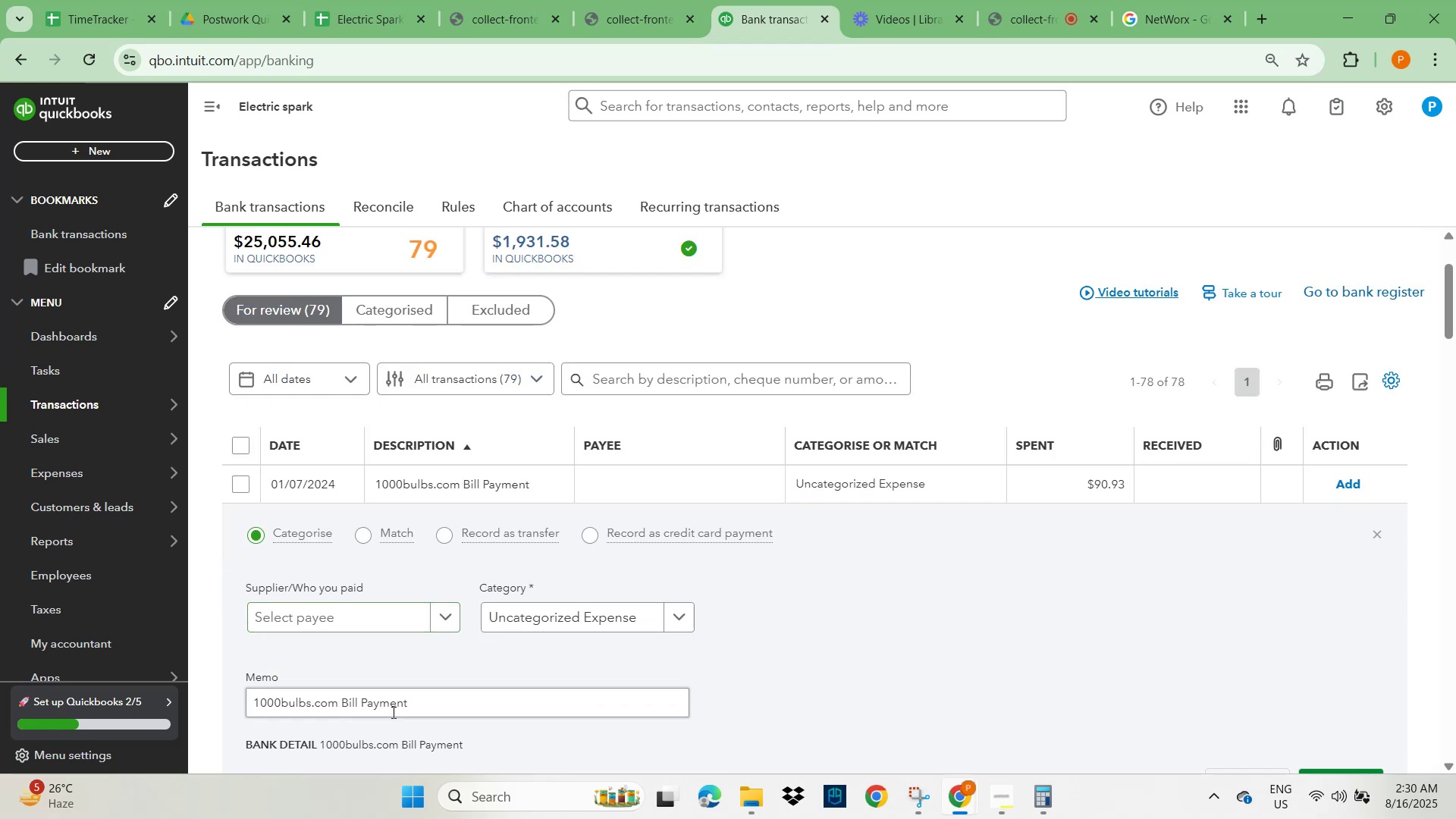 
left_click_drag(start_coordinate=[423, 706], to_coordinate=[216, 720])
 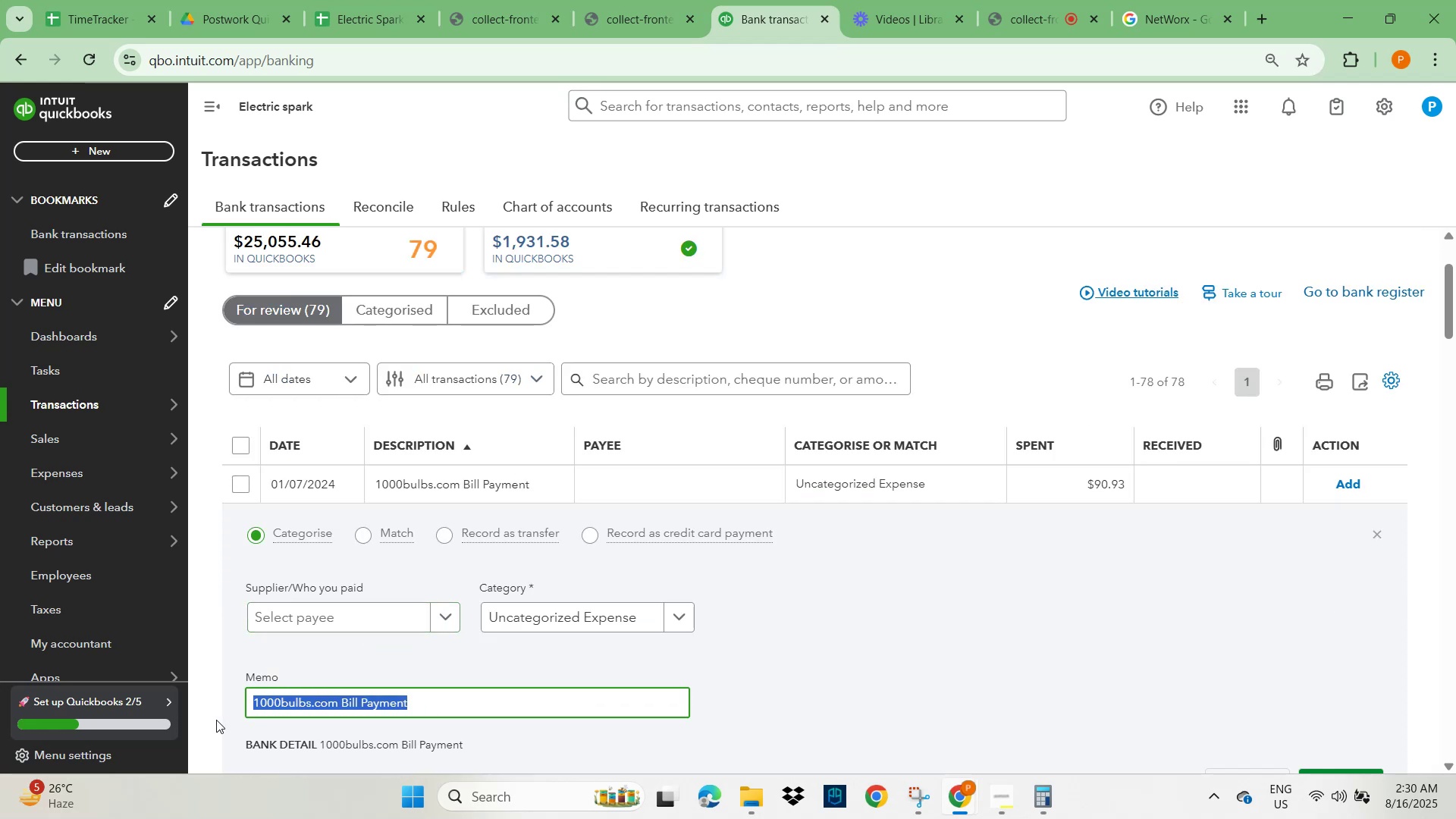 
key(Control+C)
 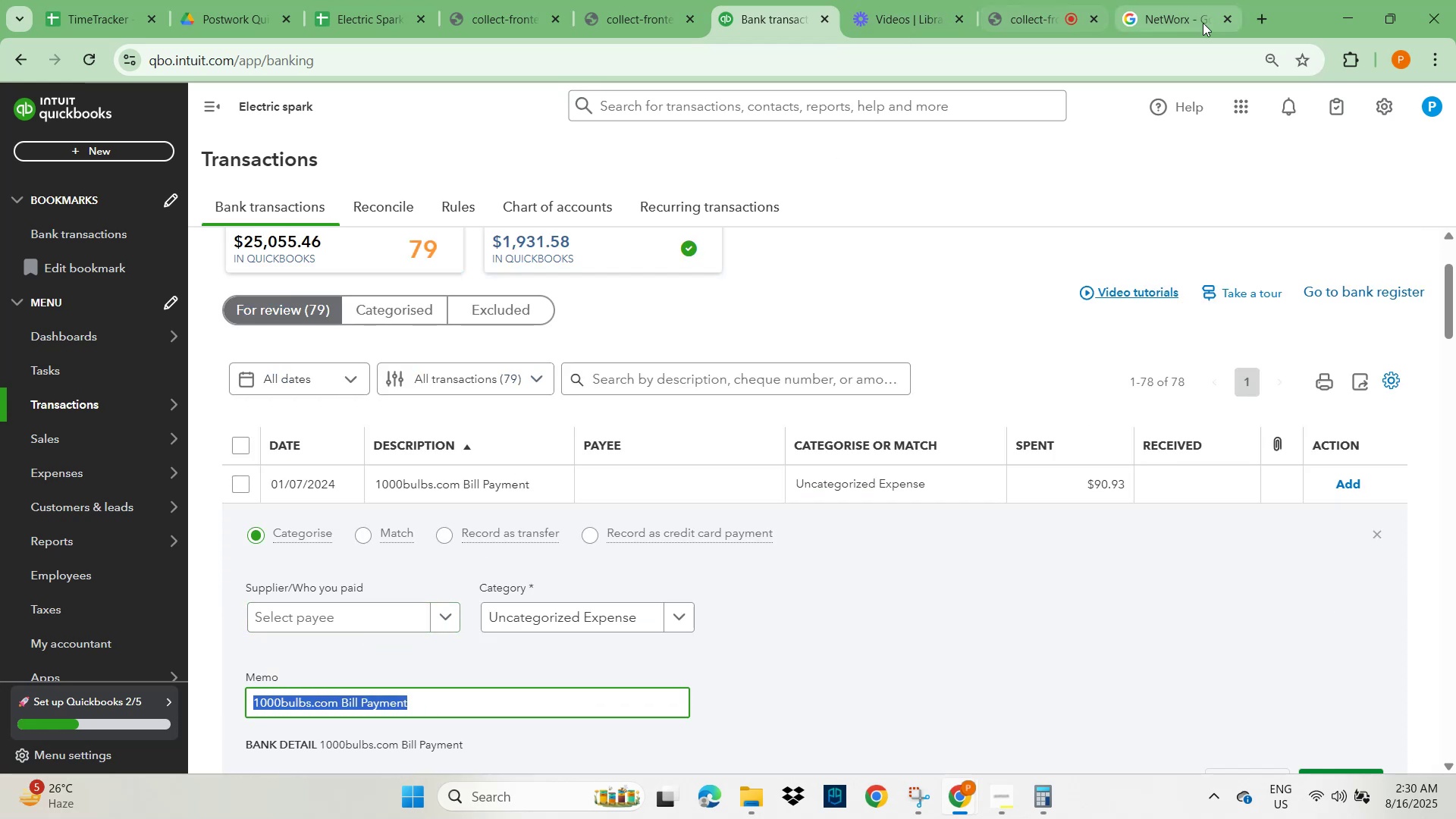 
left_click([1188, 17])
 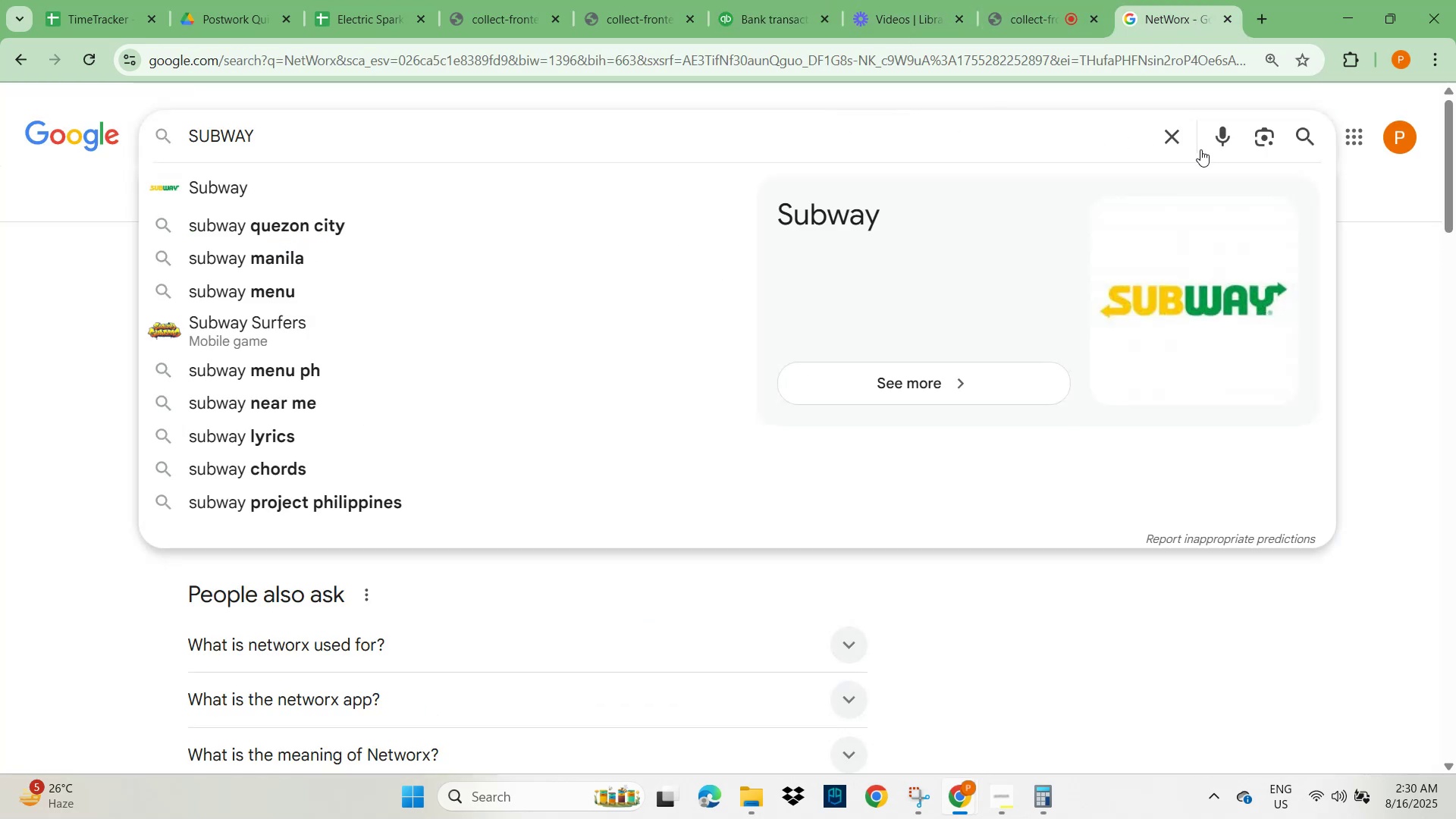 
left_click([1172, 141])
 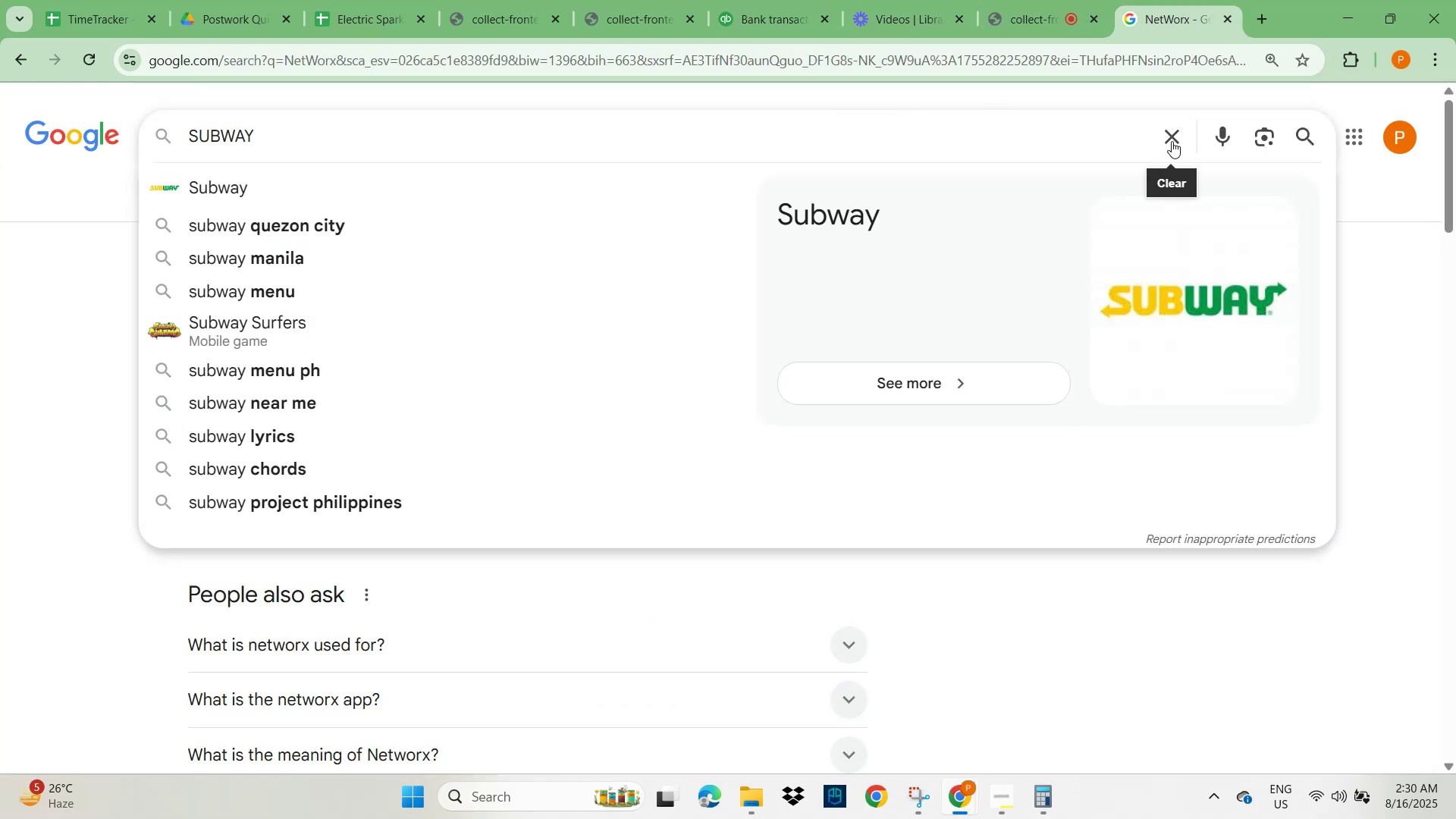 
key(Control+V)
 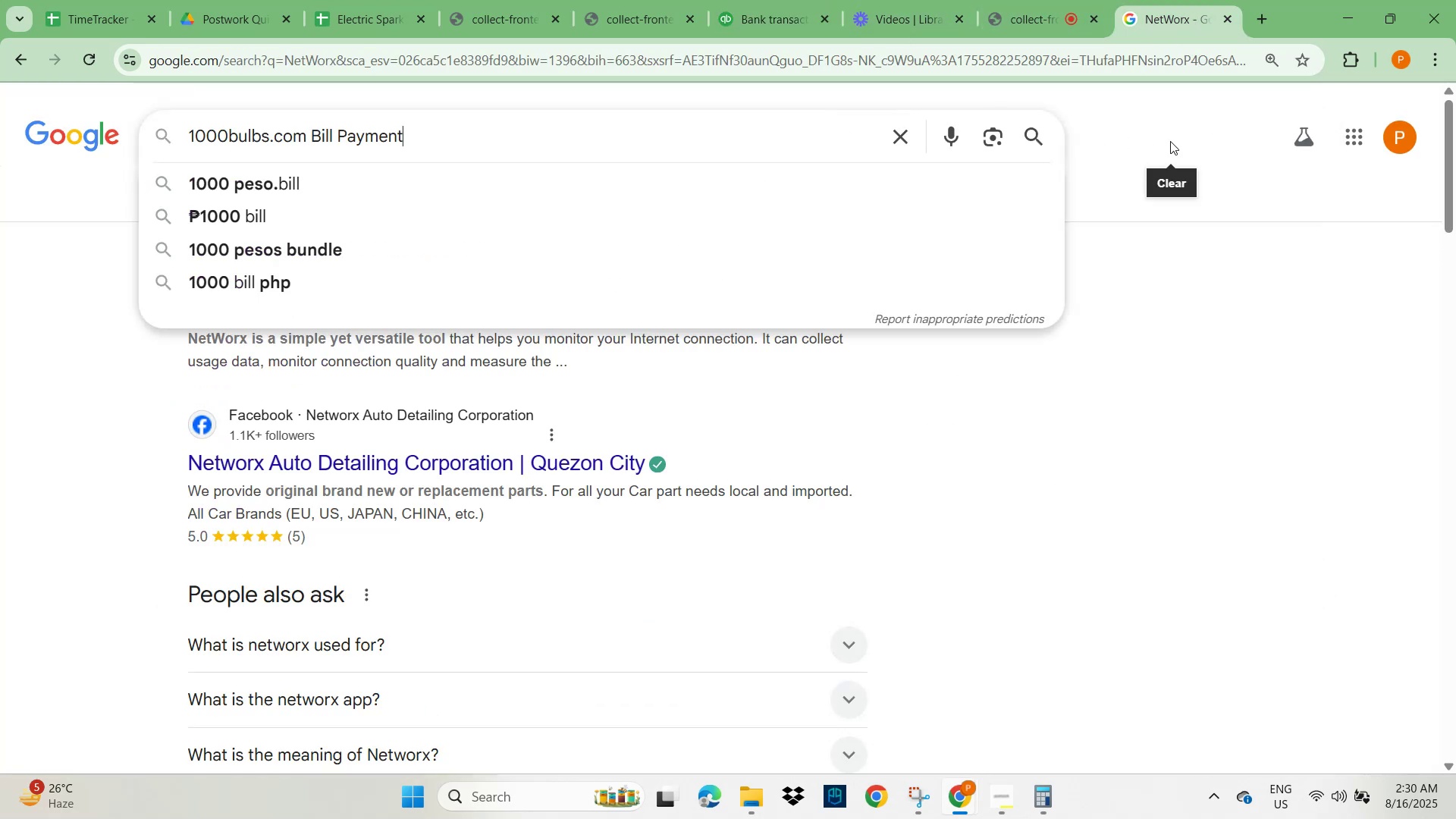 
key(NumpadEnter)
 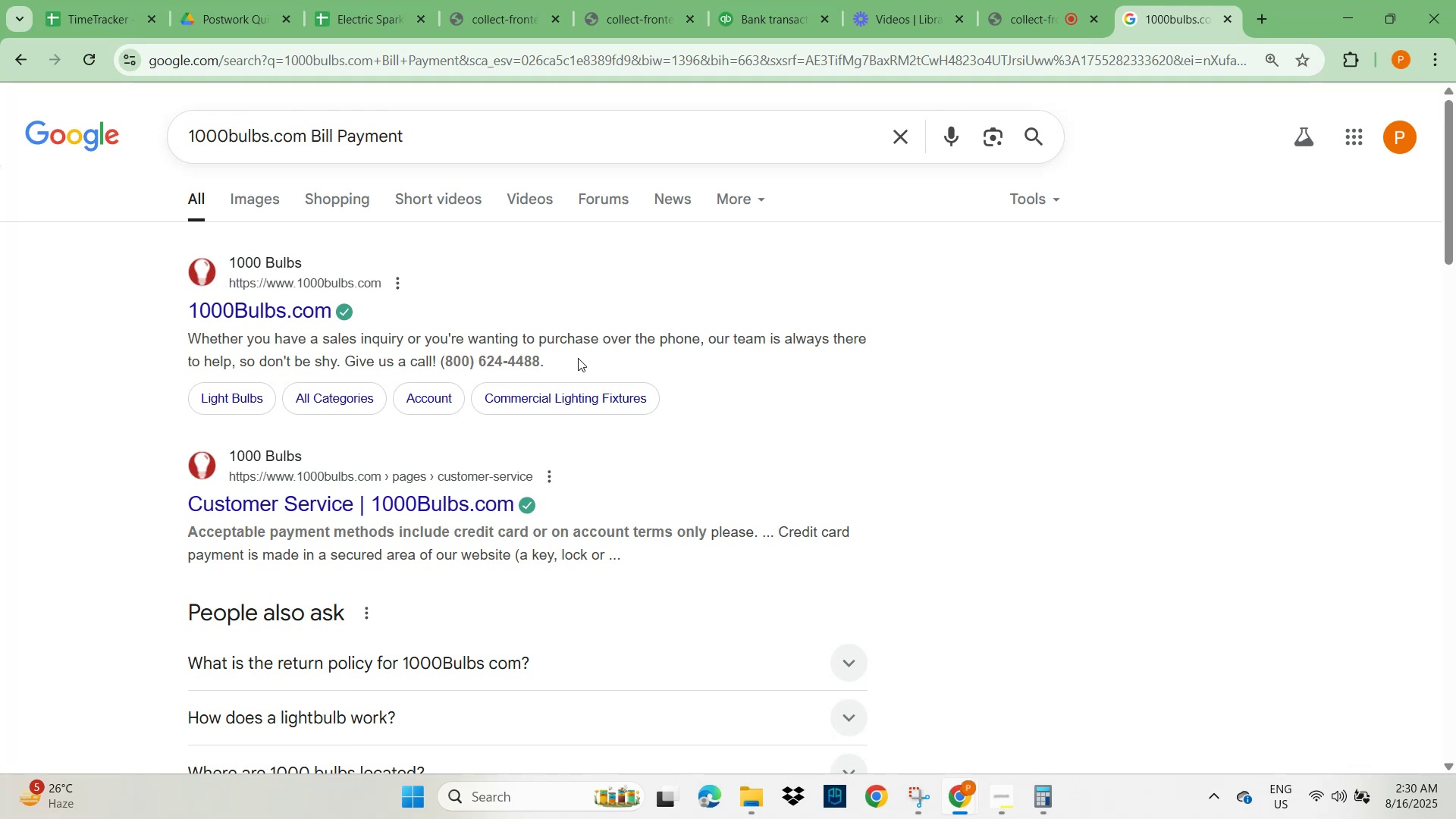 
wait(12.42)
 